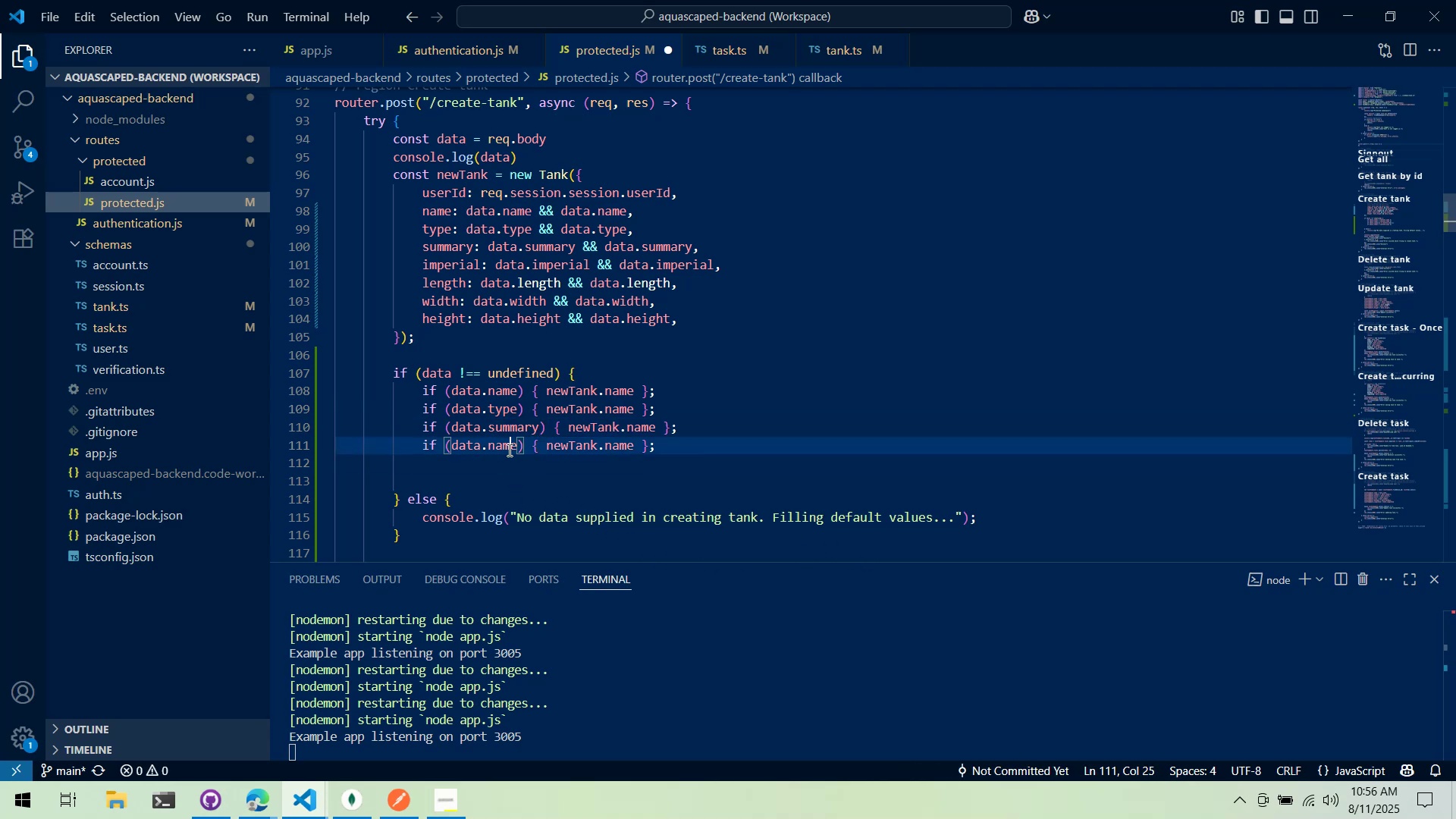 
triple_click([508, 450])
 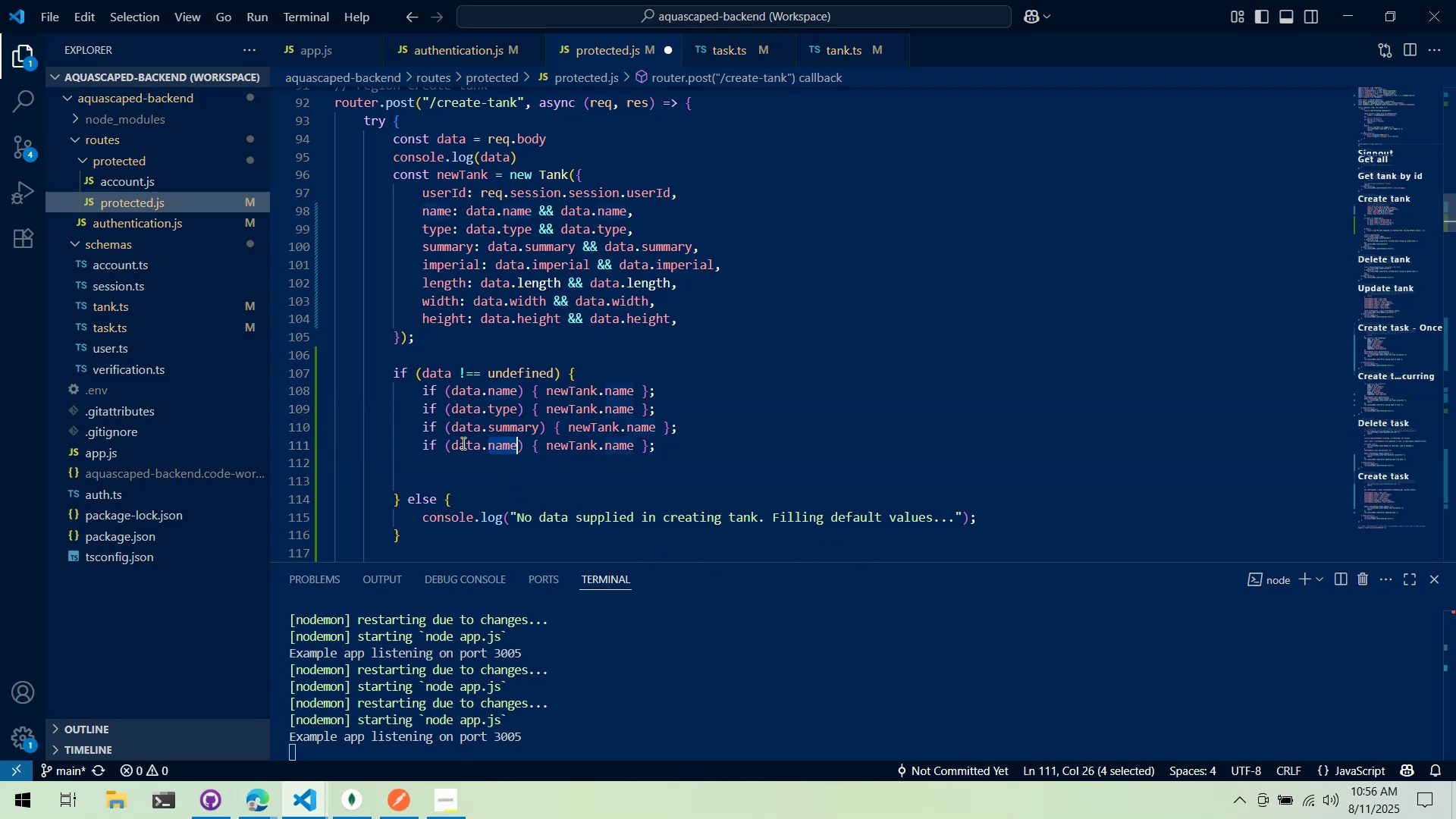 
type(imperial)
 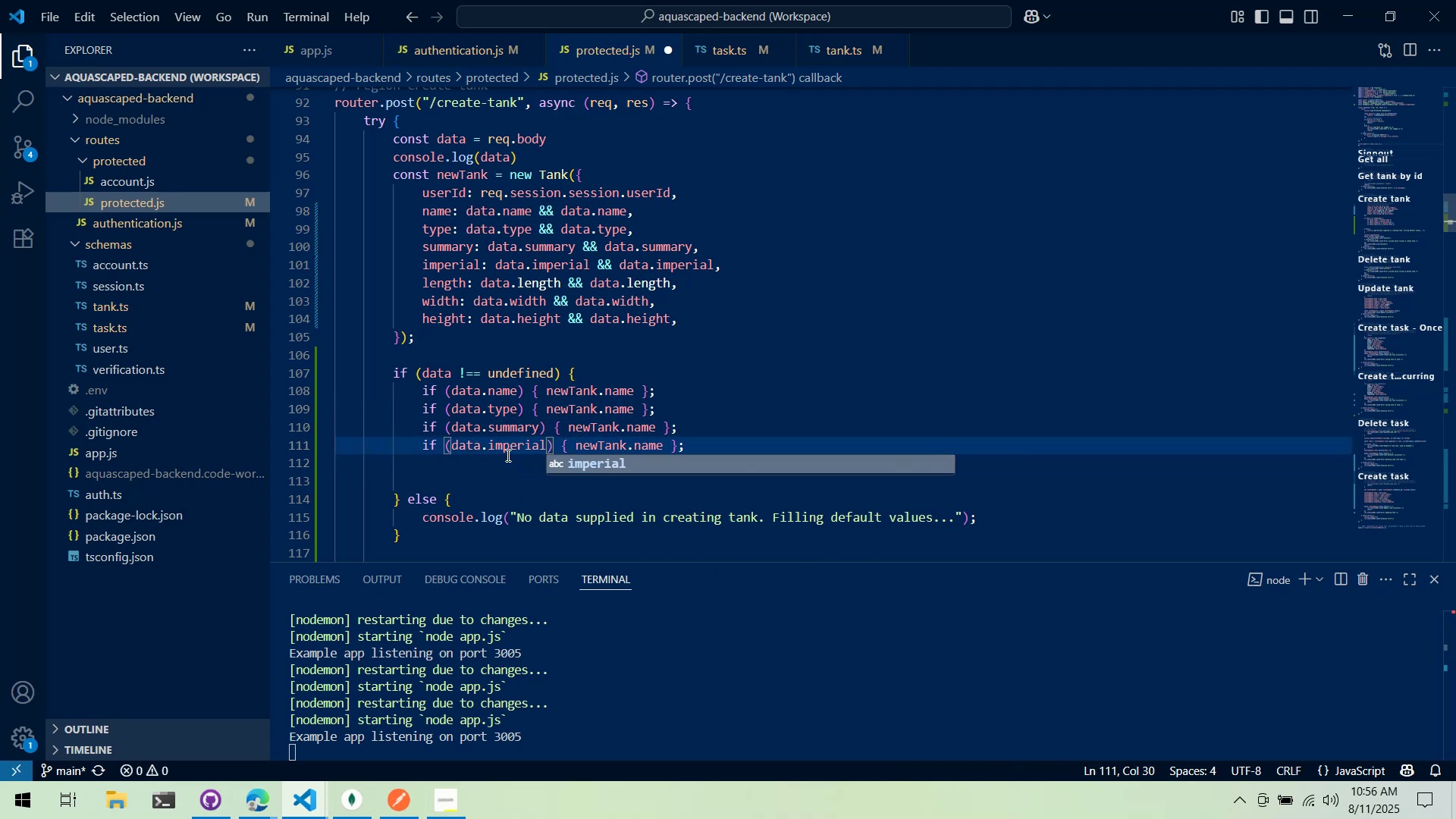 
left_click([497, 460])
 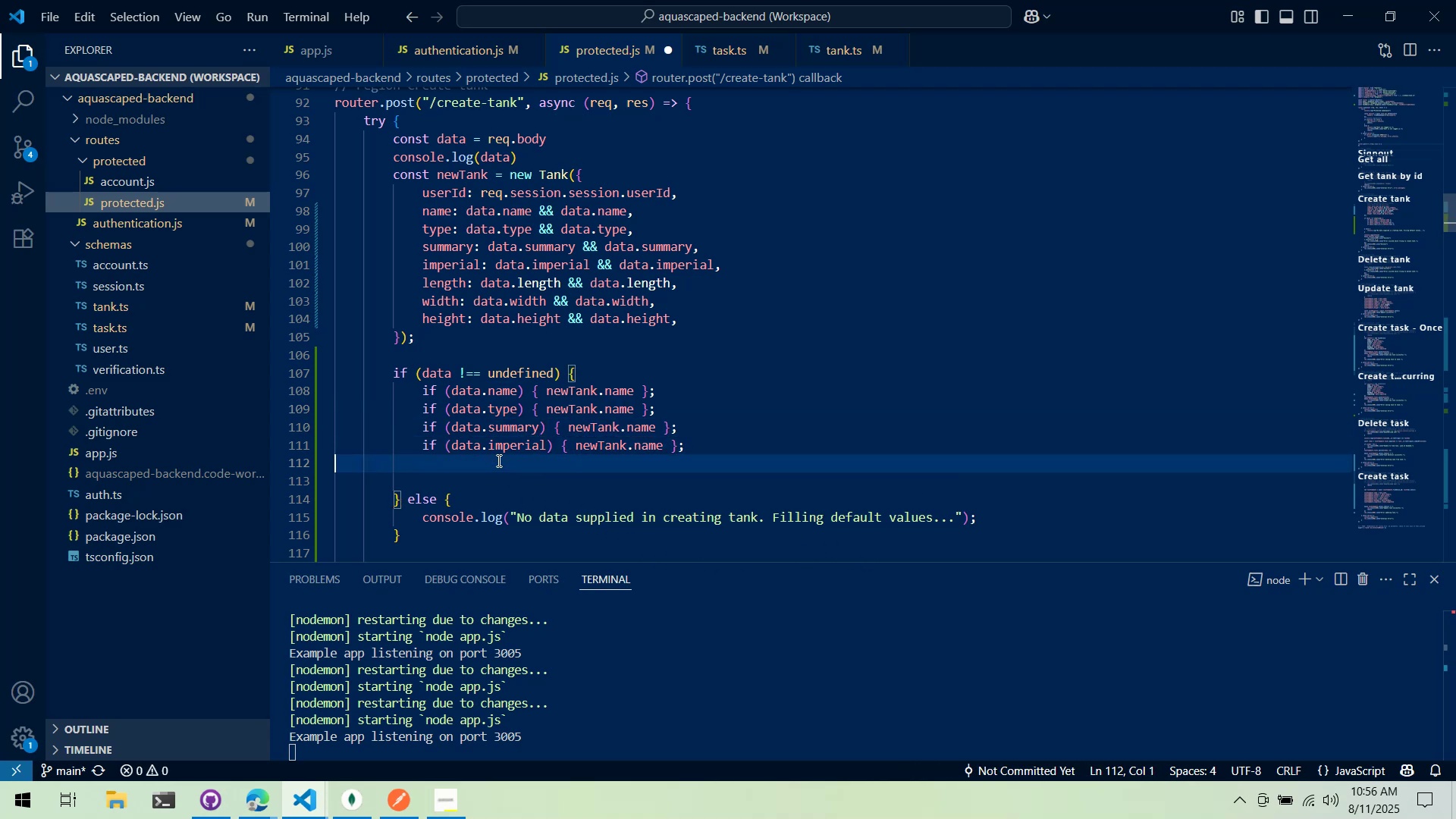 
key(Control+V)
 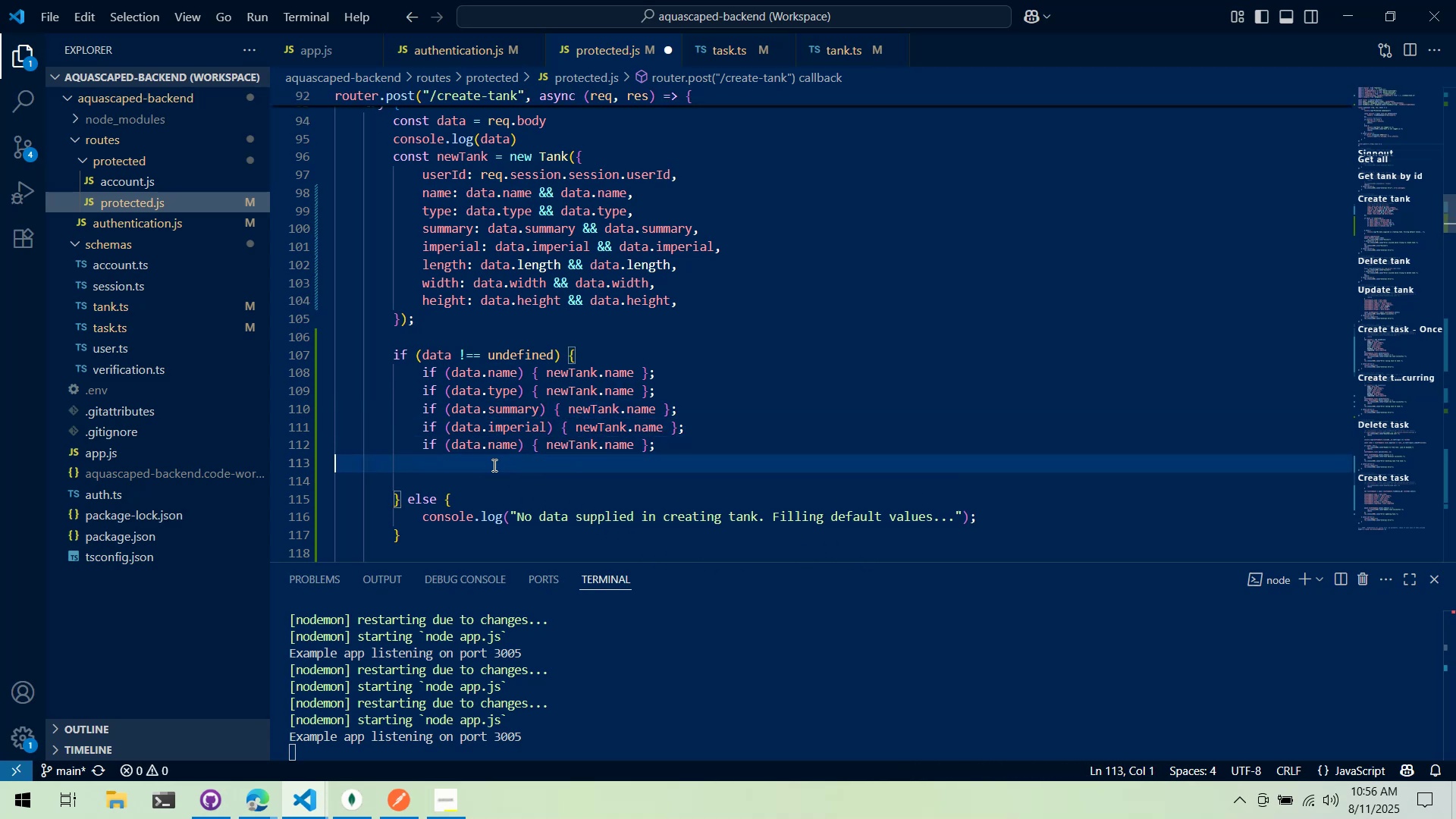 
key(Control+V)
 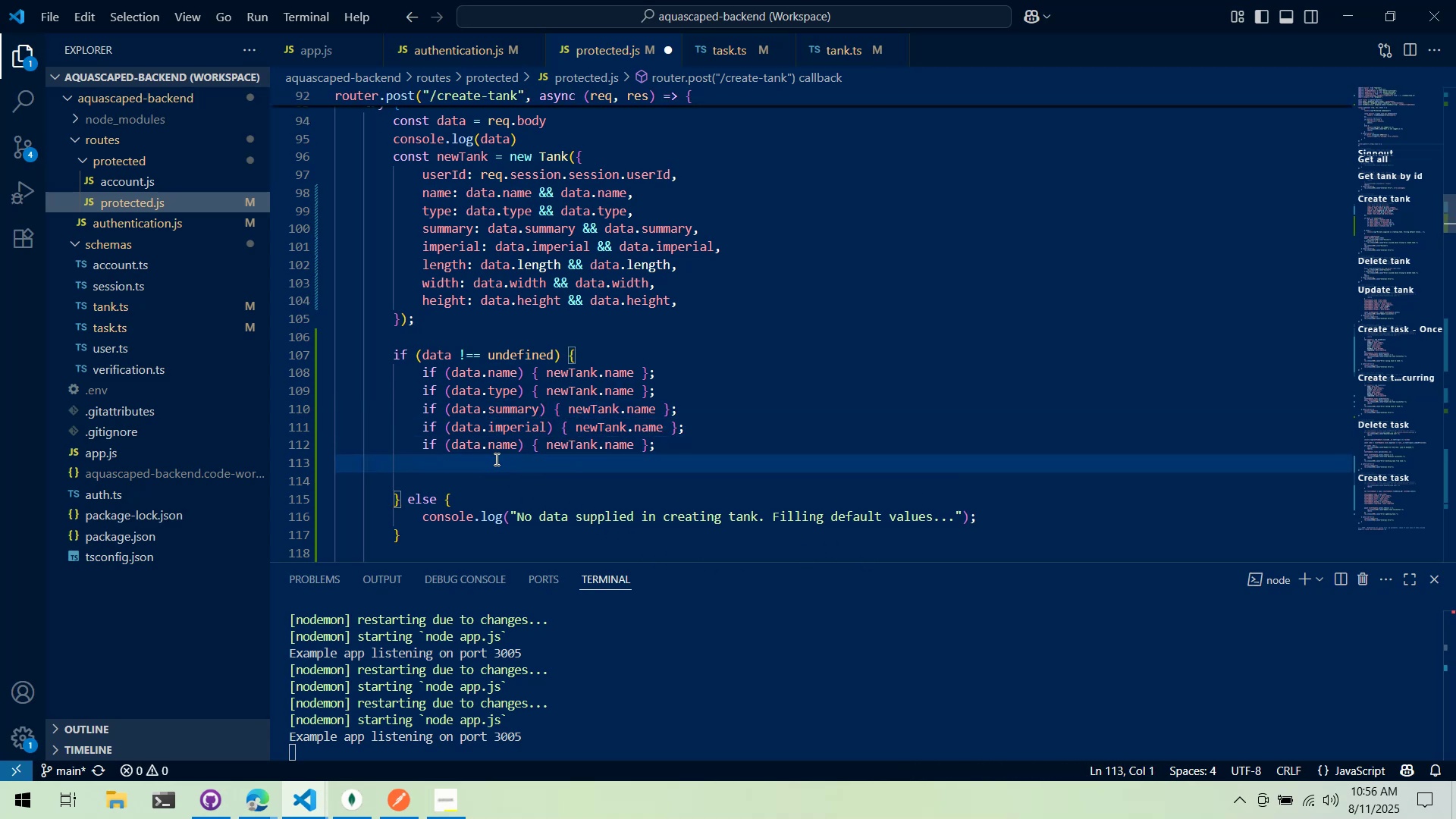 
key(Control+V)
 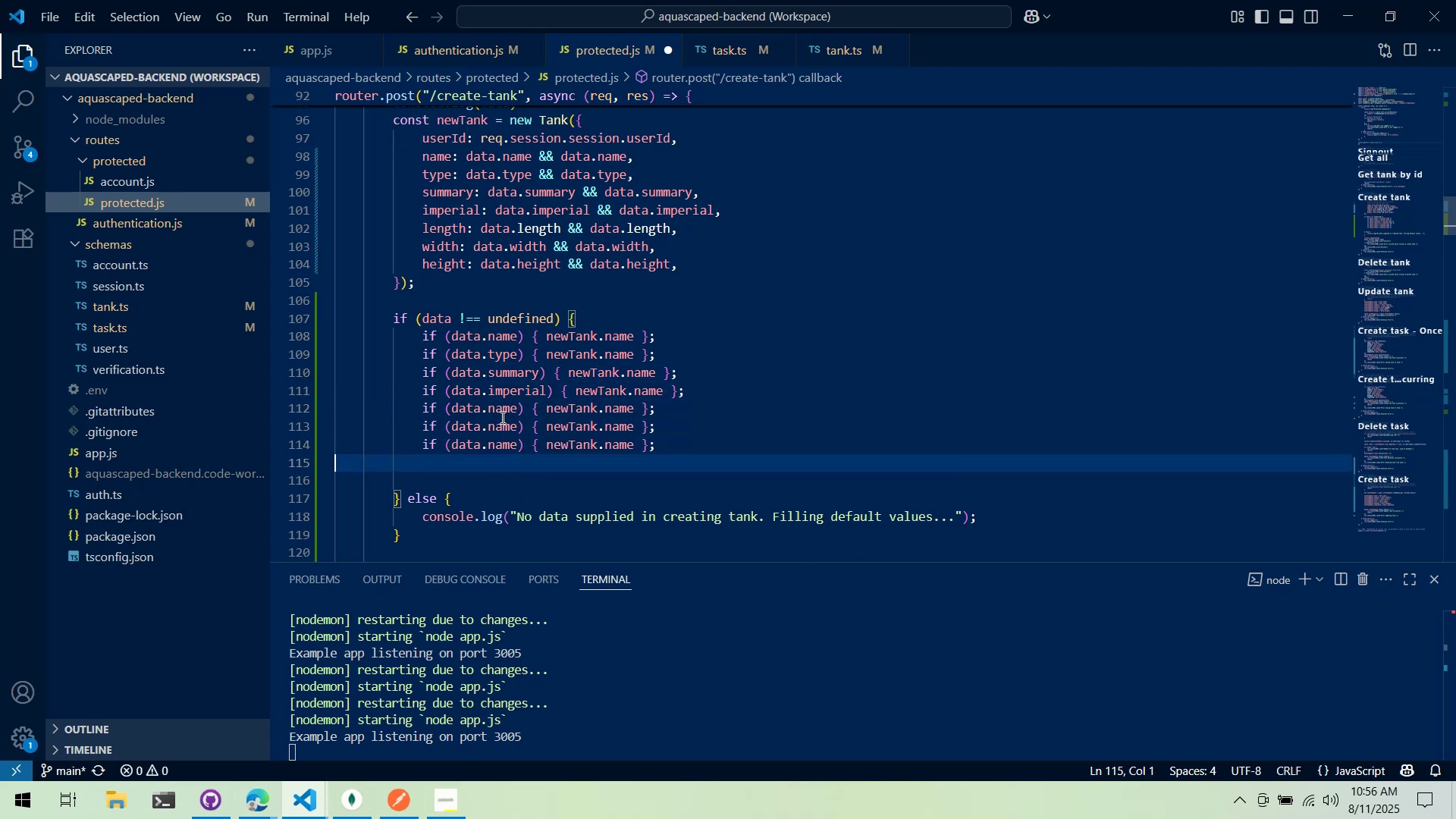 
left_click([499, 412])
 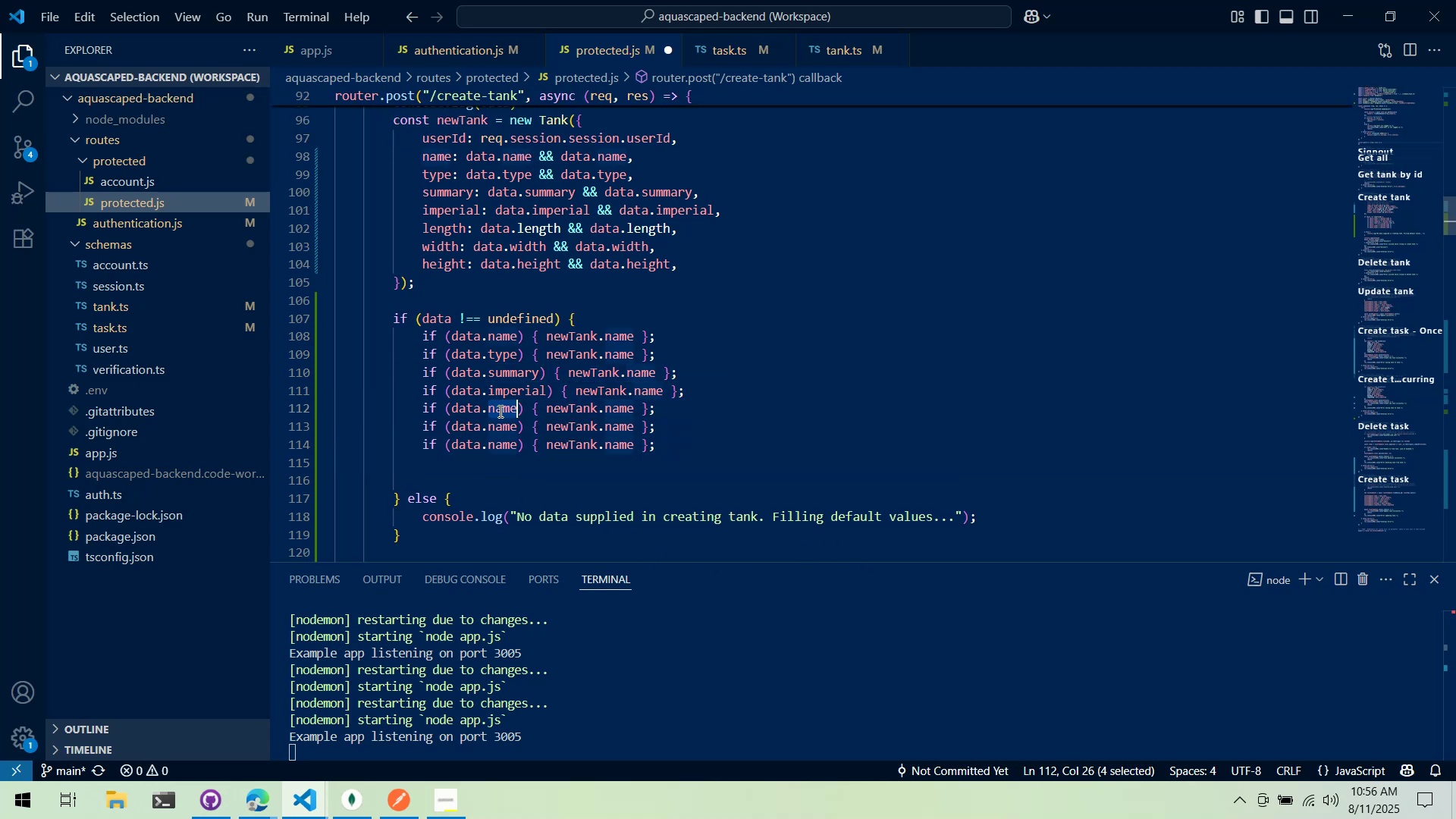 
type(length)
 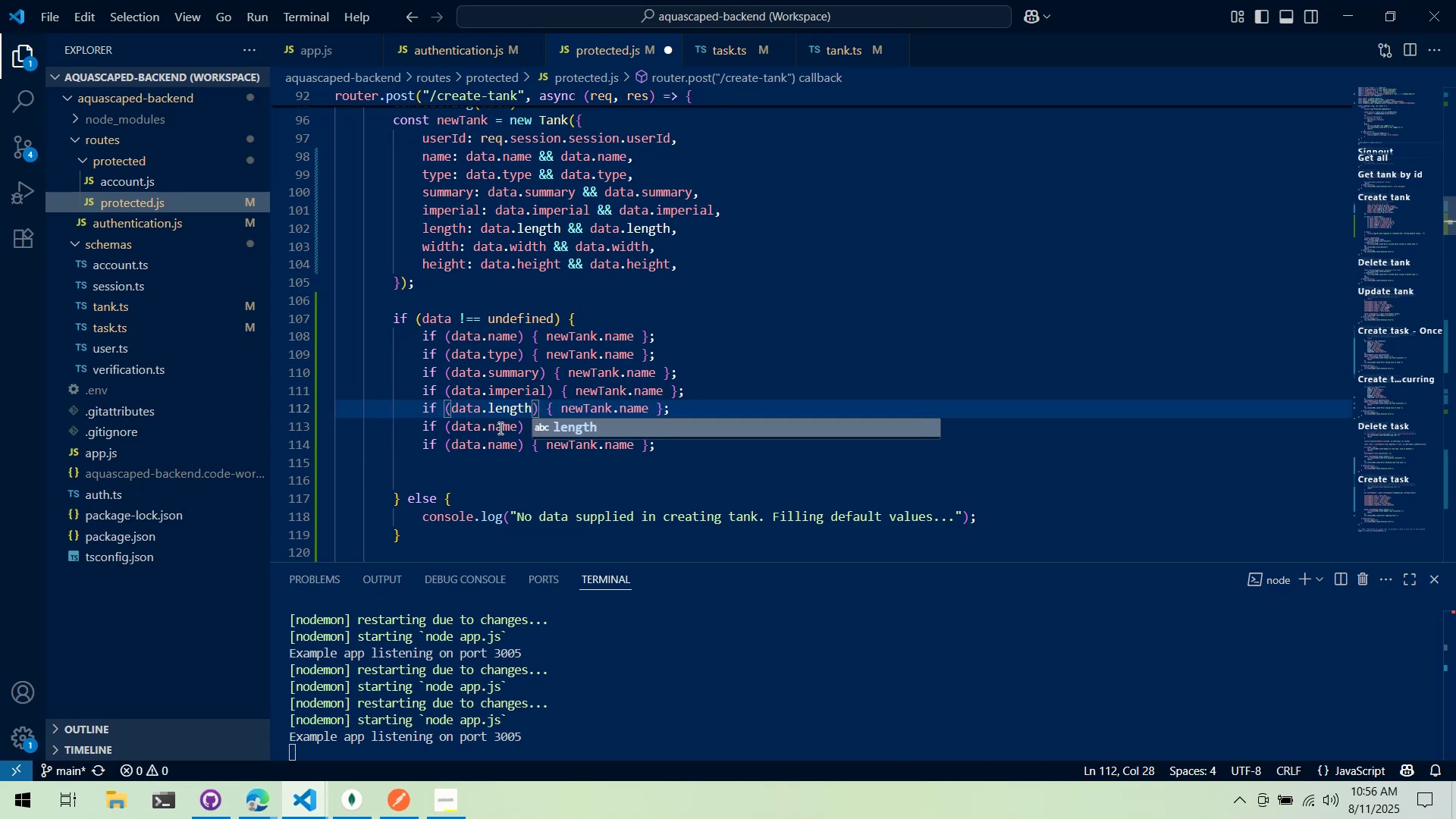 
double_click([499, 428])
 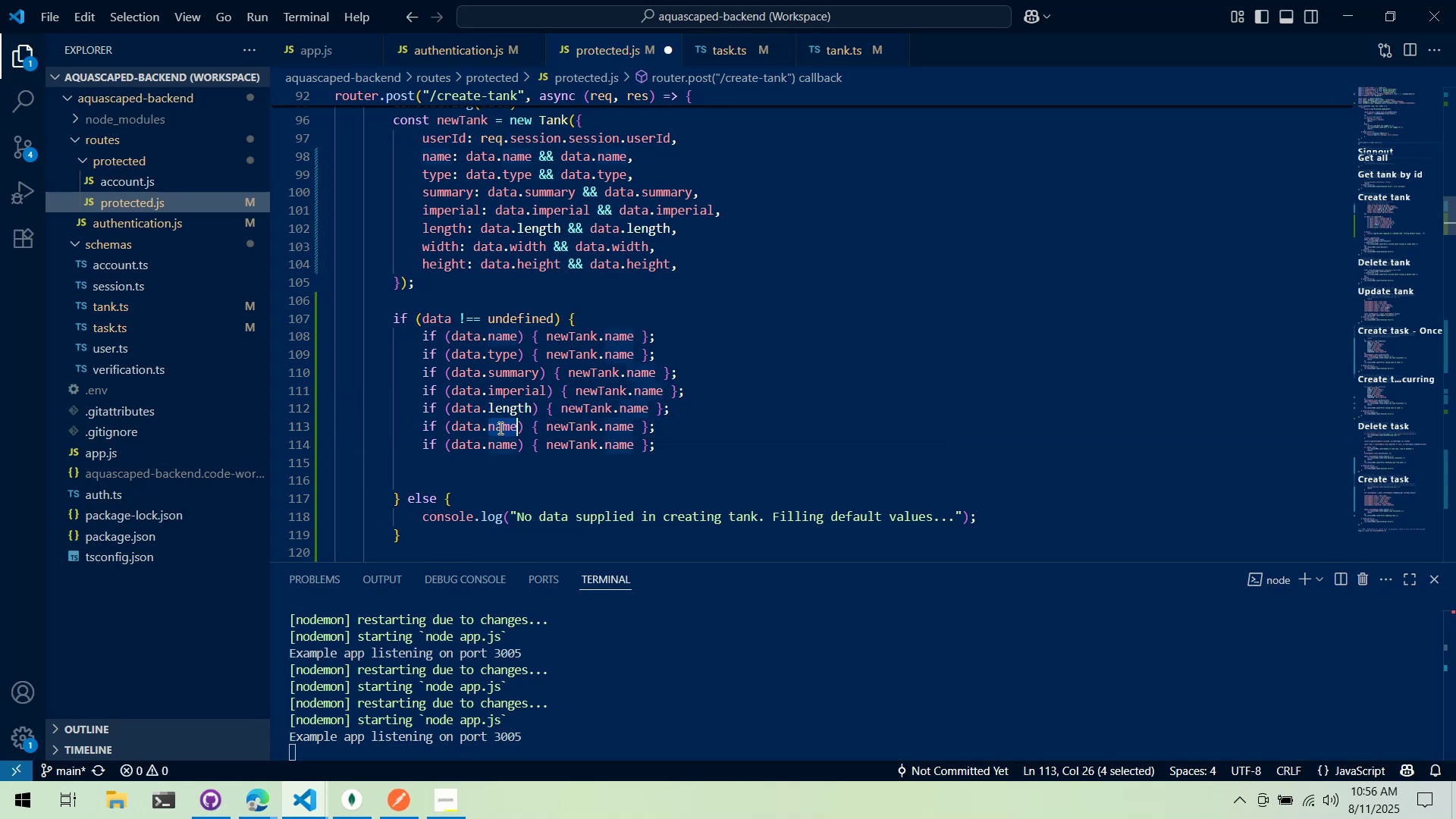 
type(wdth)
 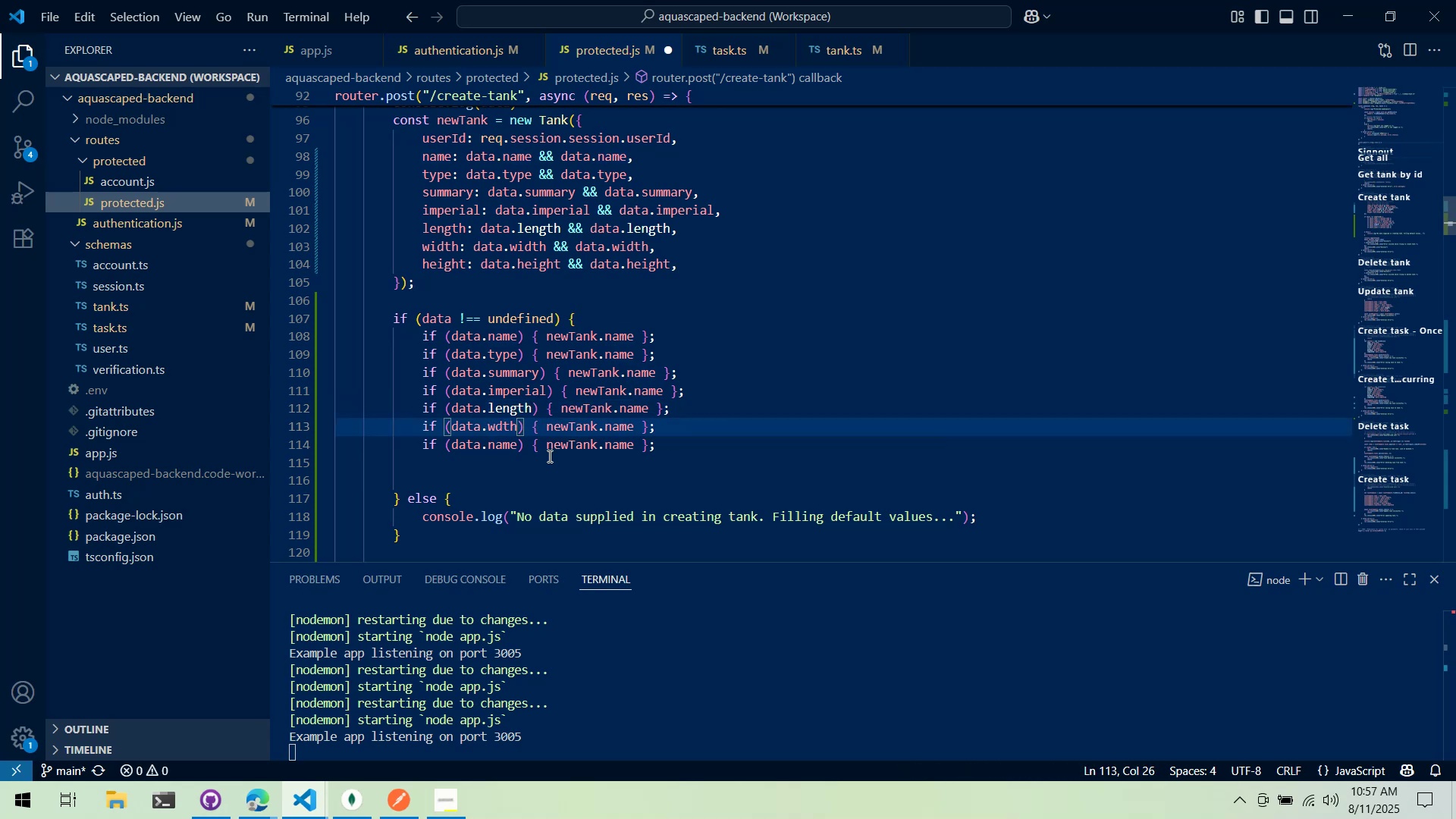 
key(Control+Backspace)
 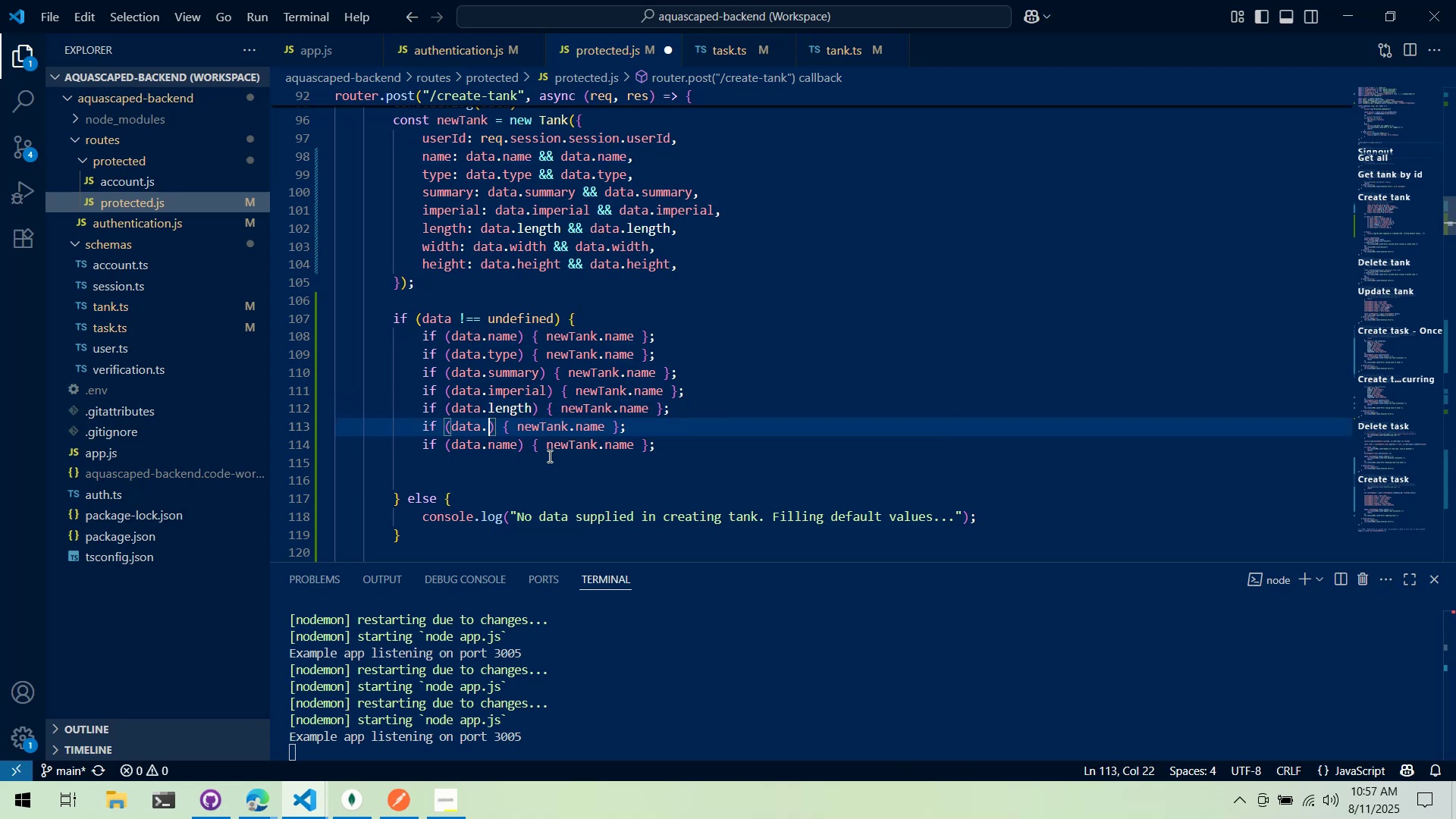 
type(width)
 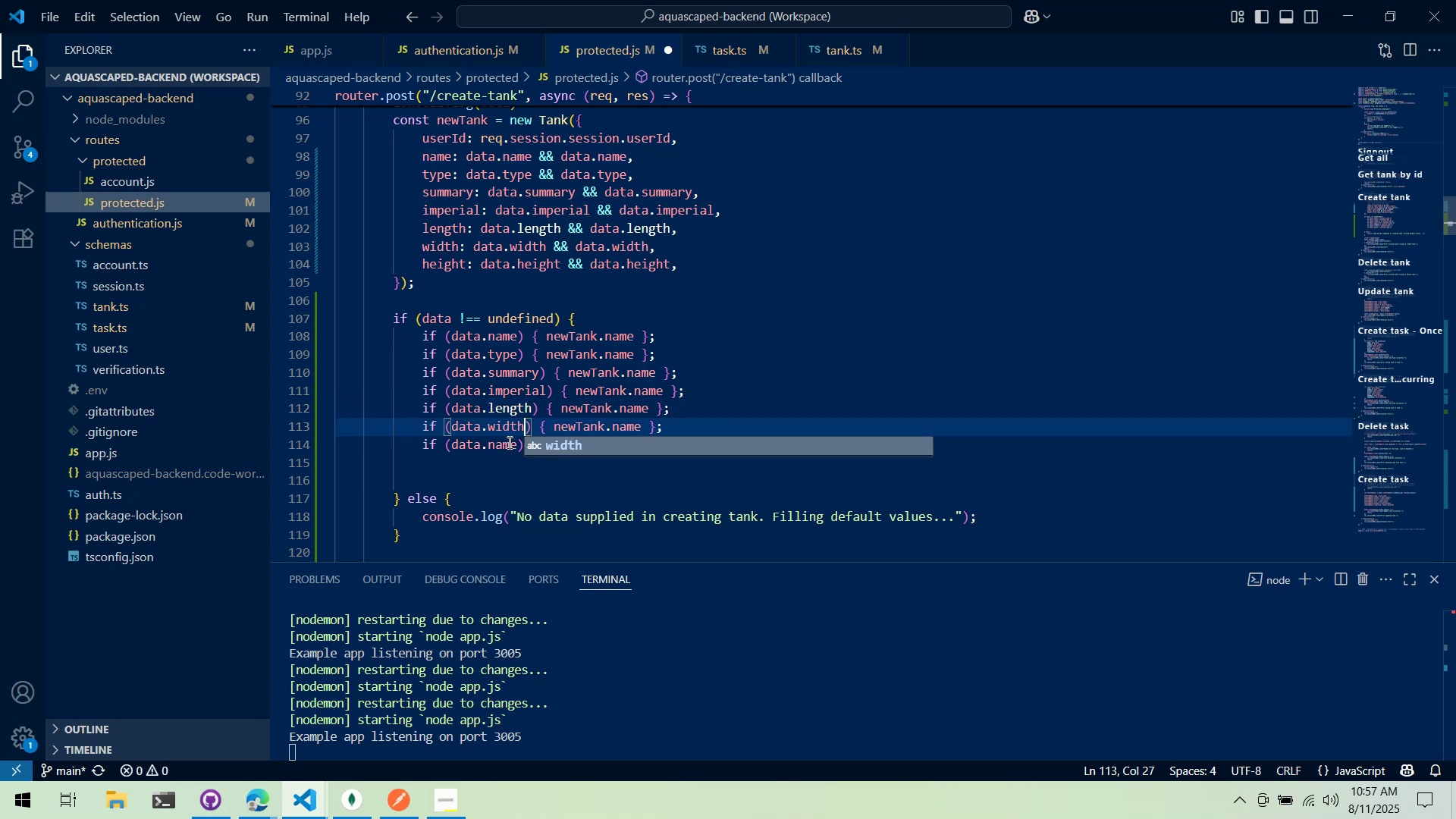 
double_click([499, 445])
 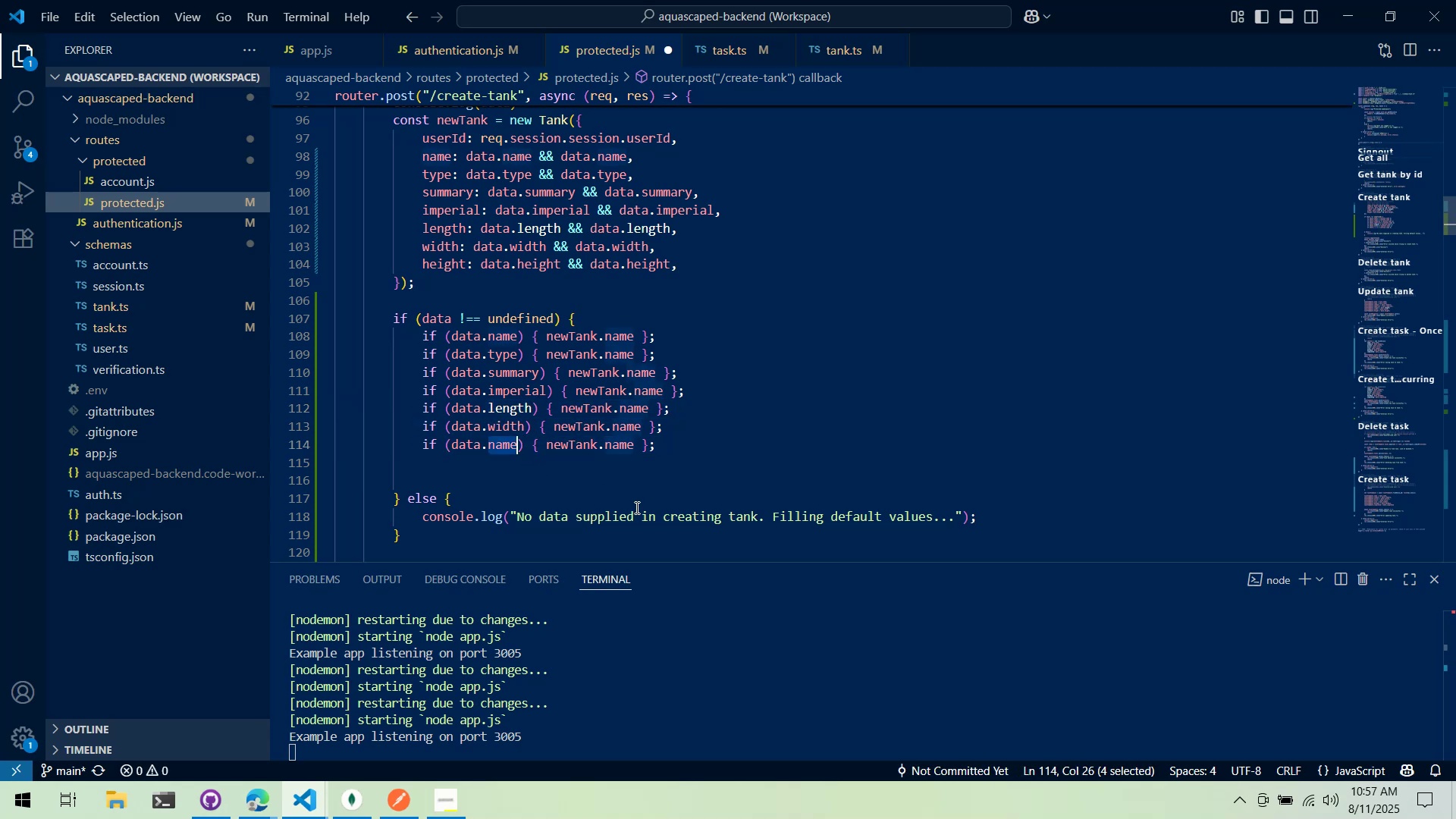 
type(height)
 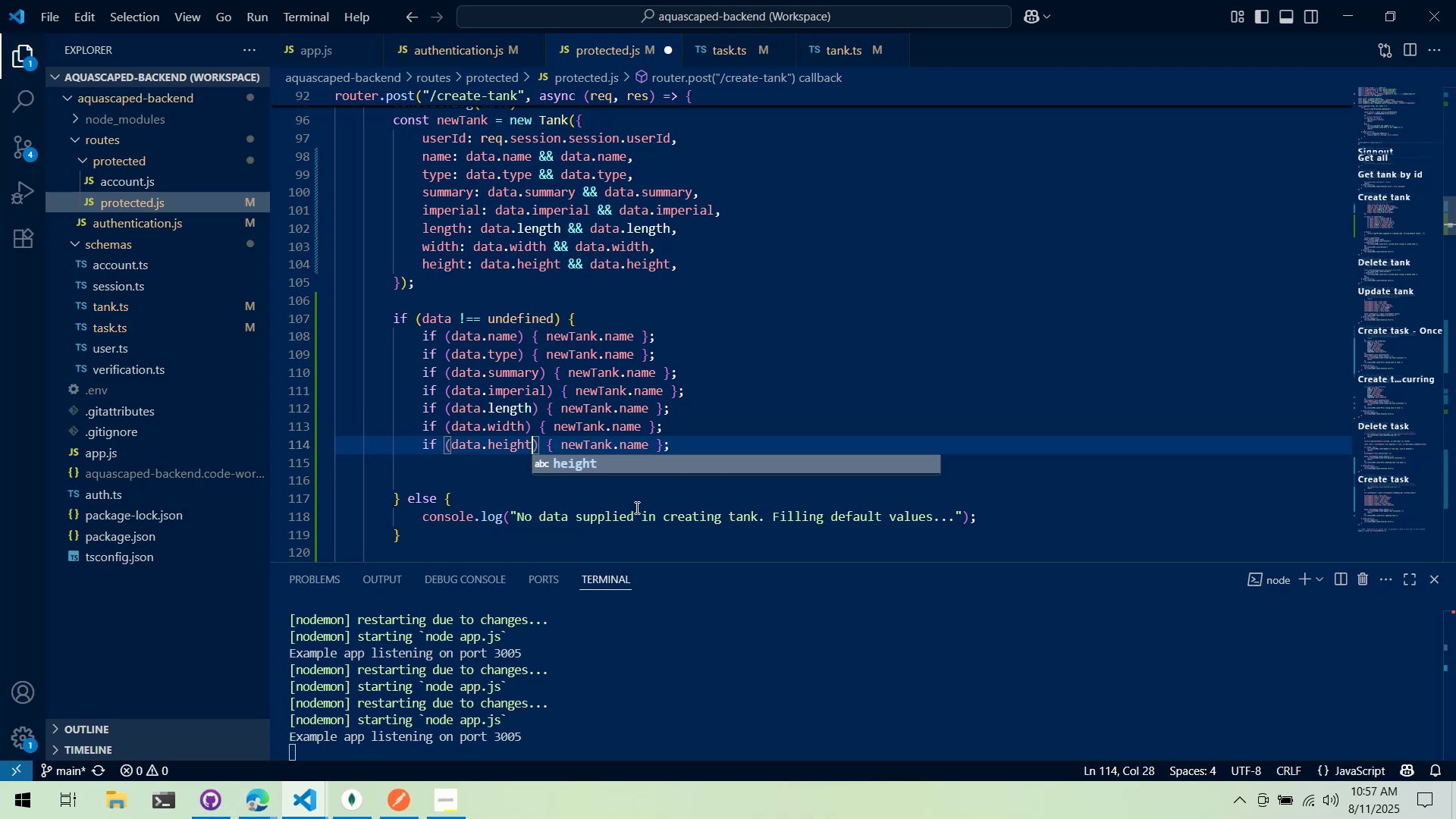 
wait(30.22)
 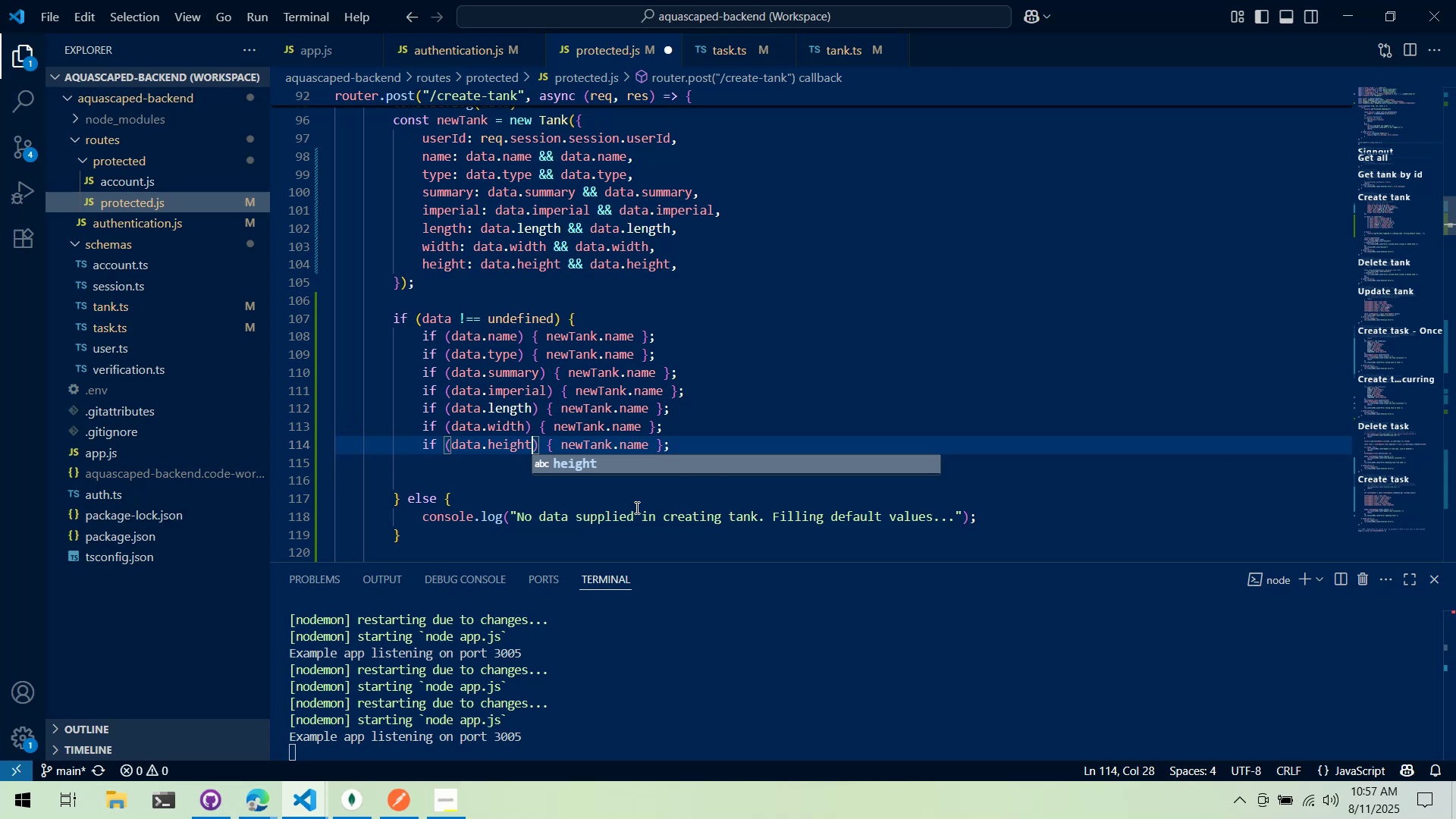 
double_click([529, 441])
 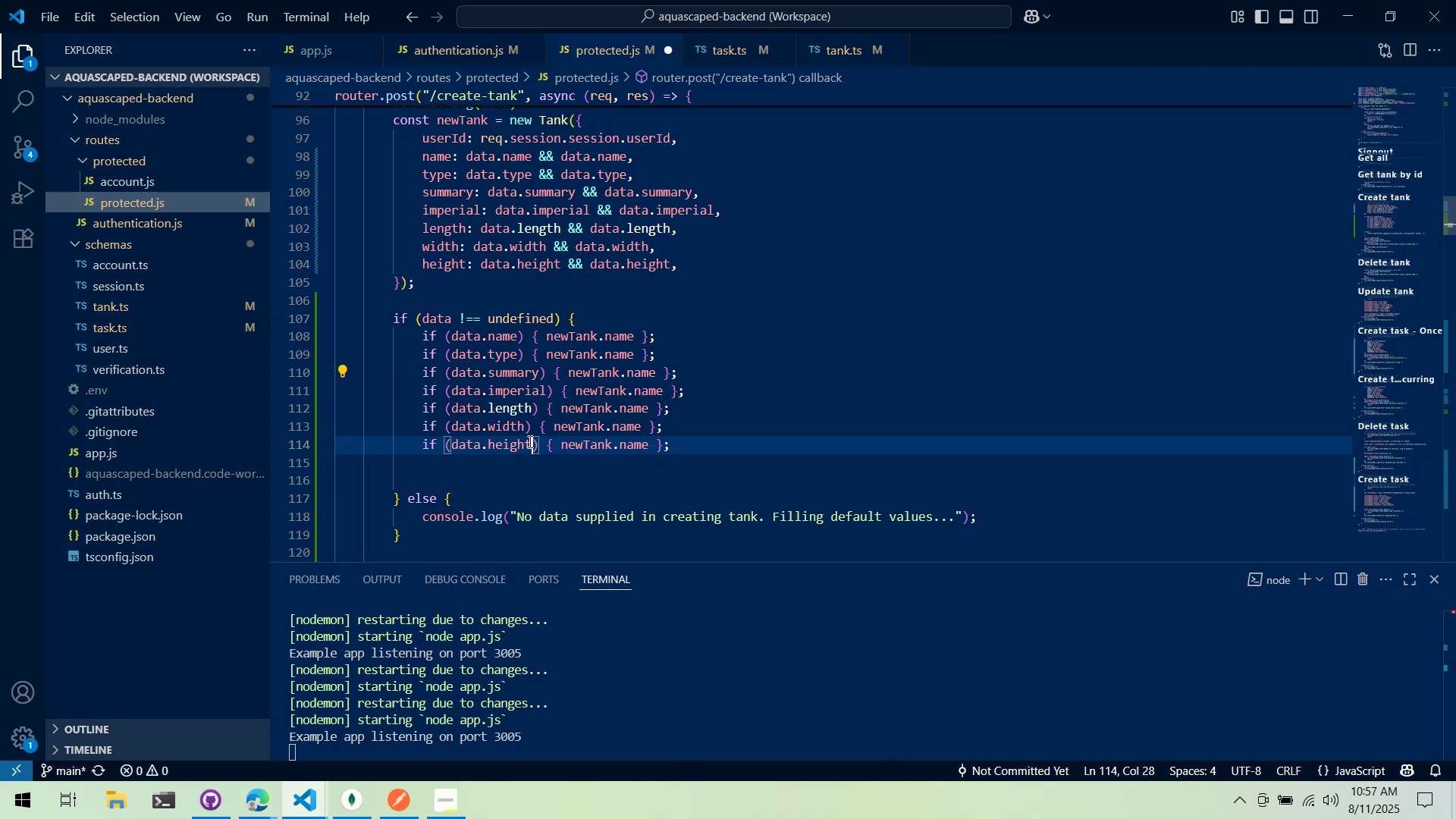 
triple_click([529, 441])
 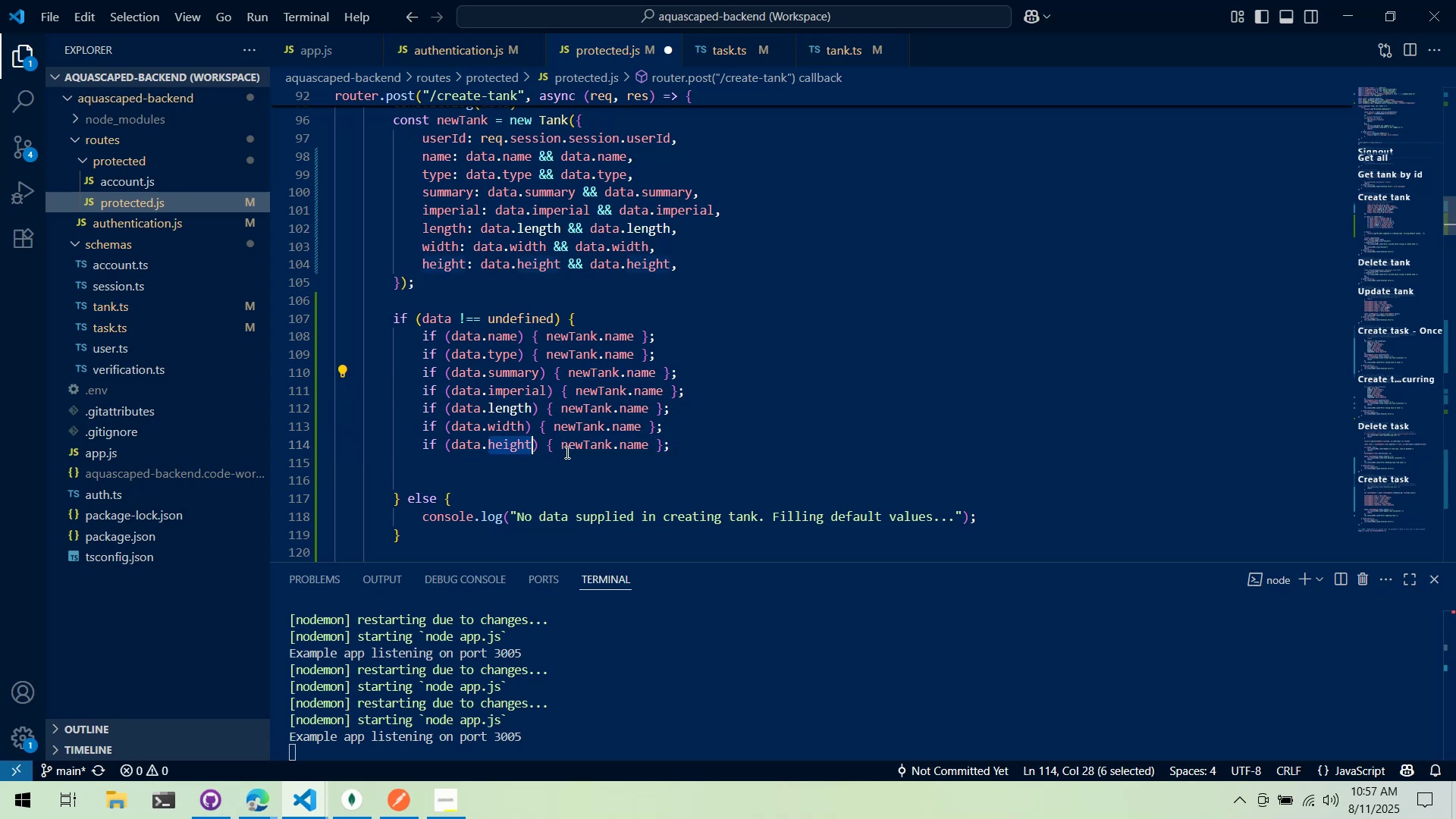 
key(Control+ControlLeft)
 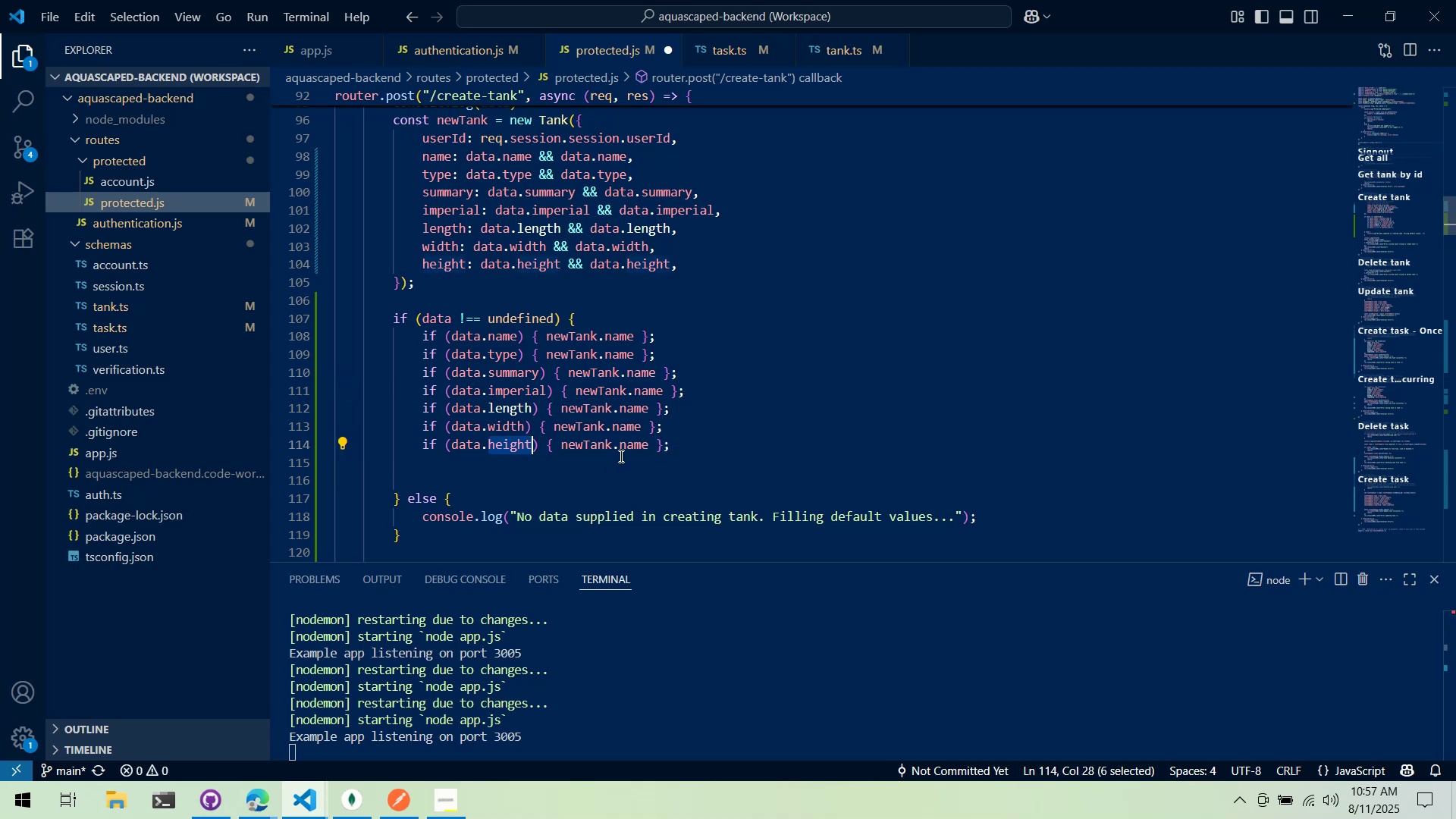 
key(Control+C)
 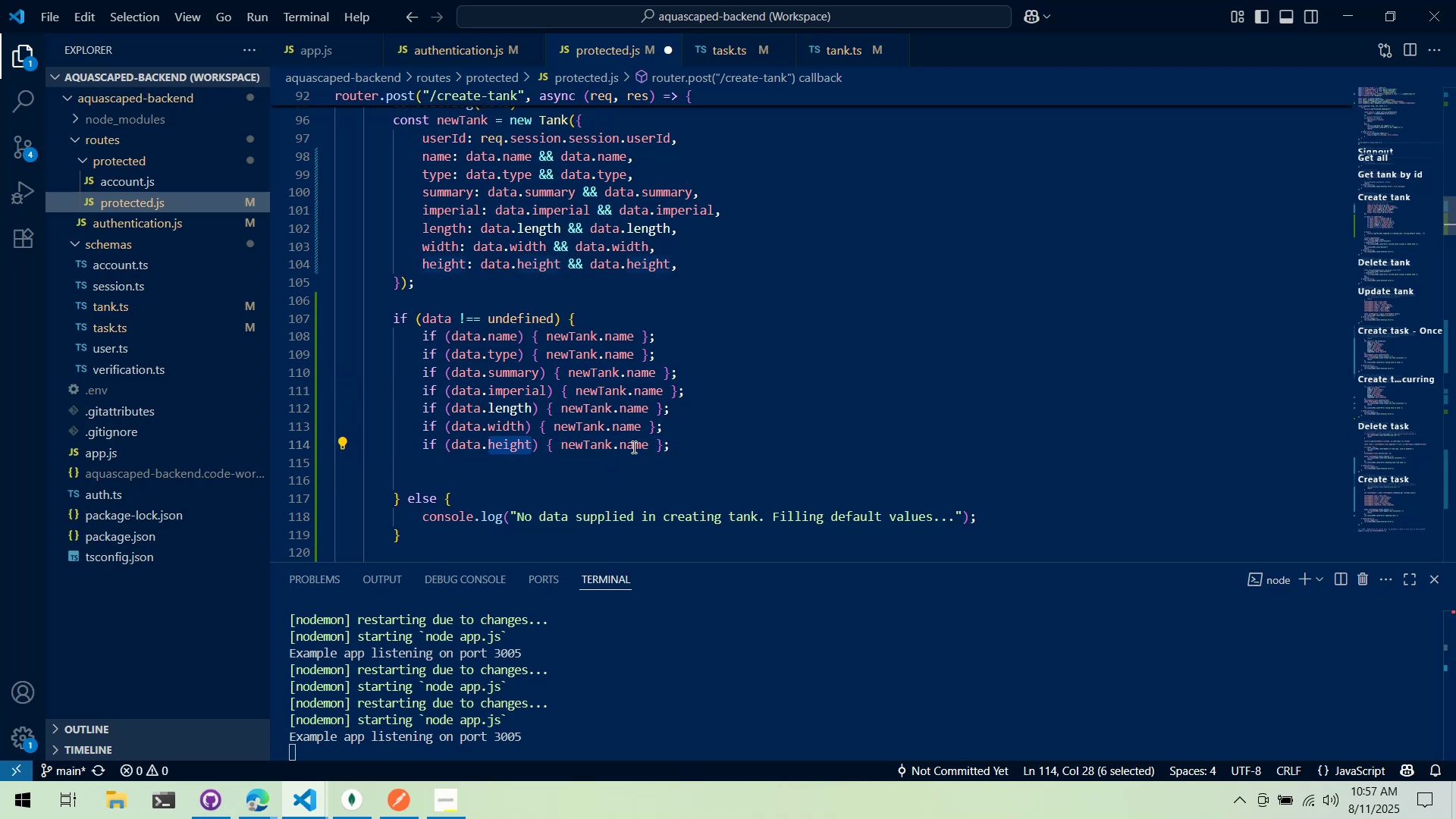 
double_click([635, 447])
 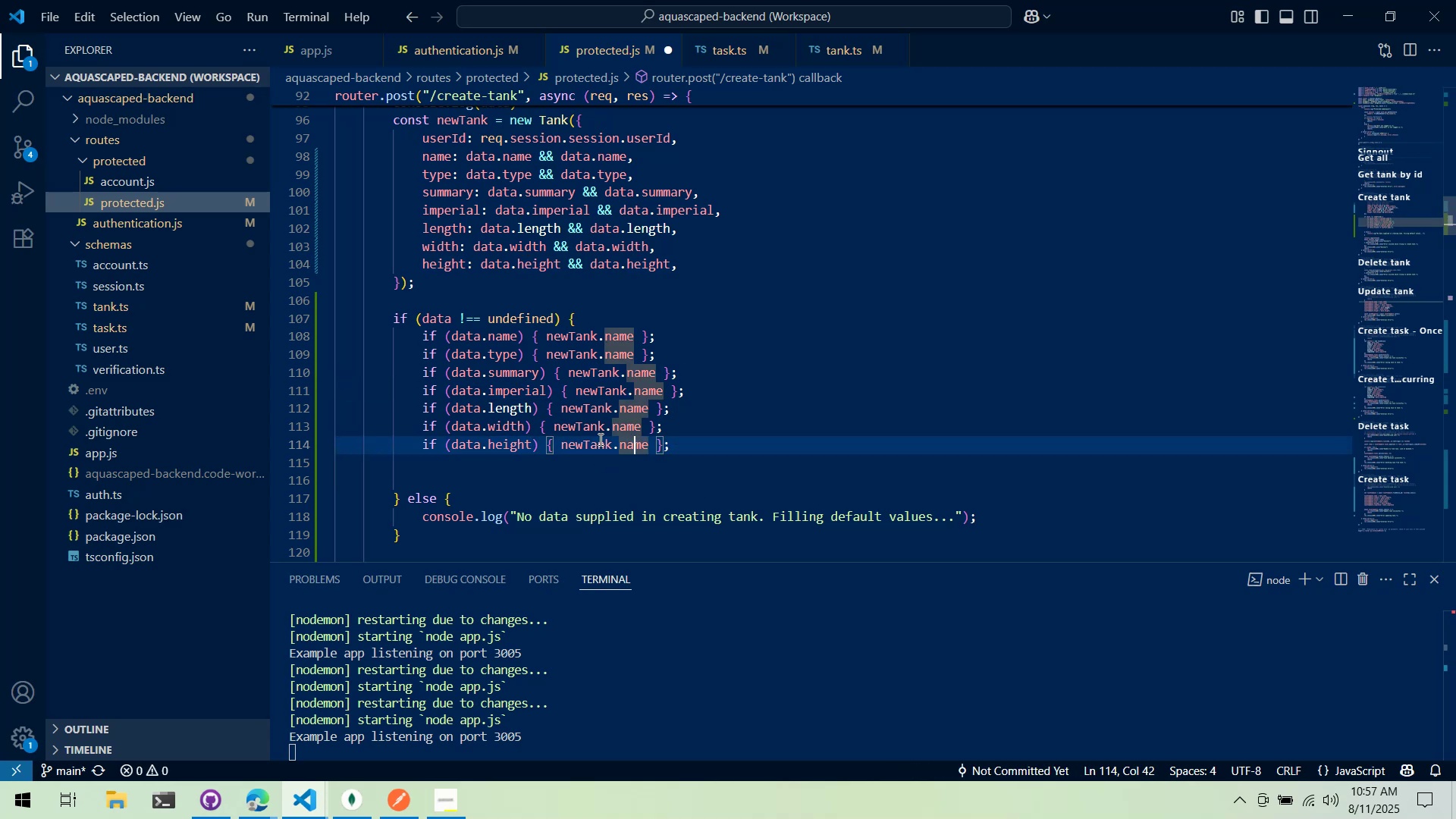 
key(Control+ControlLeft)
 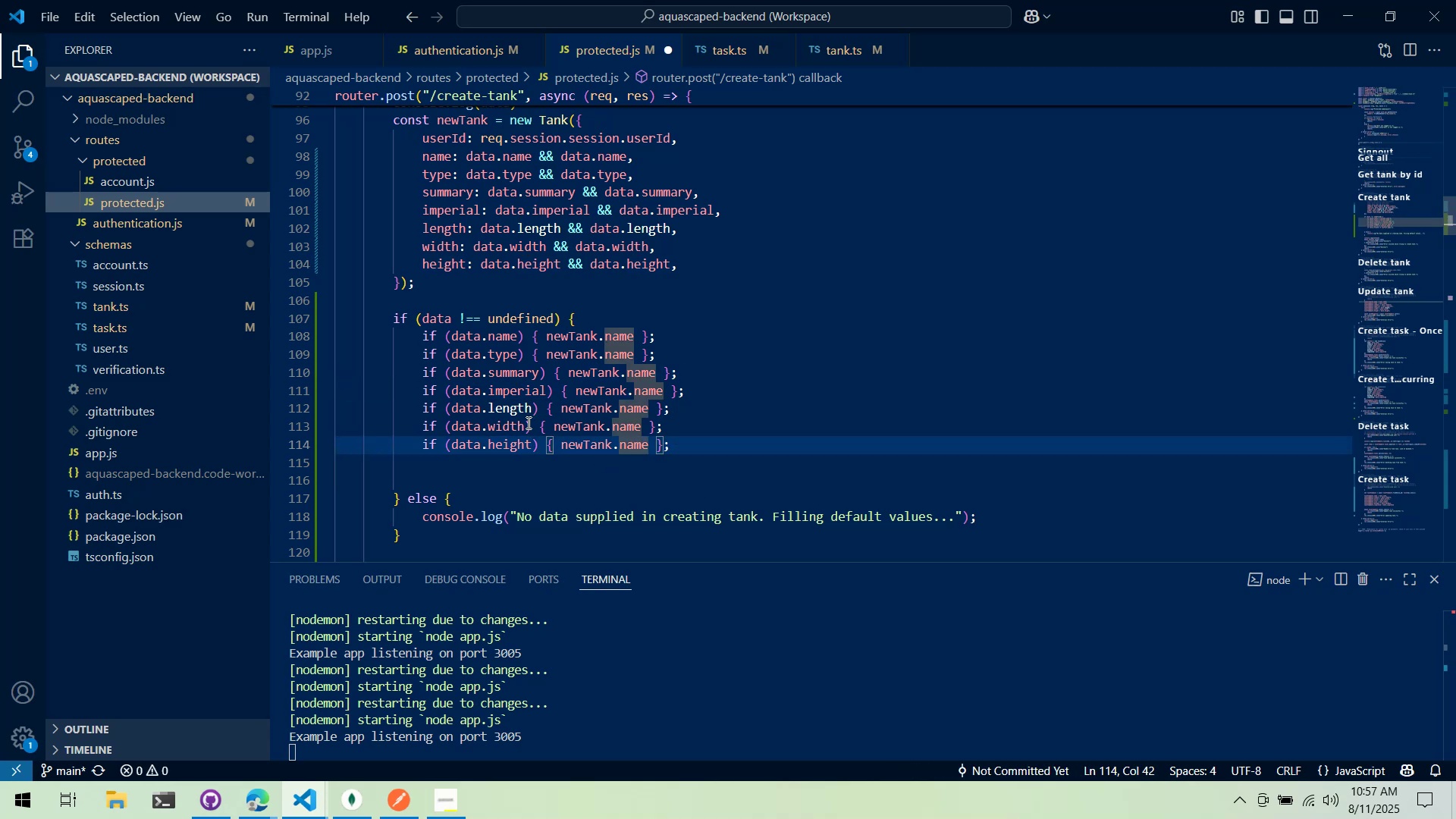 
key(Control+V)
 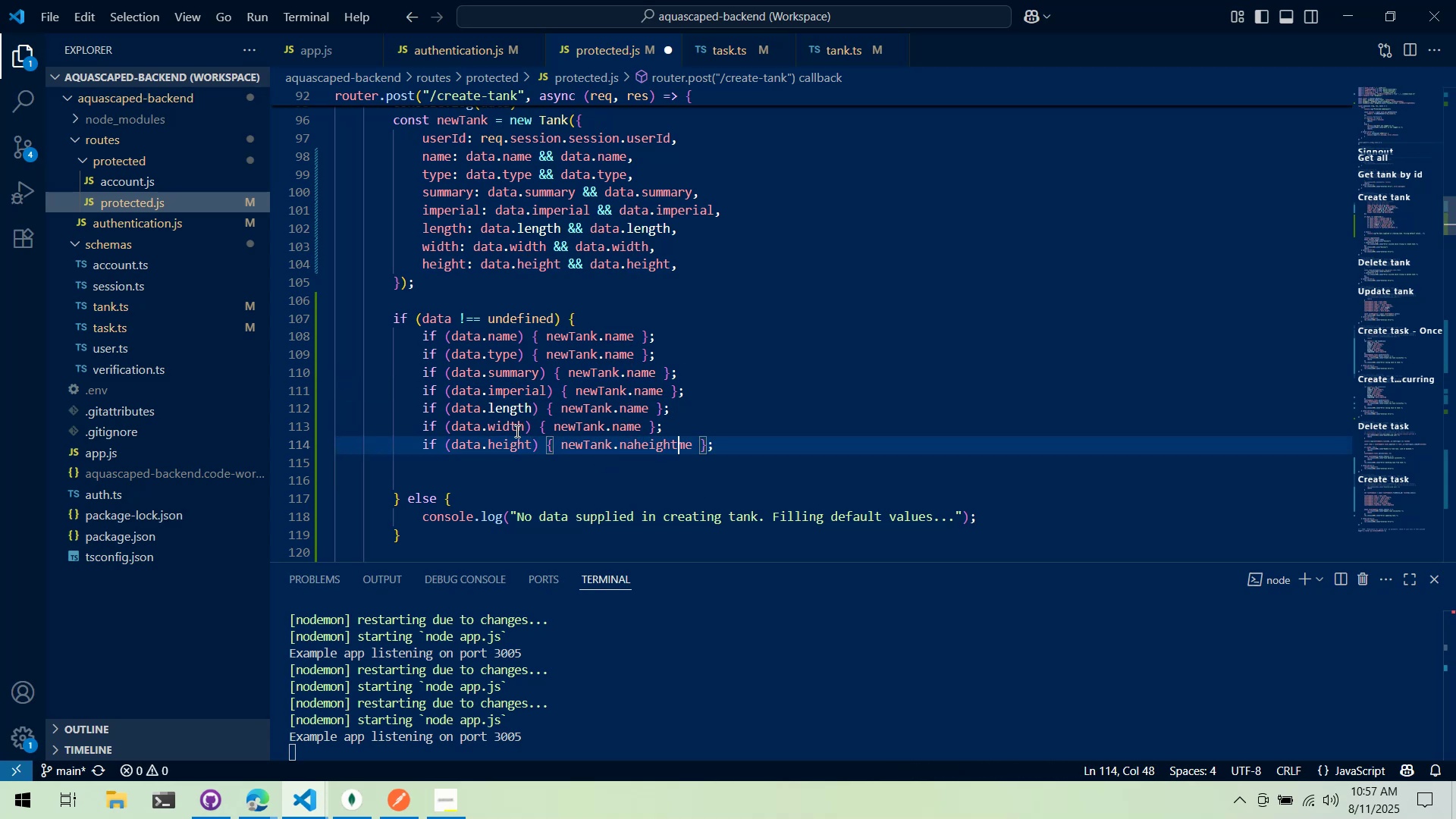 
left_click([516, 431])
 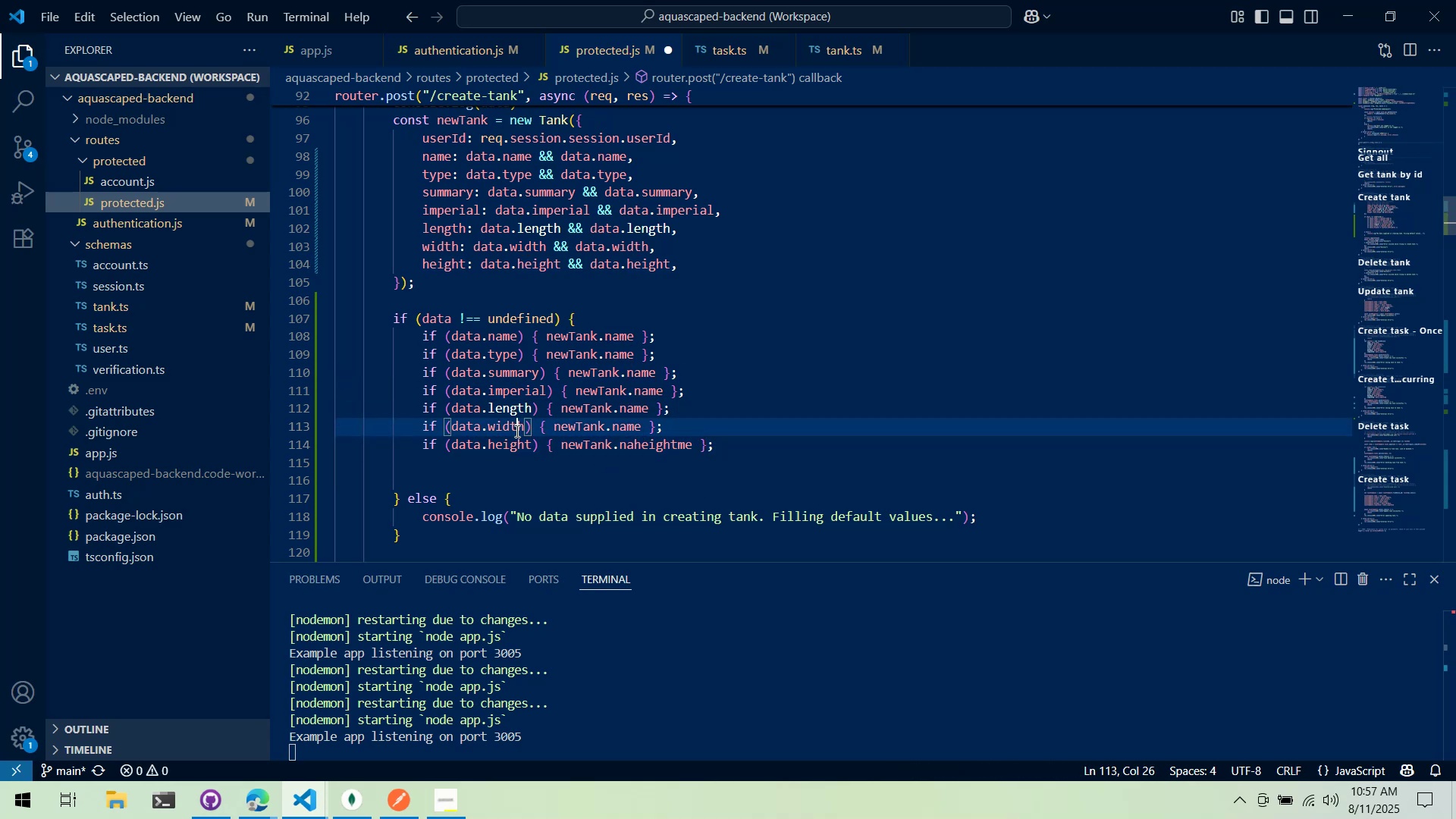 
key(Control+ControlLeft)
 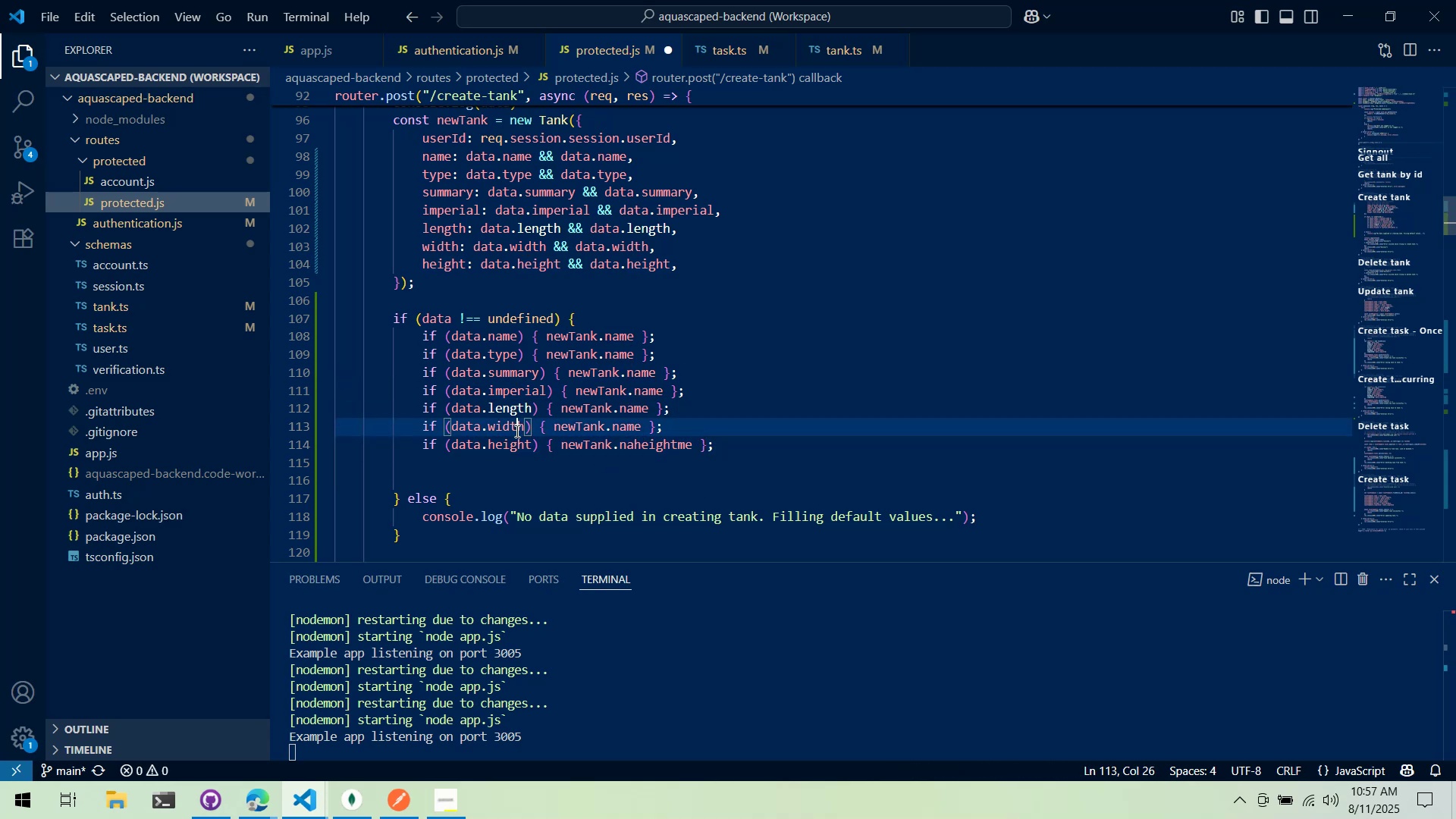 
key(Control+C)
 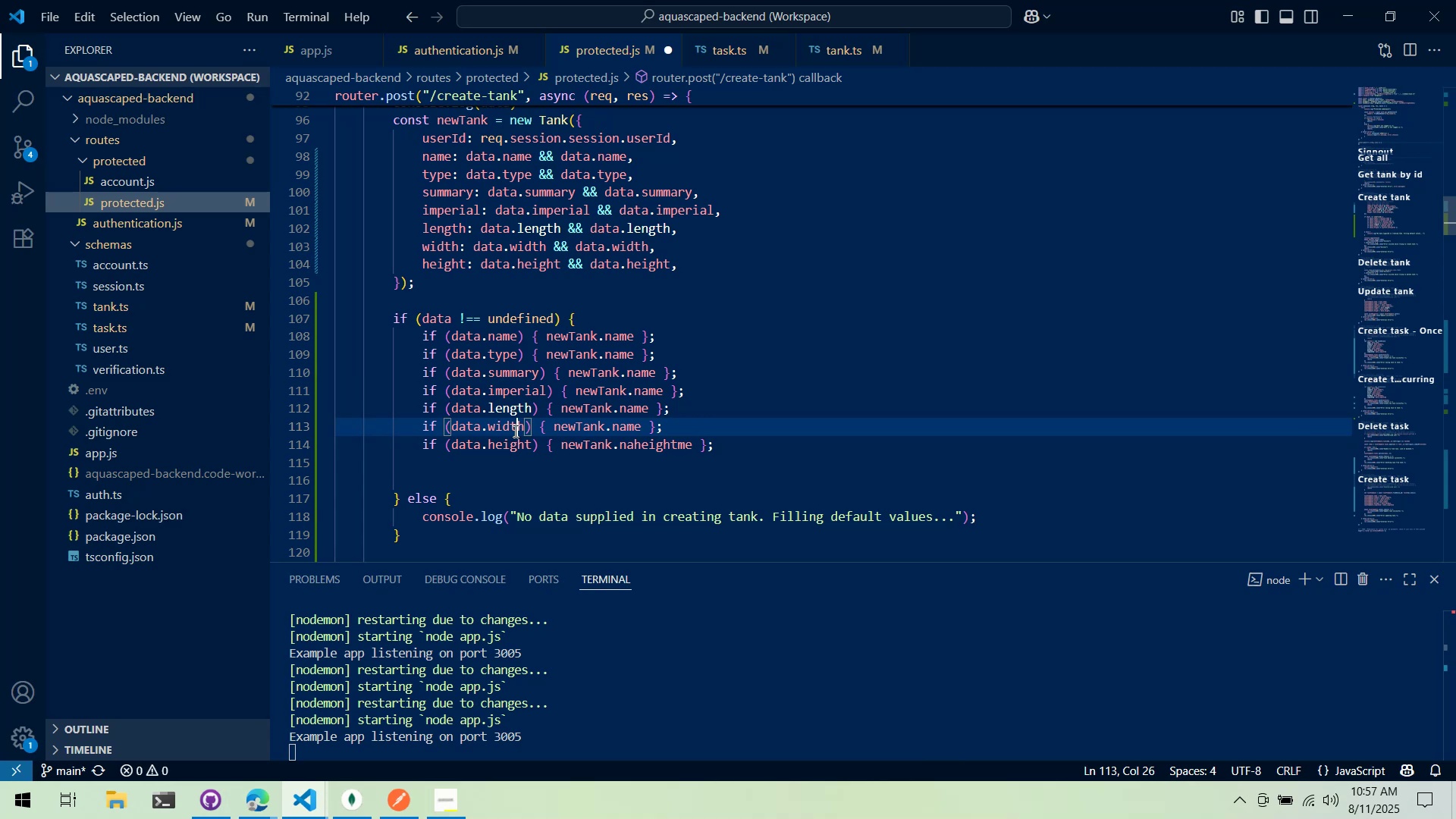 
double_click([499, 416])
 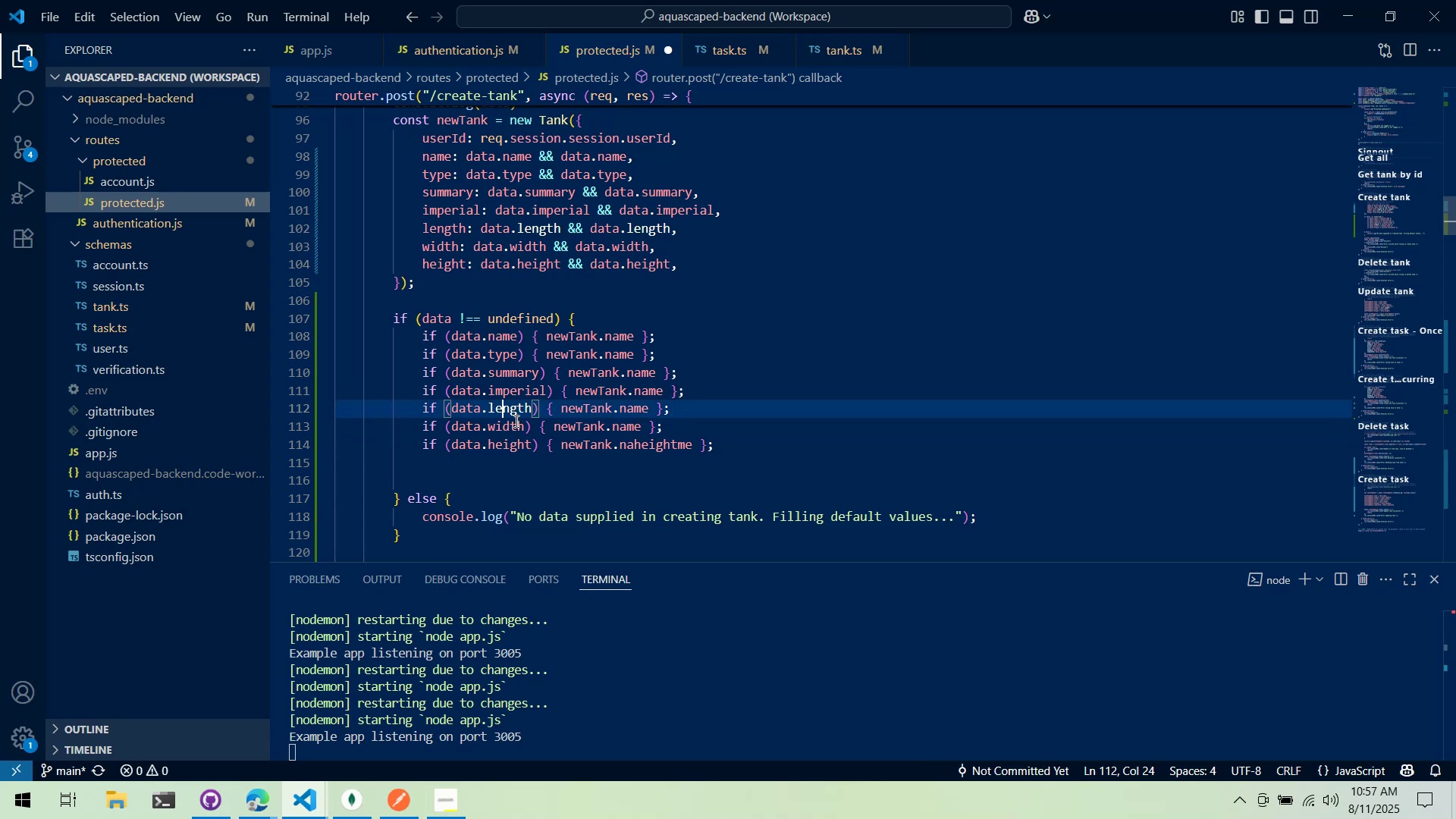 
double_click([515, 421])
 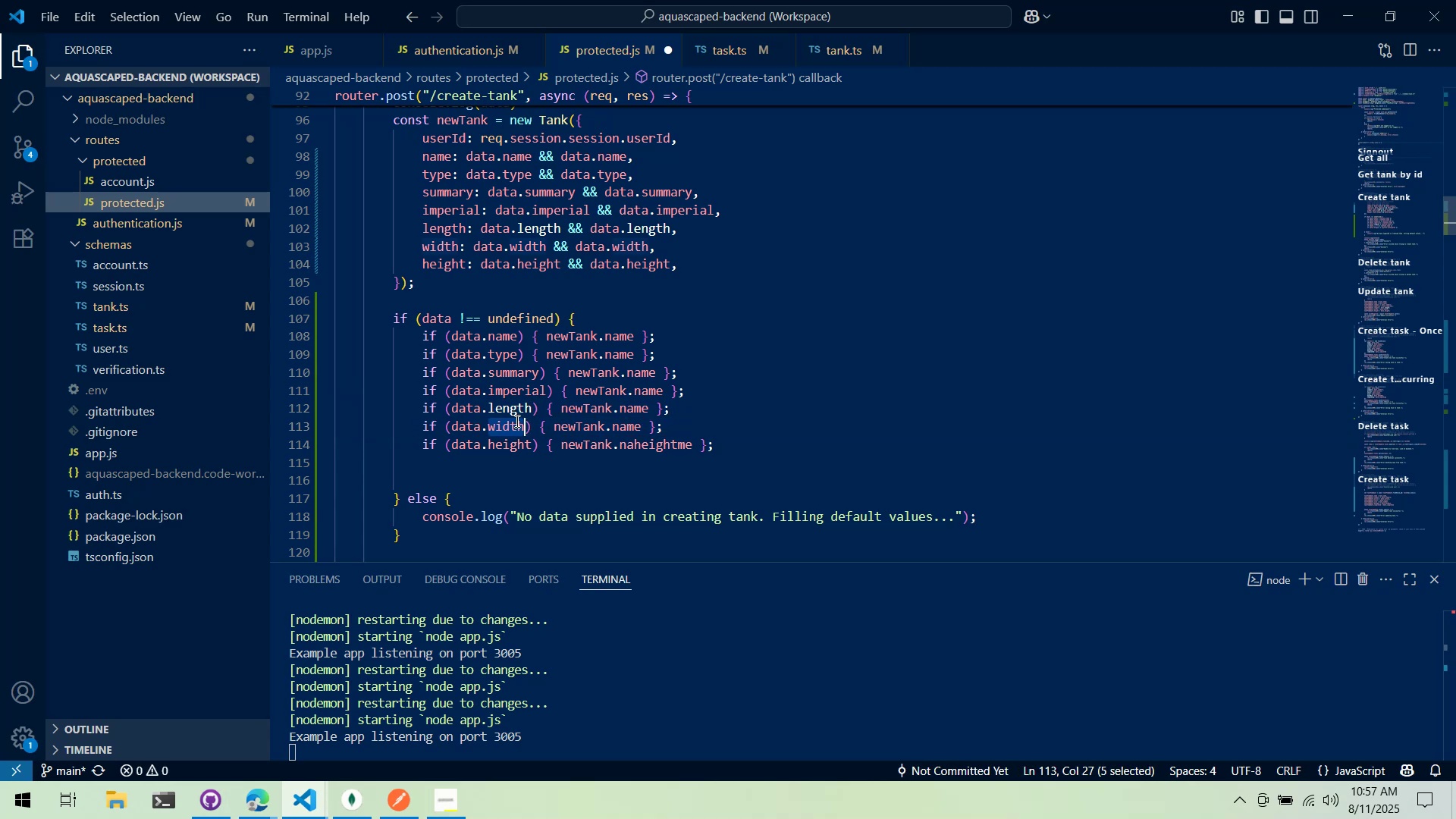 
key(Control+ControlLeft)
 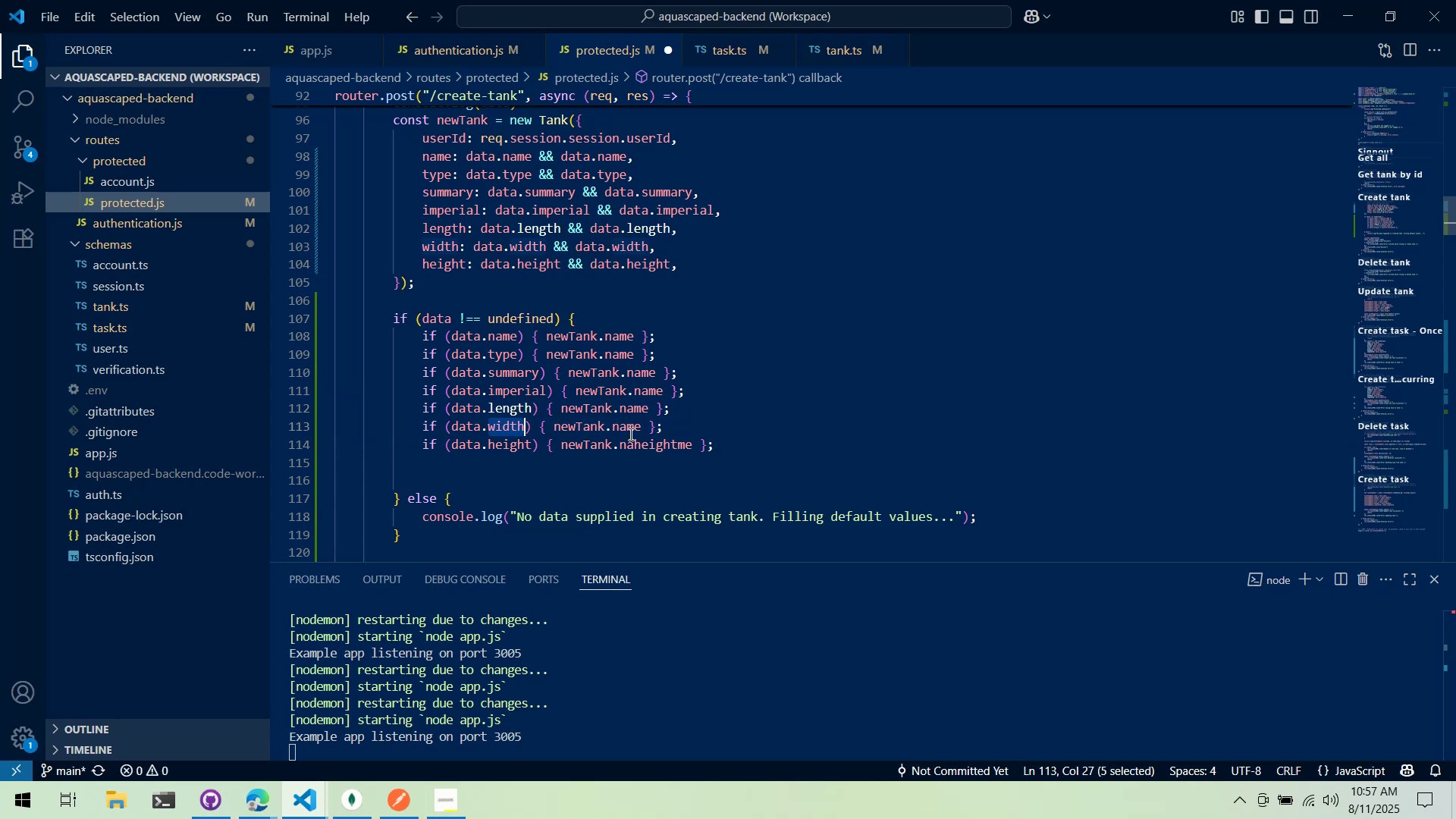 
key(Control+C)
 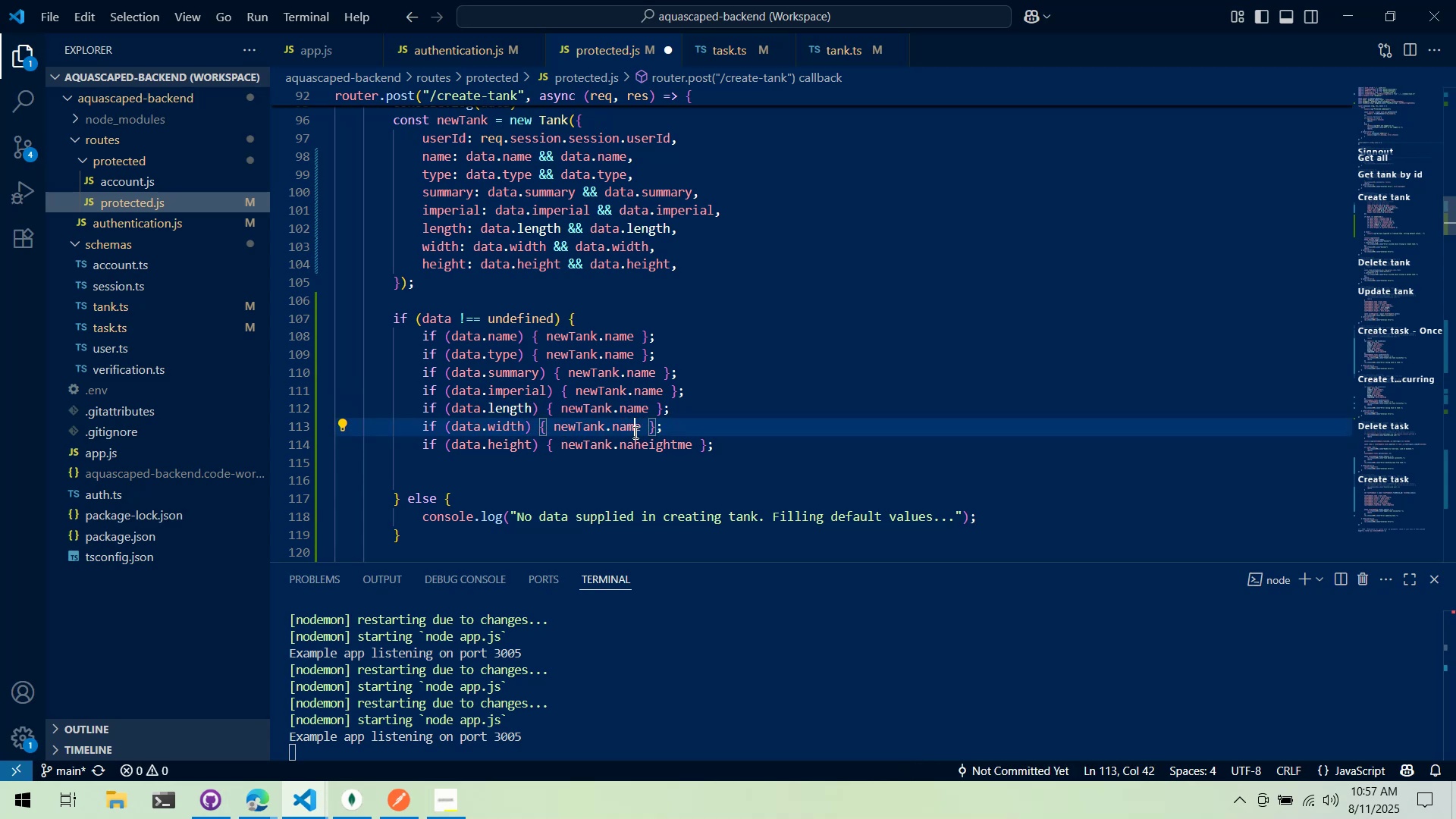 
key(Control+ControlLeft)
 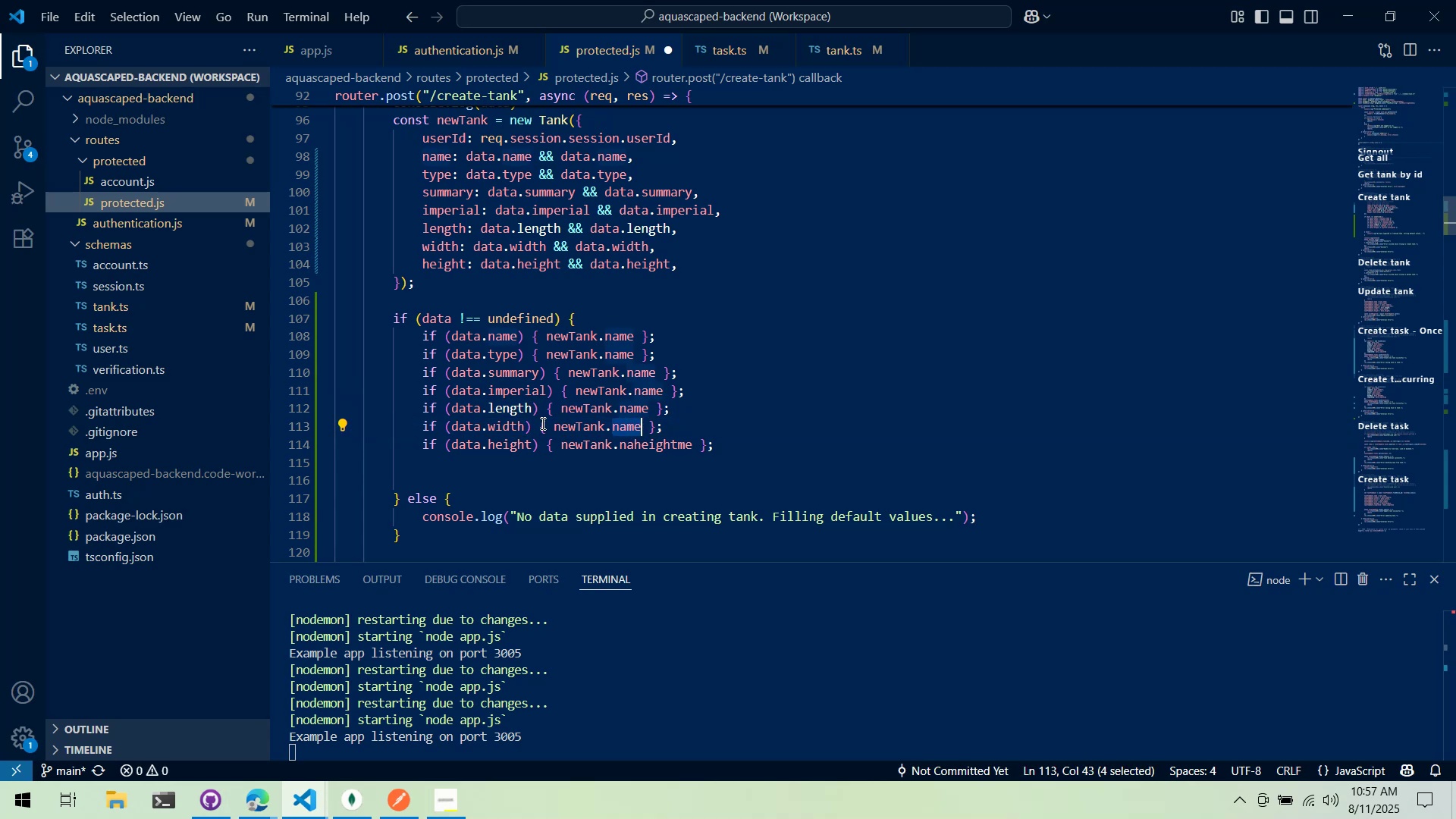 
key(Control+V)
 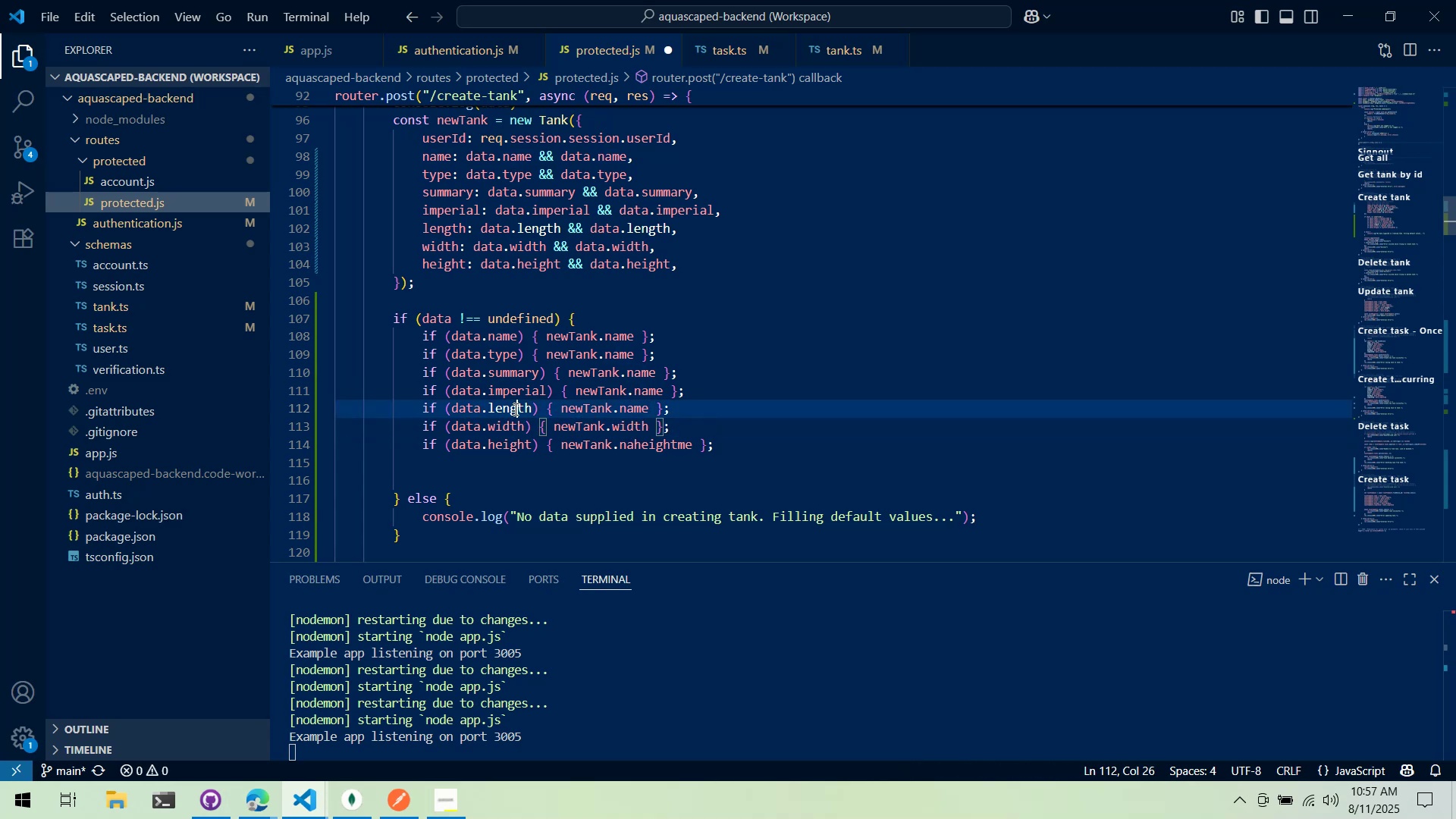 
double_click([514, 409])
 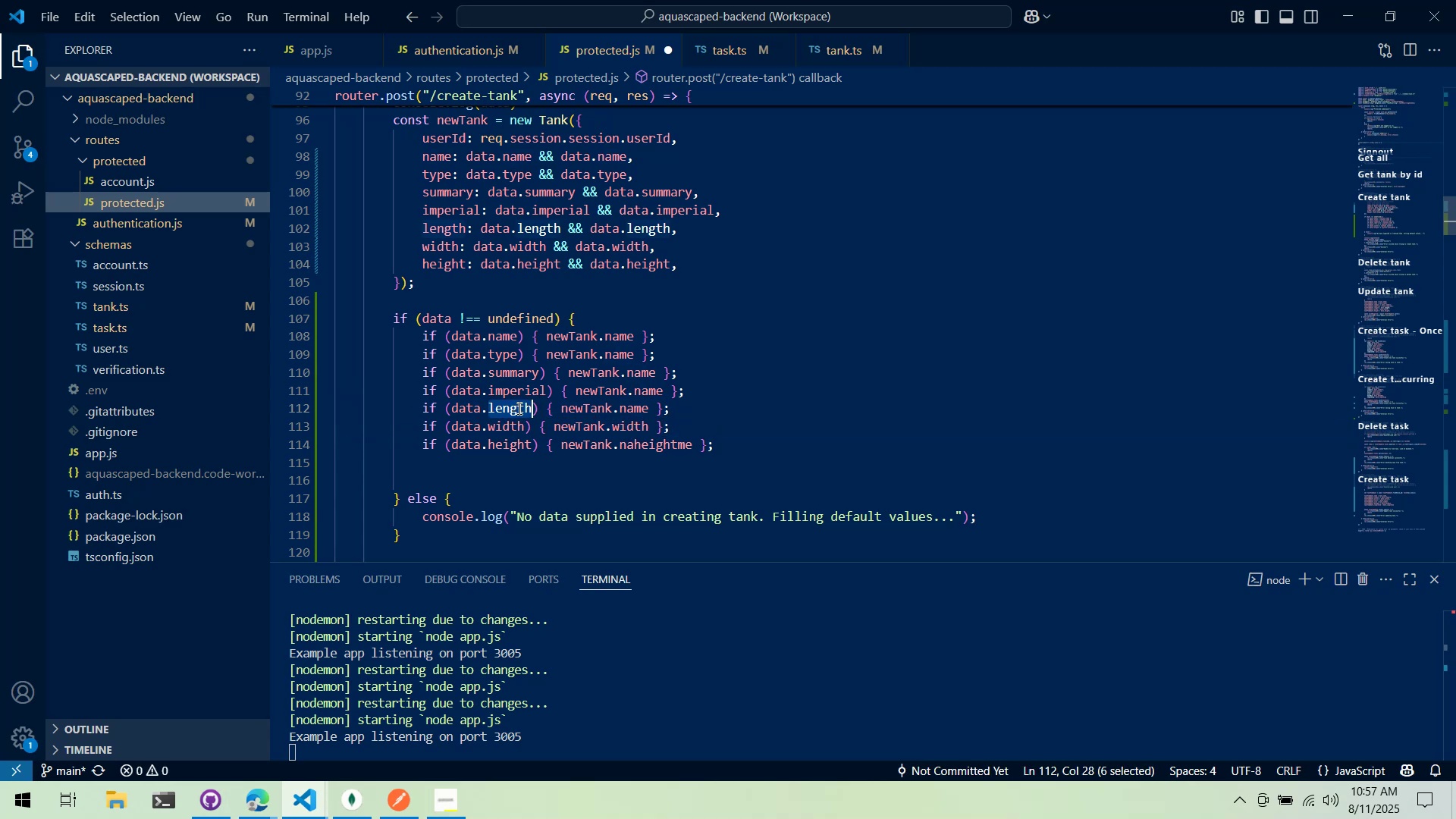 
key(Control+ControlLeft)
 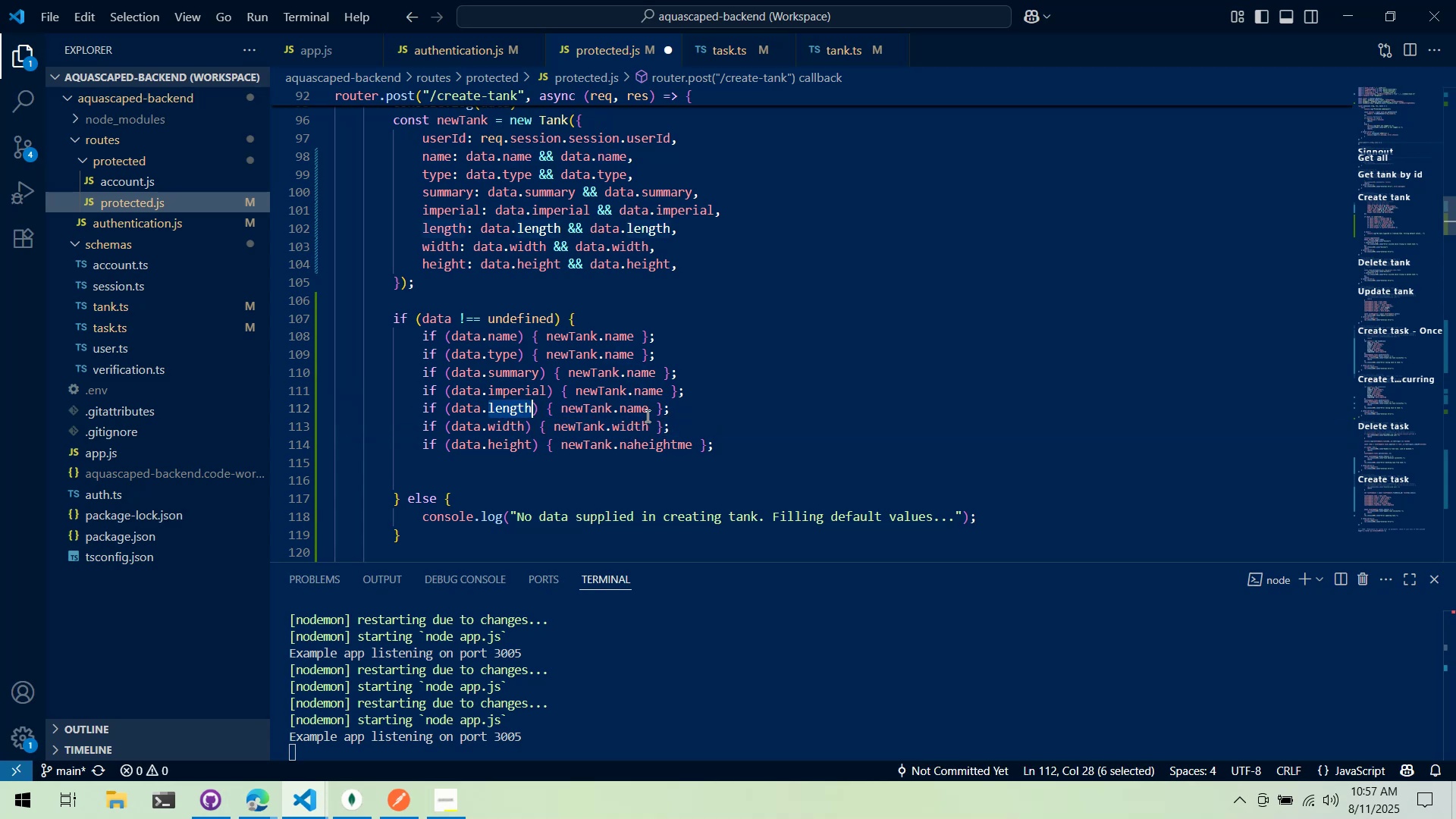 
key(Control+C)
 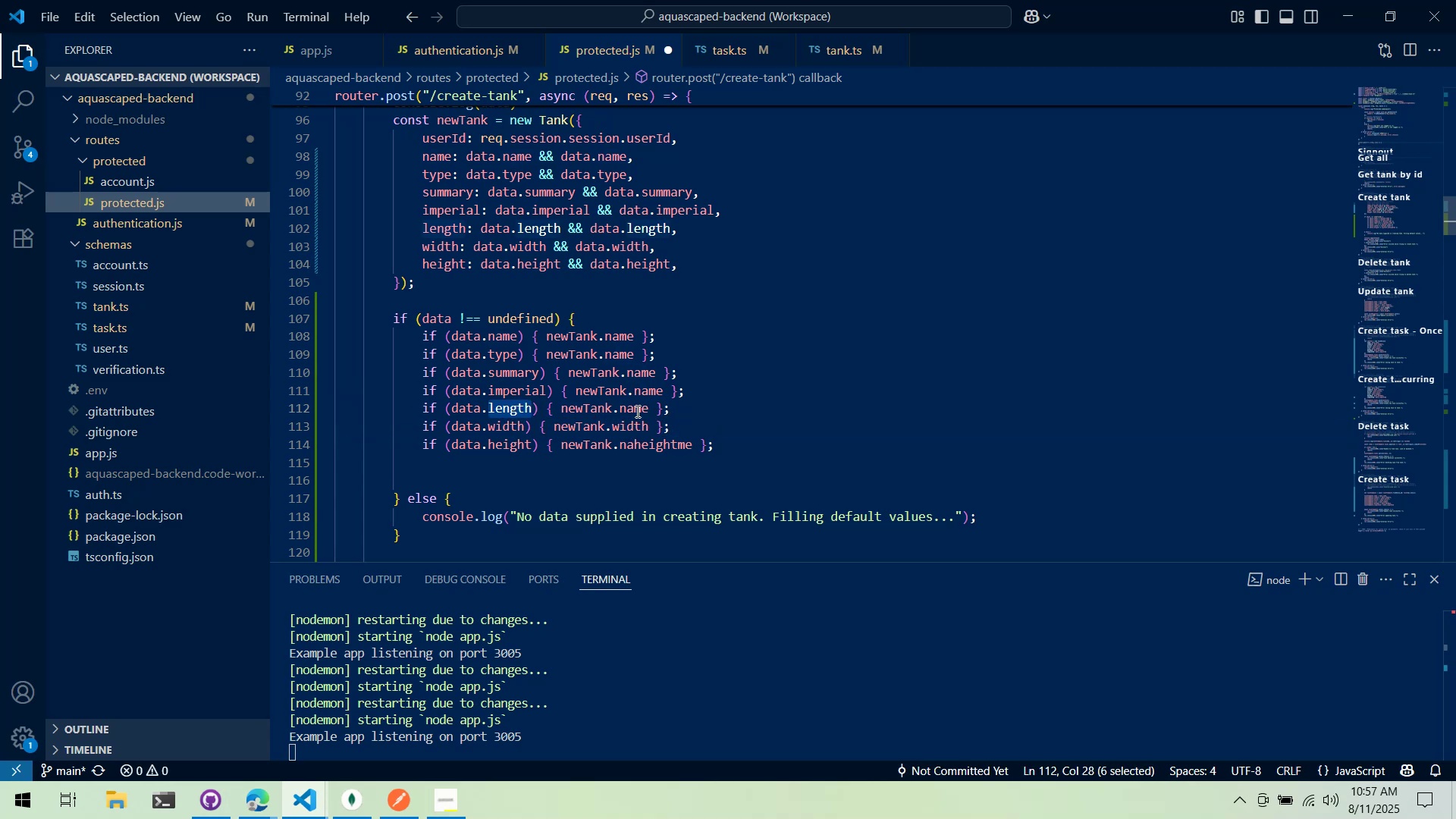 
double_click([637, 411])
 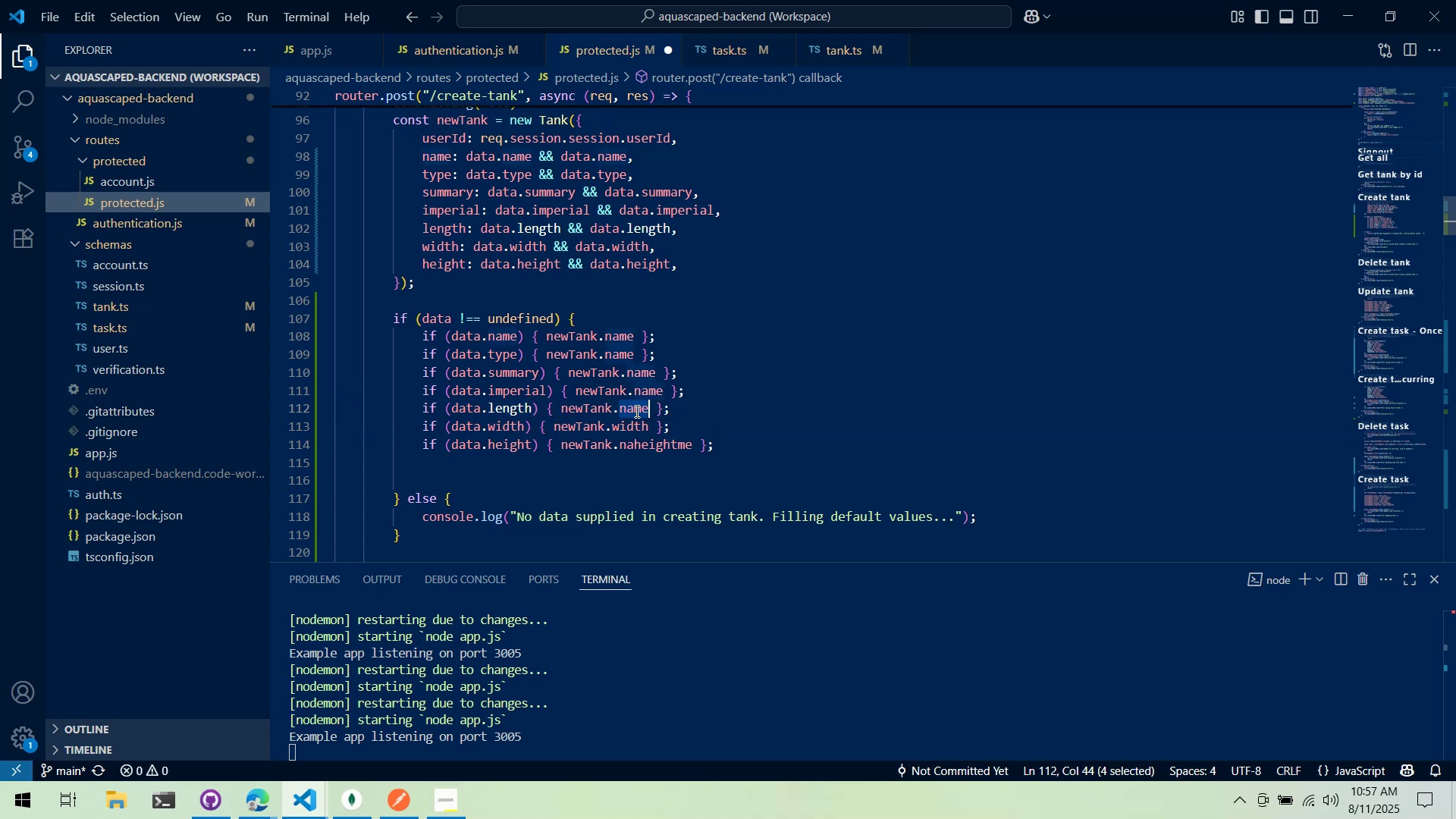 
key(Control+ControlLeft)
 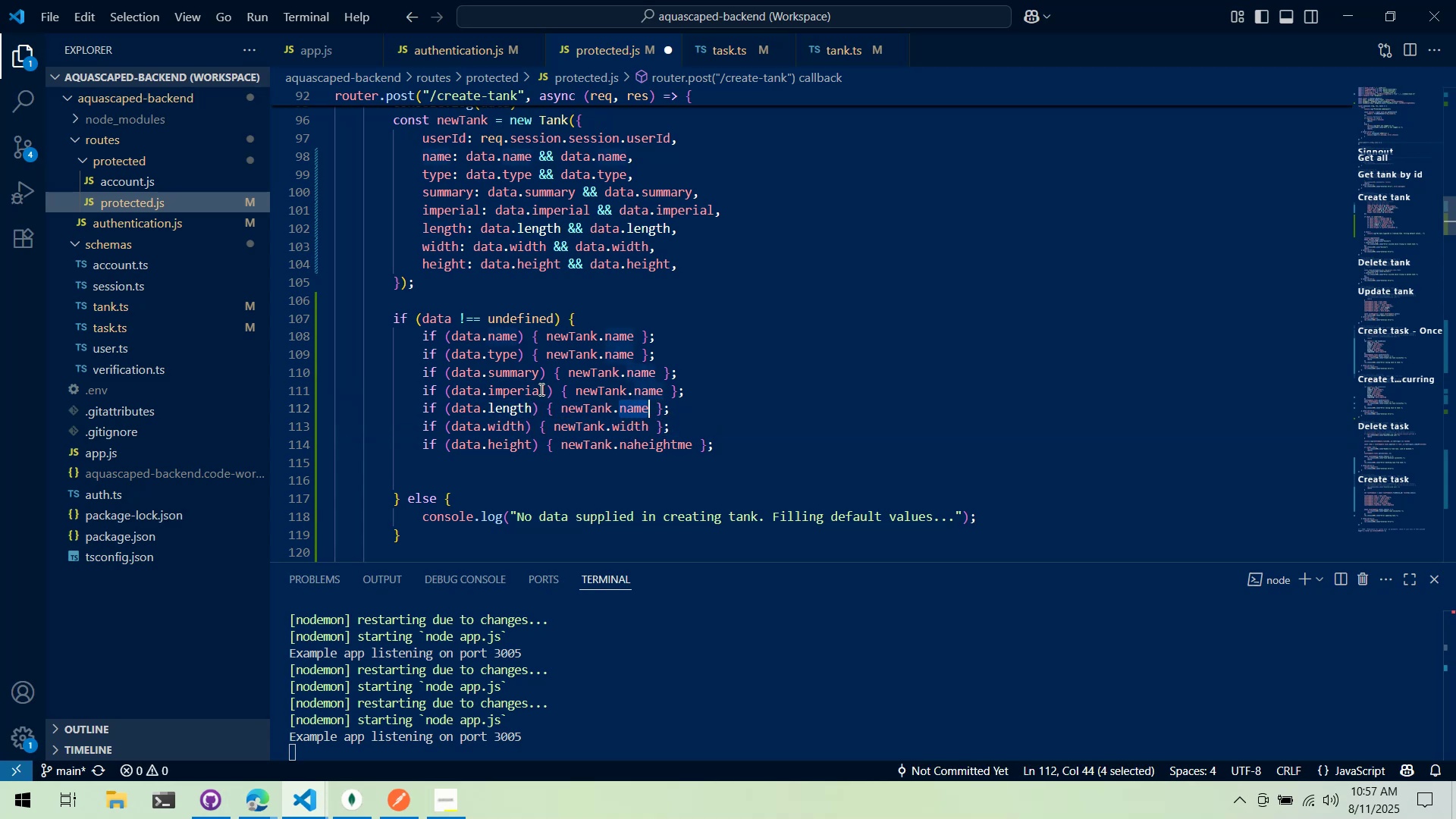 
key(Control+V)
 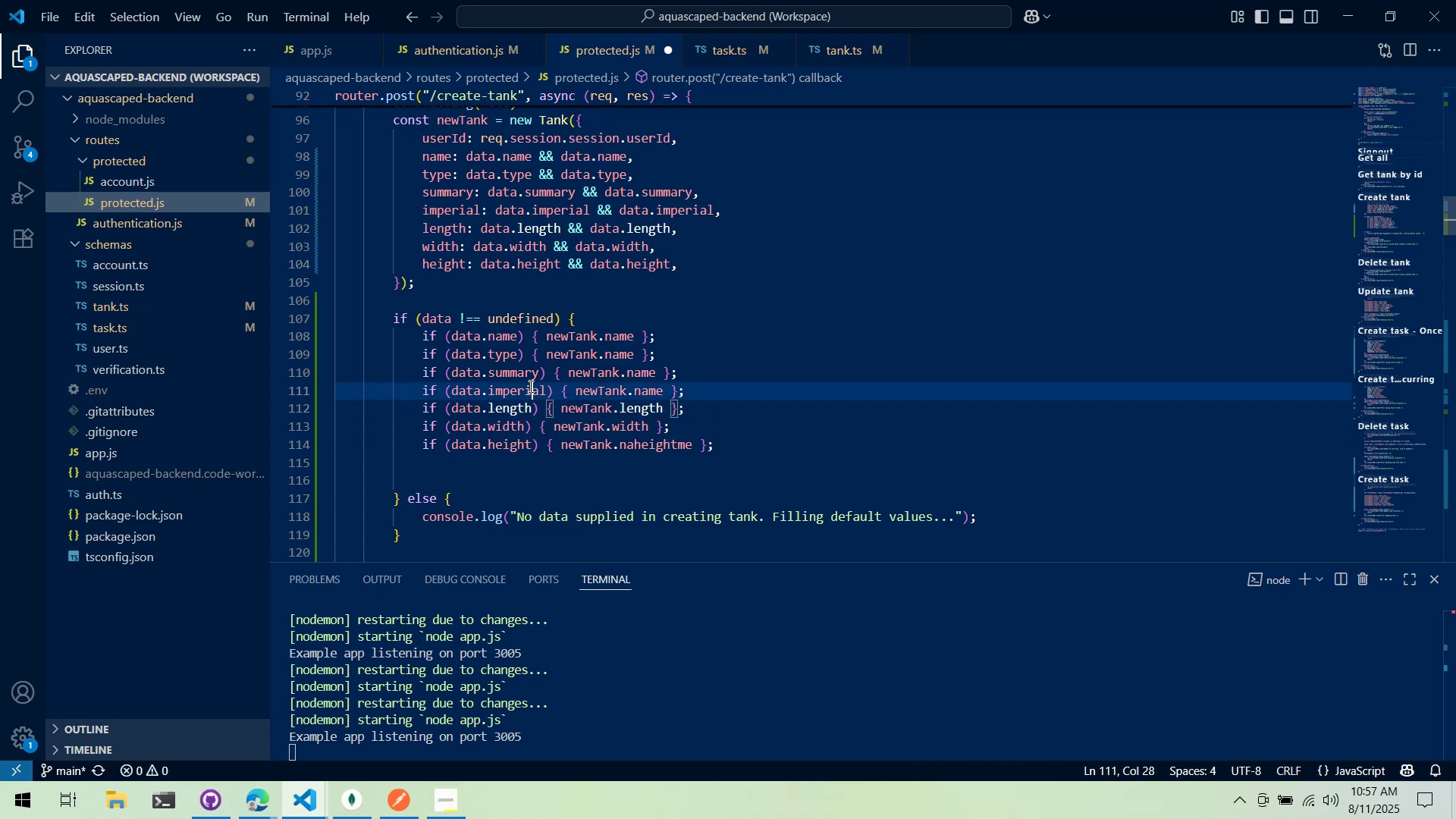 
double_click([529, 386])
 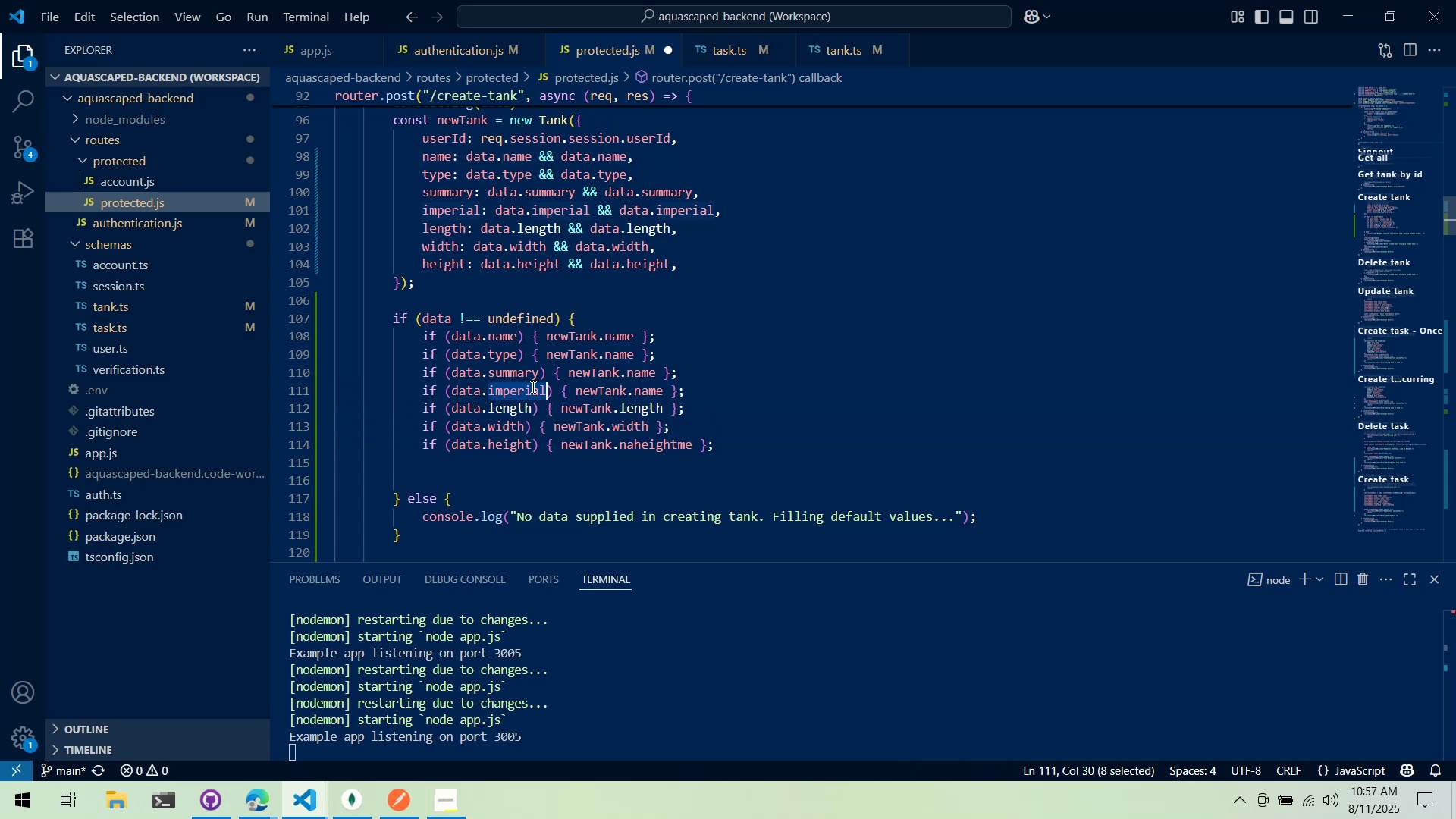 
key(Control+ControlLeft)
 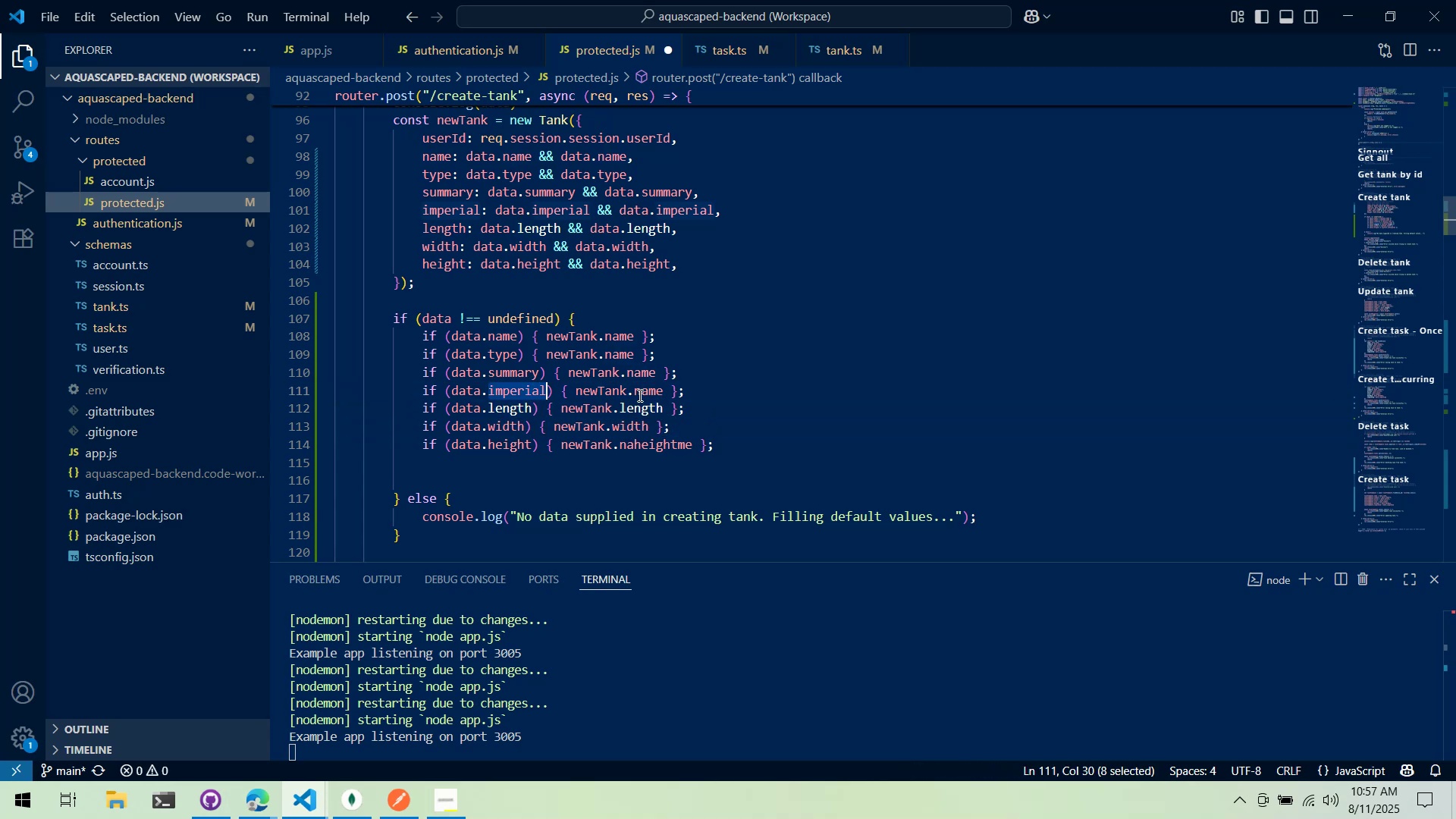 
key(Control+C)
 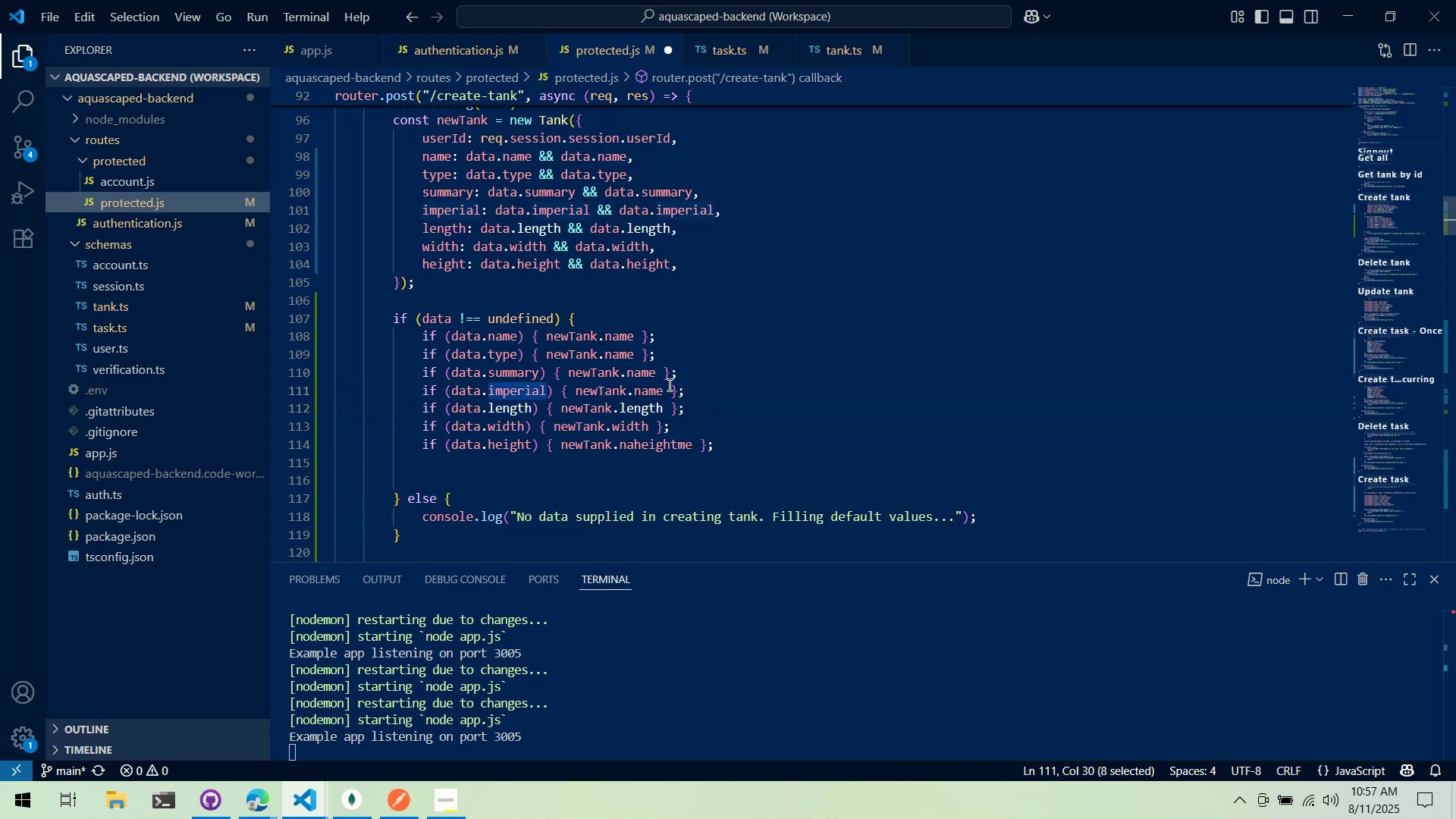 
left_click([668, 384])
 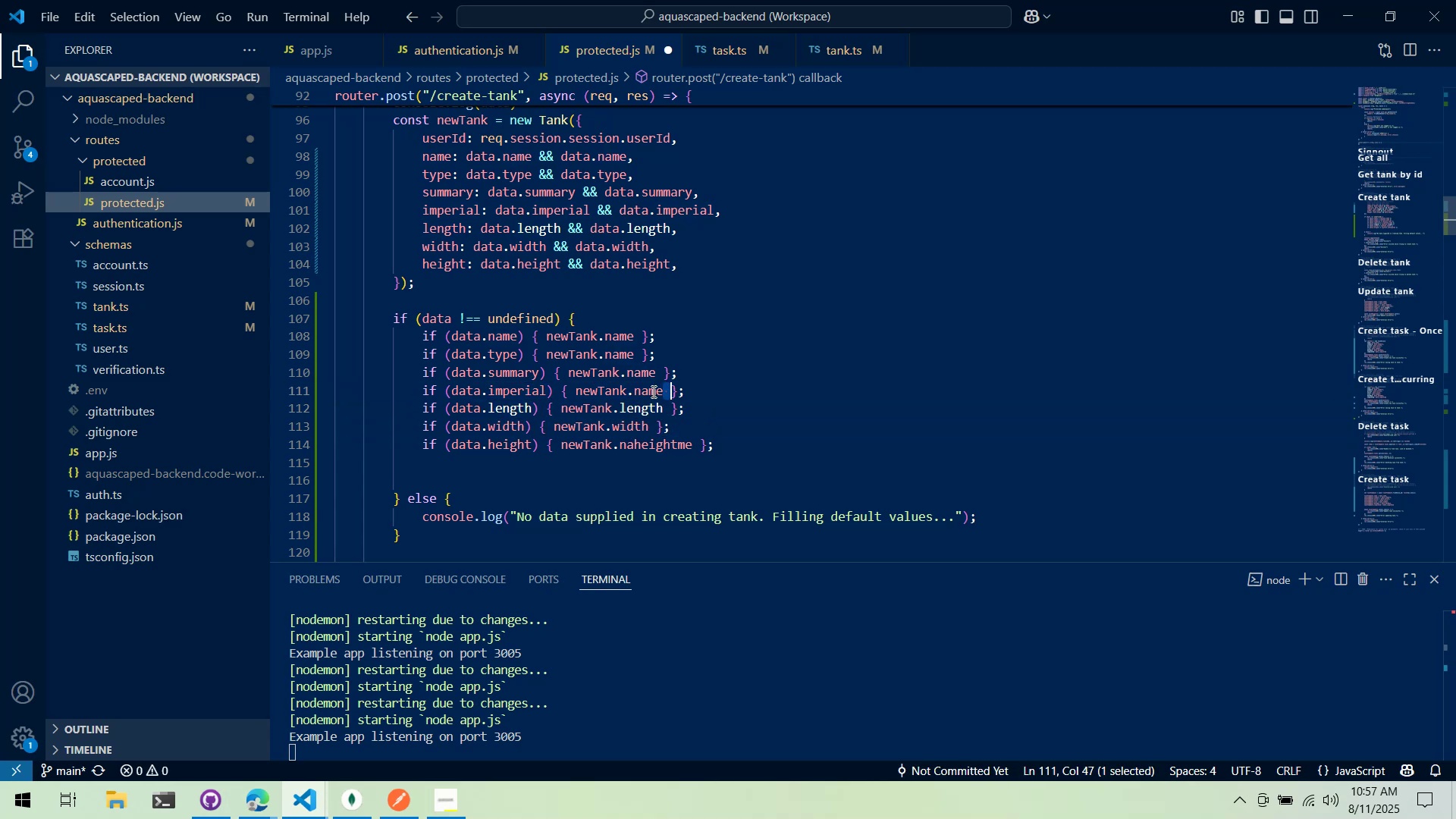 
triple_click([652, 391])
 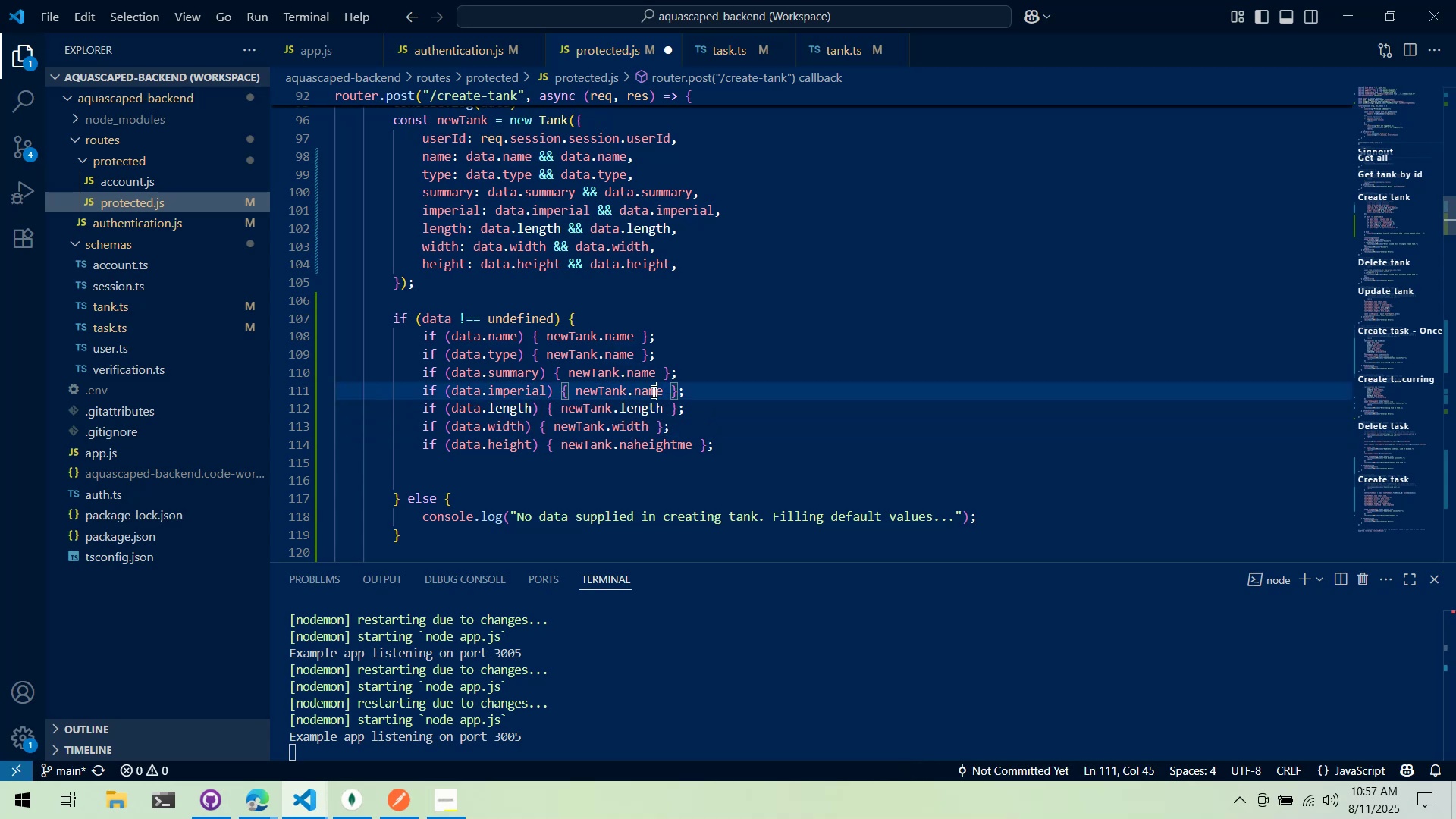 
triple_click([652, 391])
 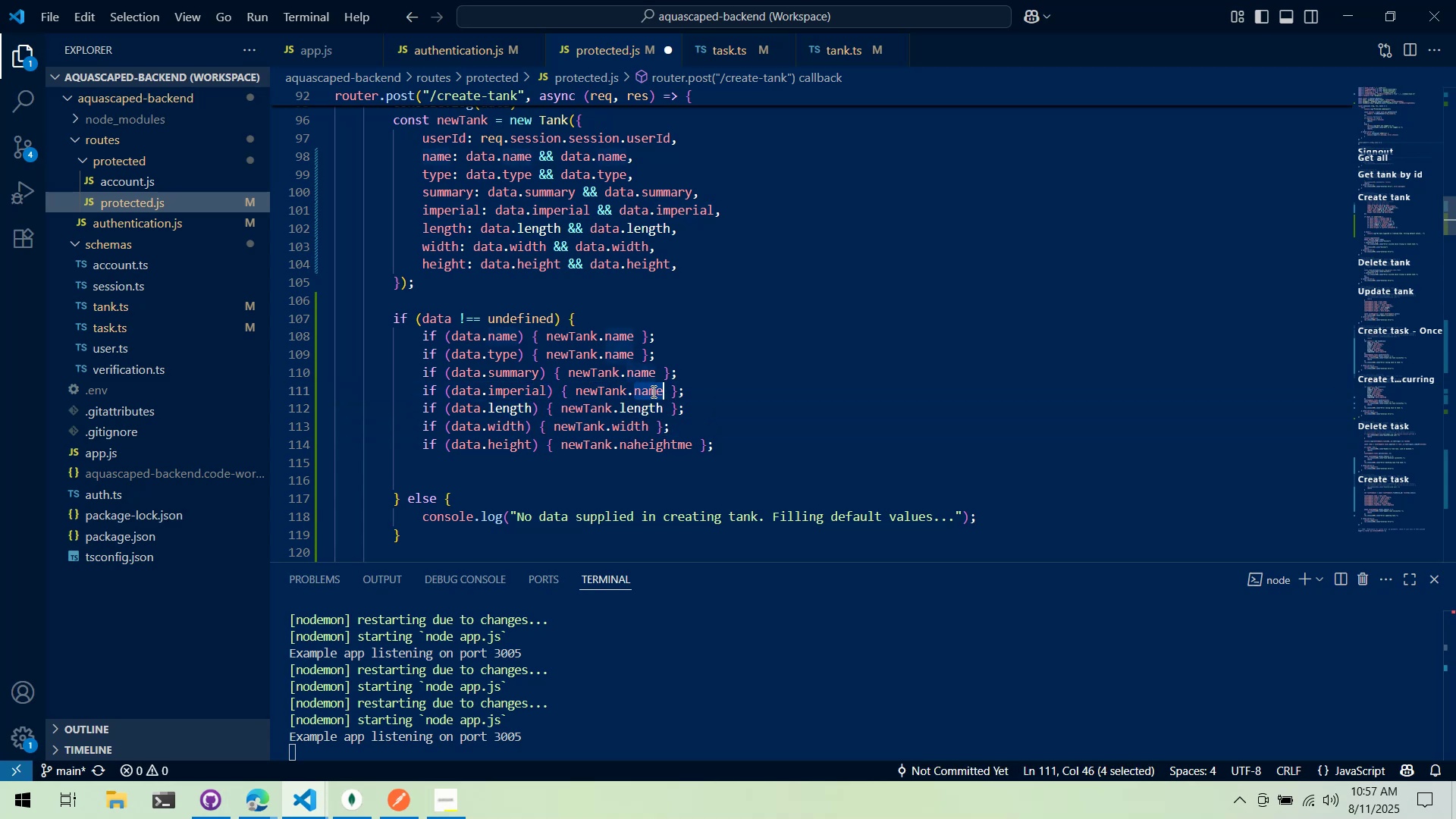 
key(Control+ControlLeft)
 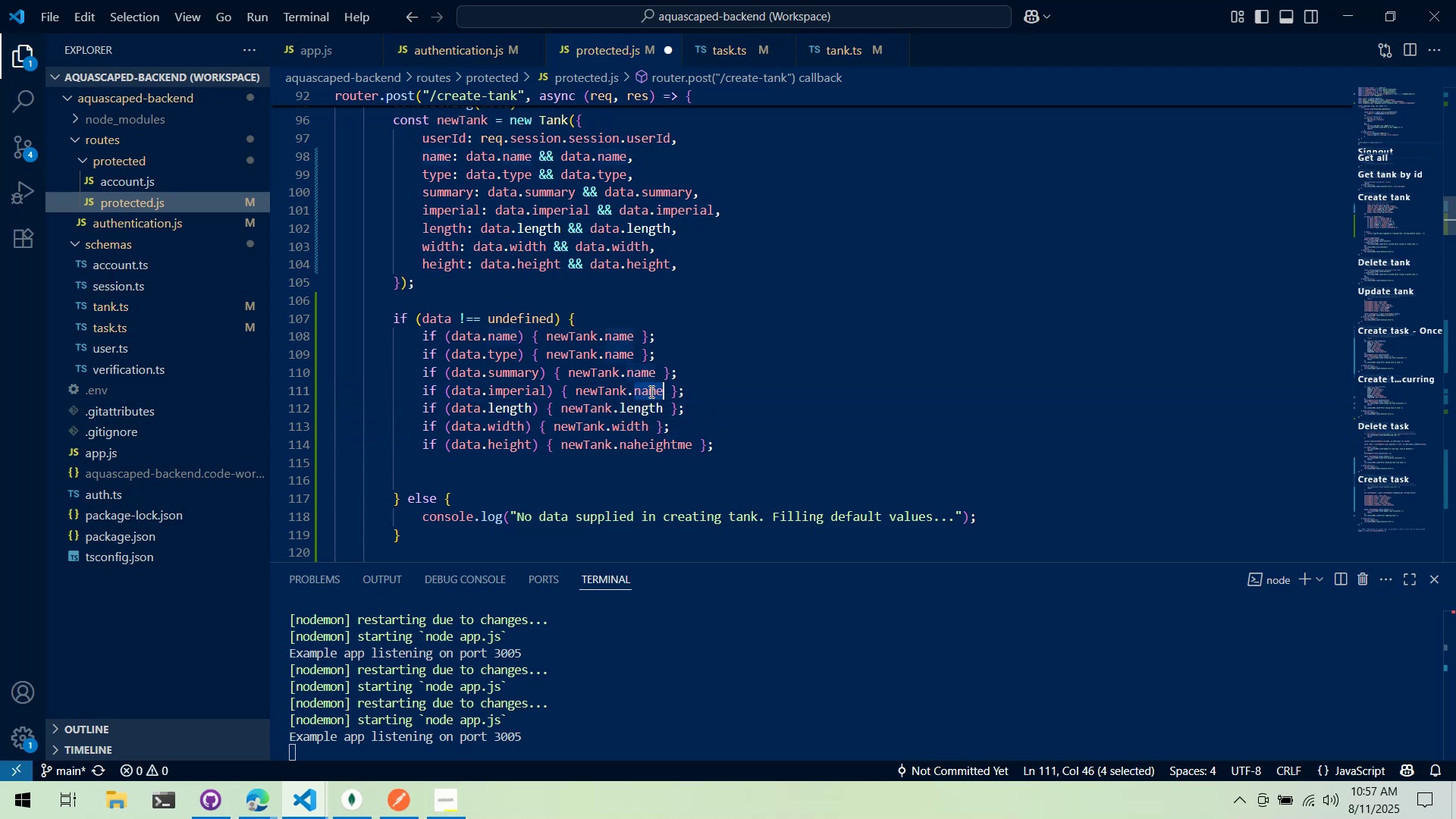 
key(Control+V)
 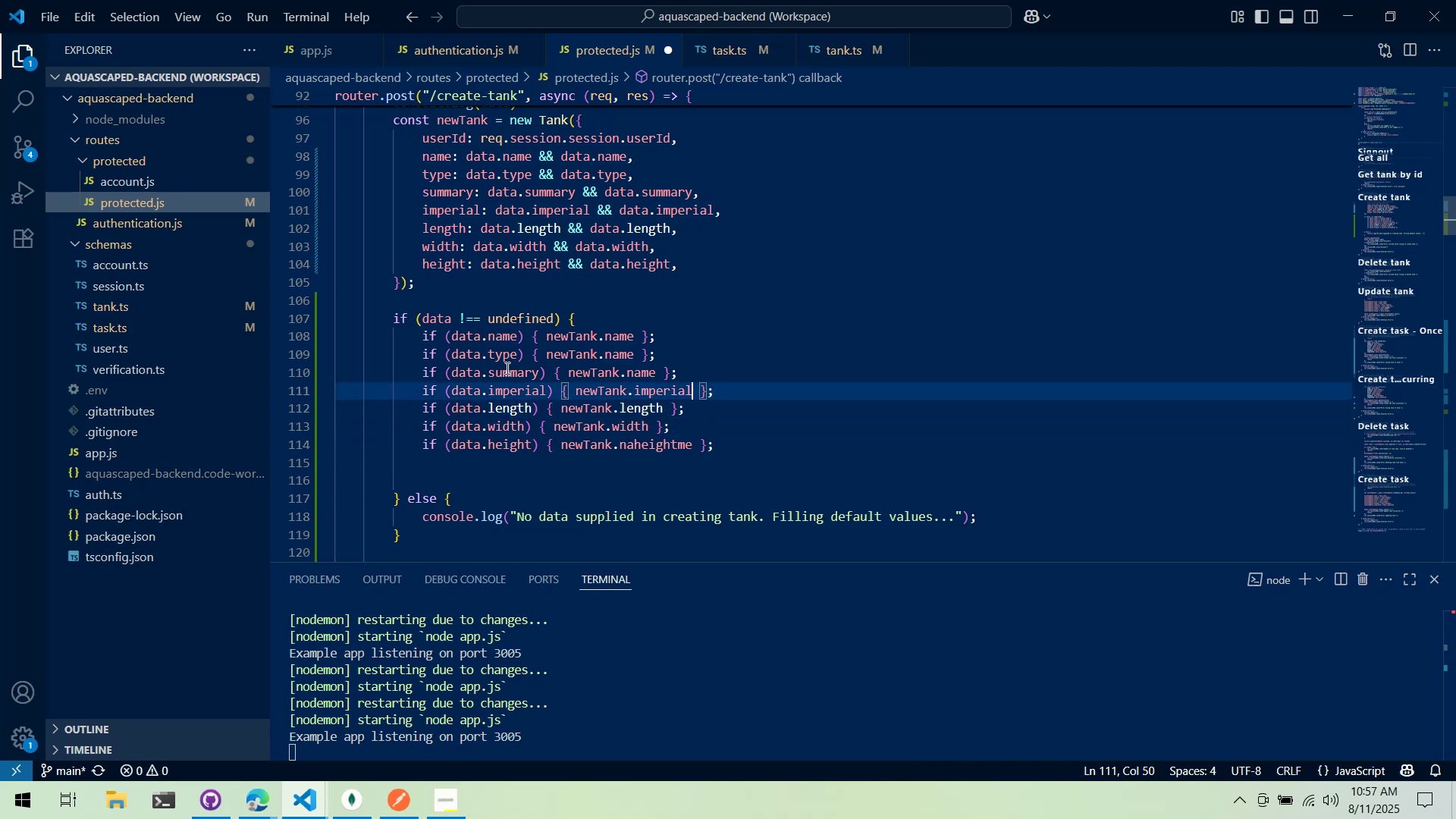 
double_click([507, 368])
 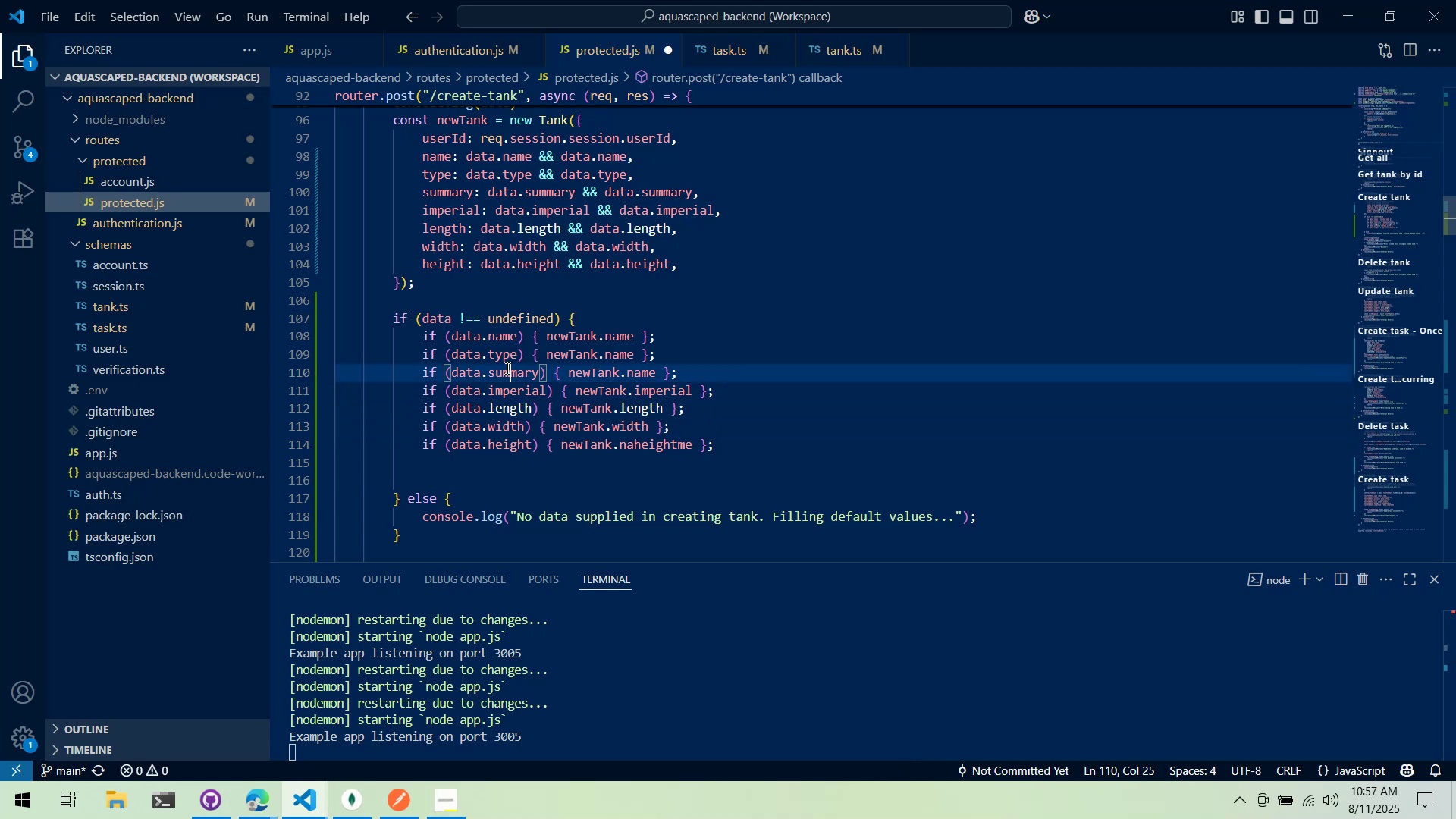 
key(Control+ControlLeft)
 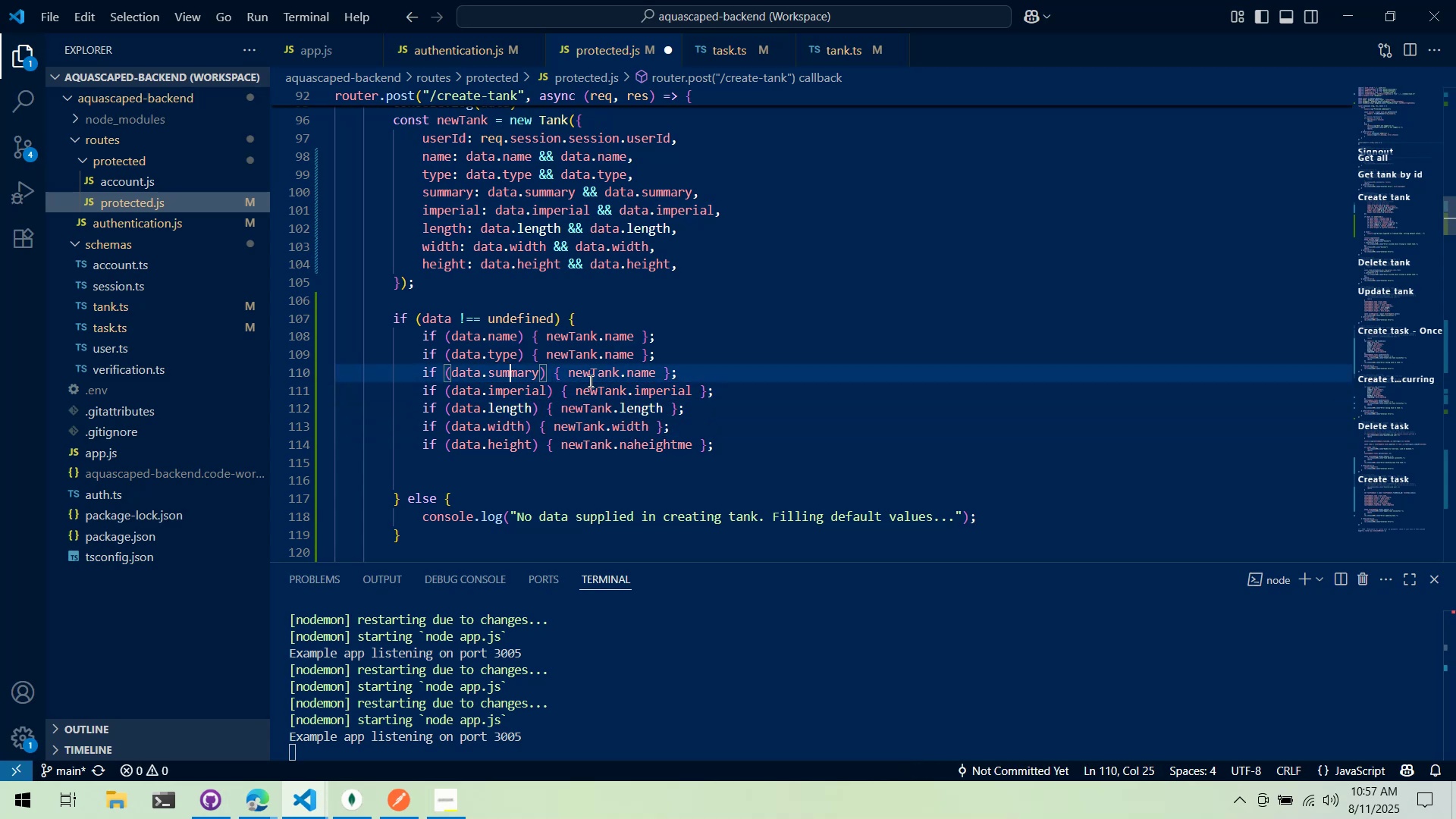 
key(Control+C)
 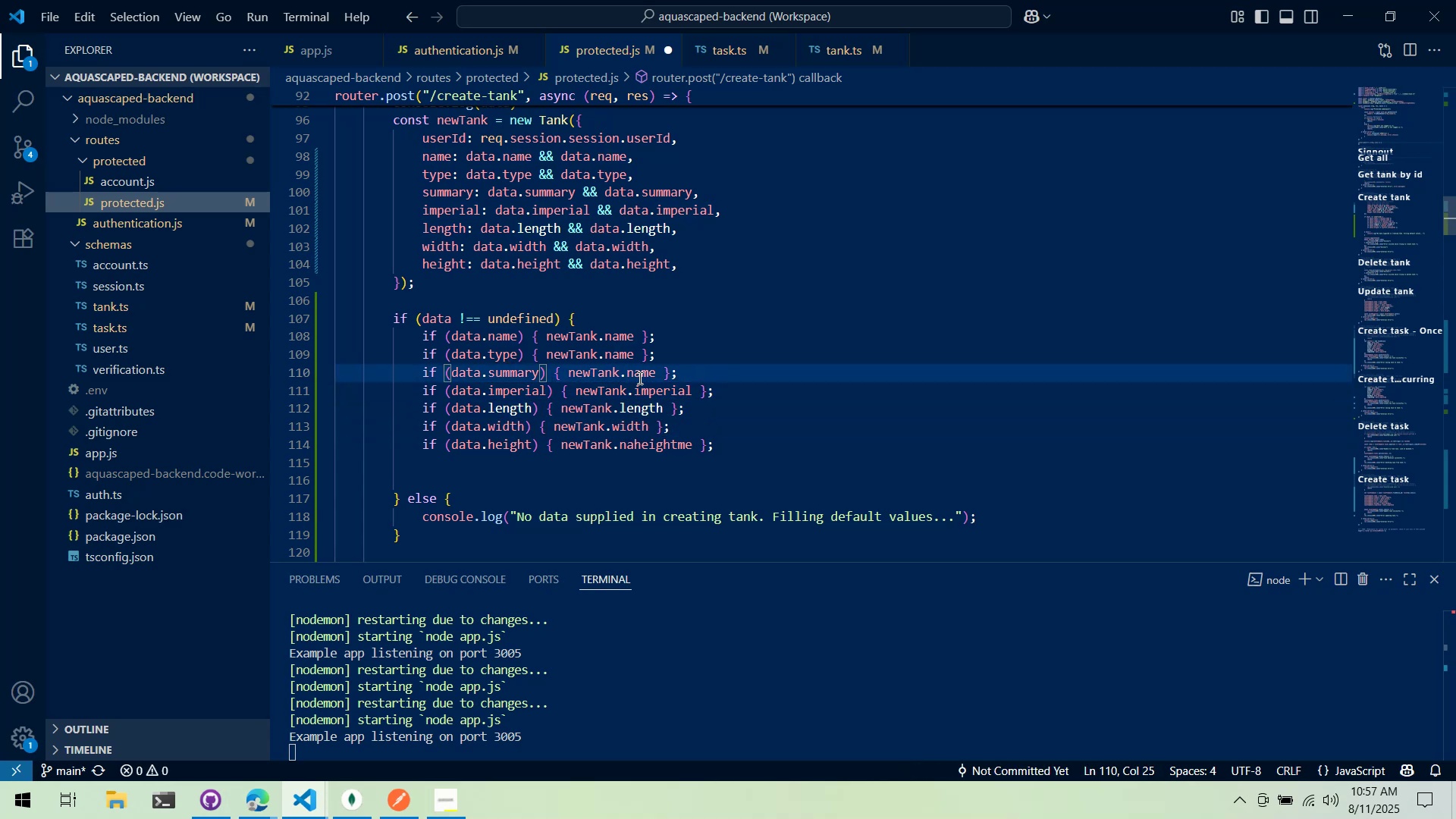 
left_click([643, 376])
 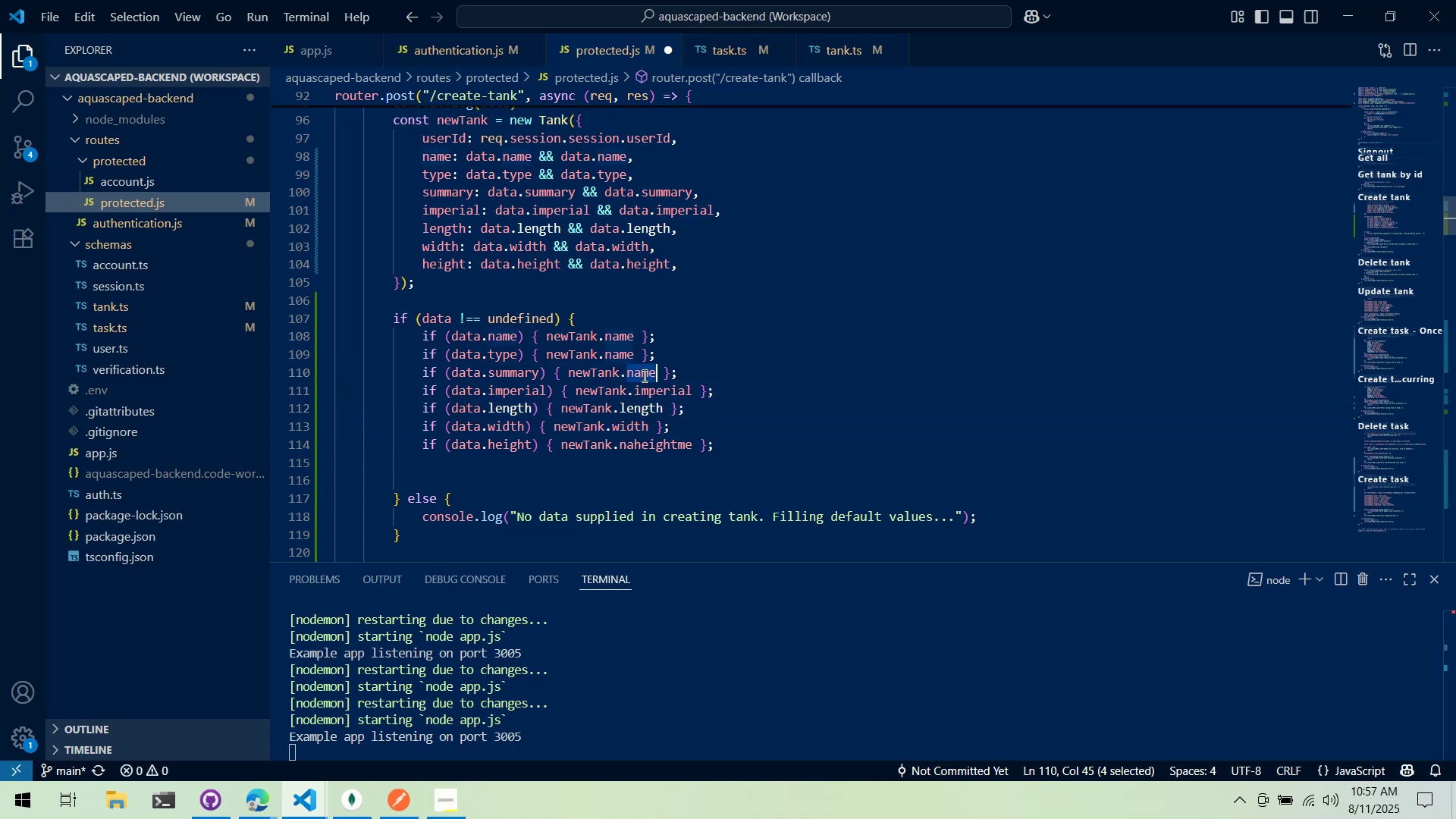 
key(Control+ControlLeft)
 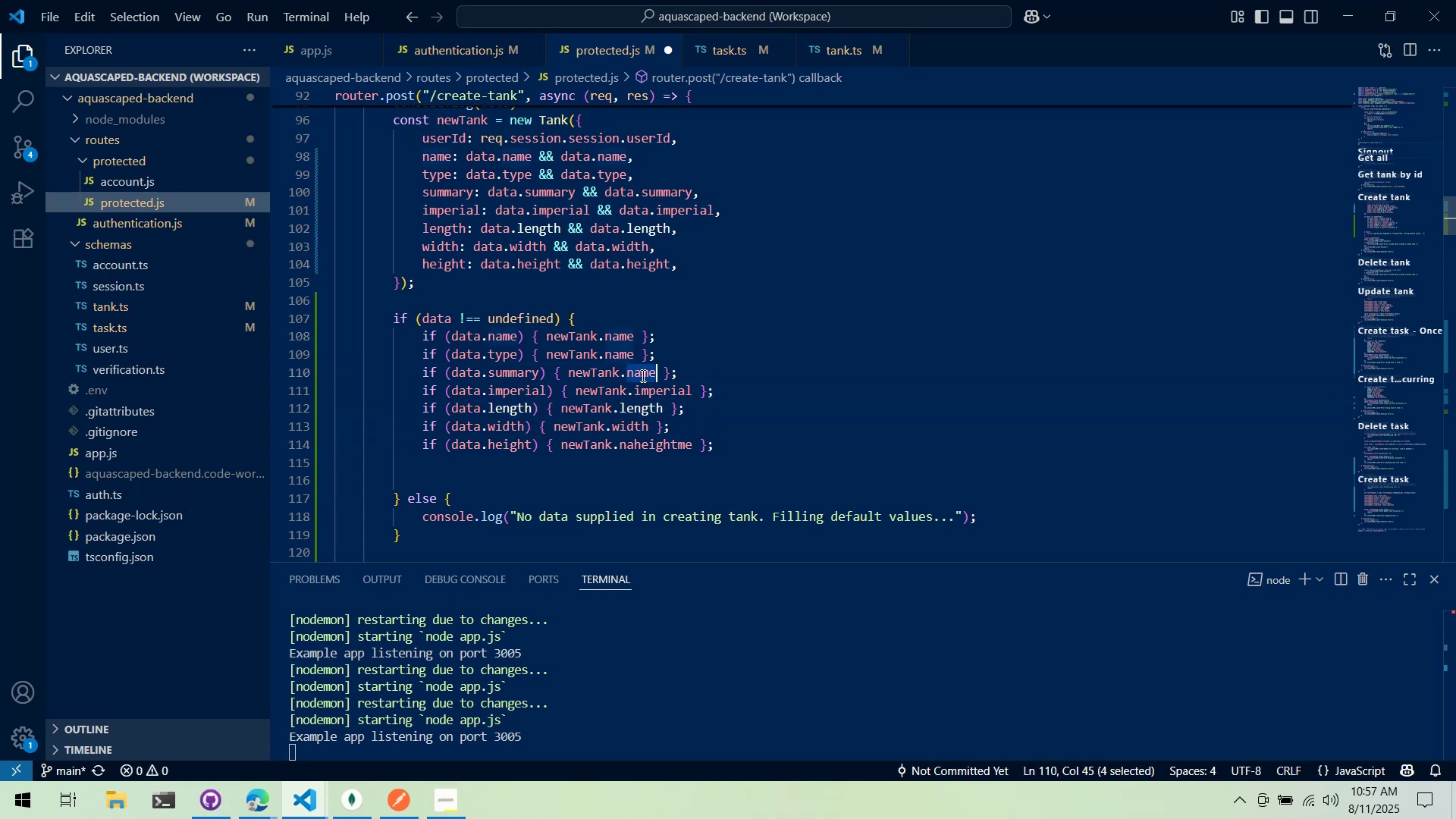 
key(Control+V)
 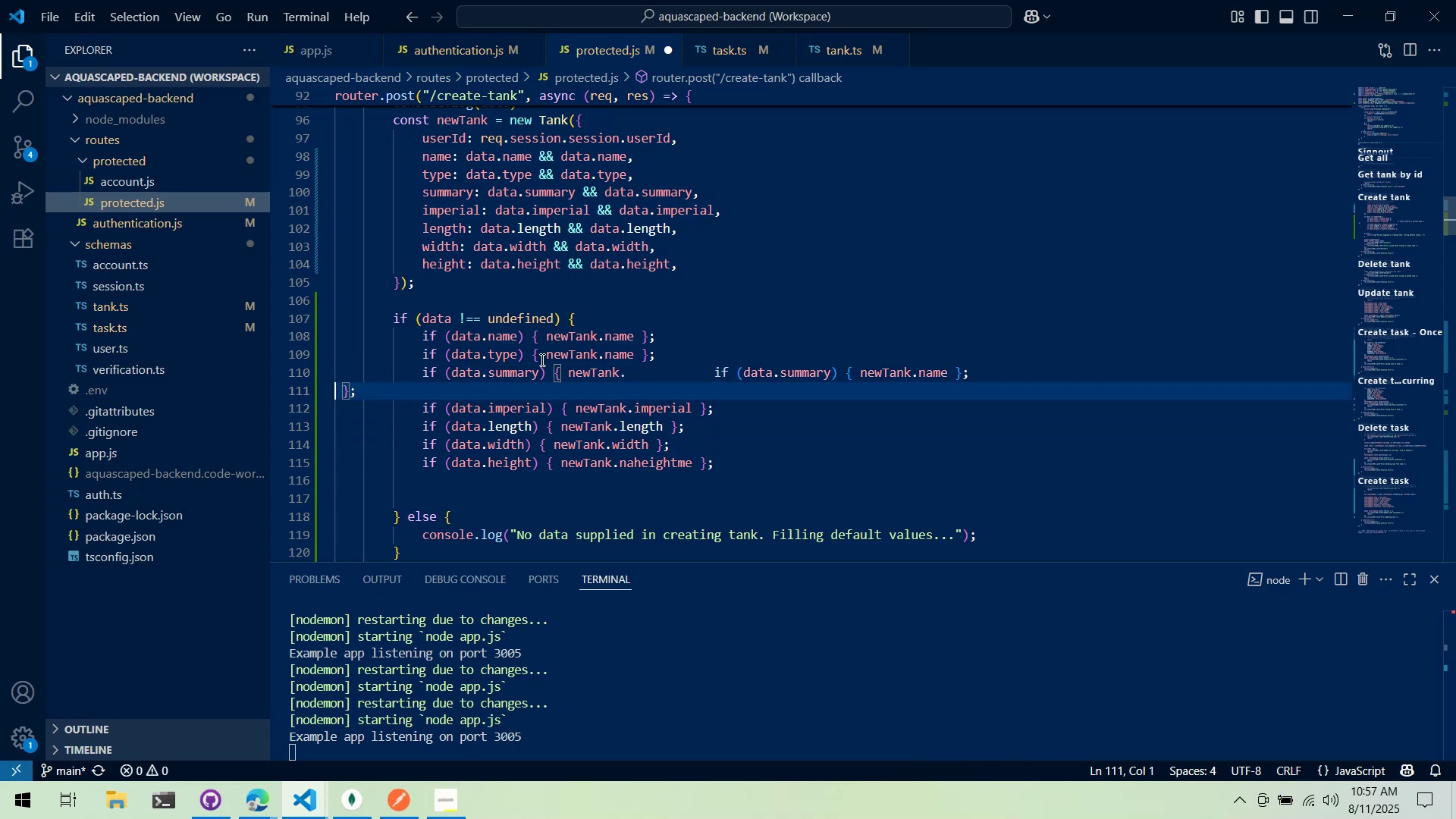 
key(Control+ControlLeft)
 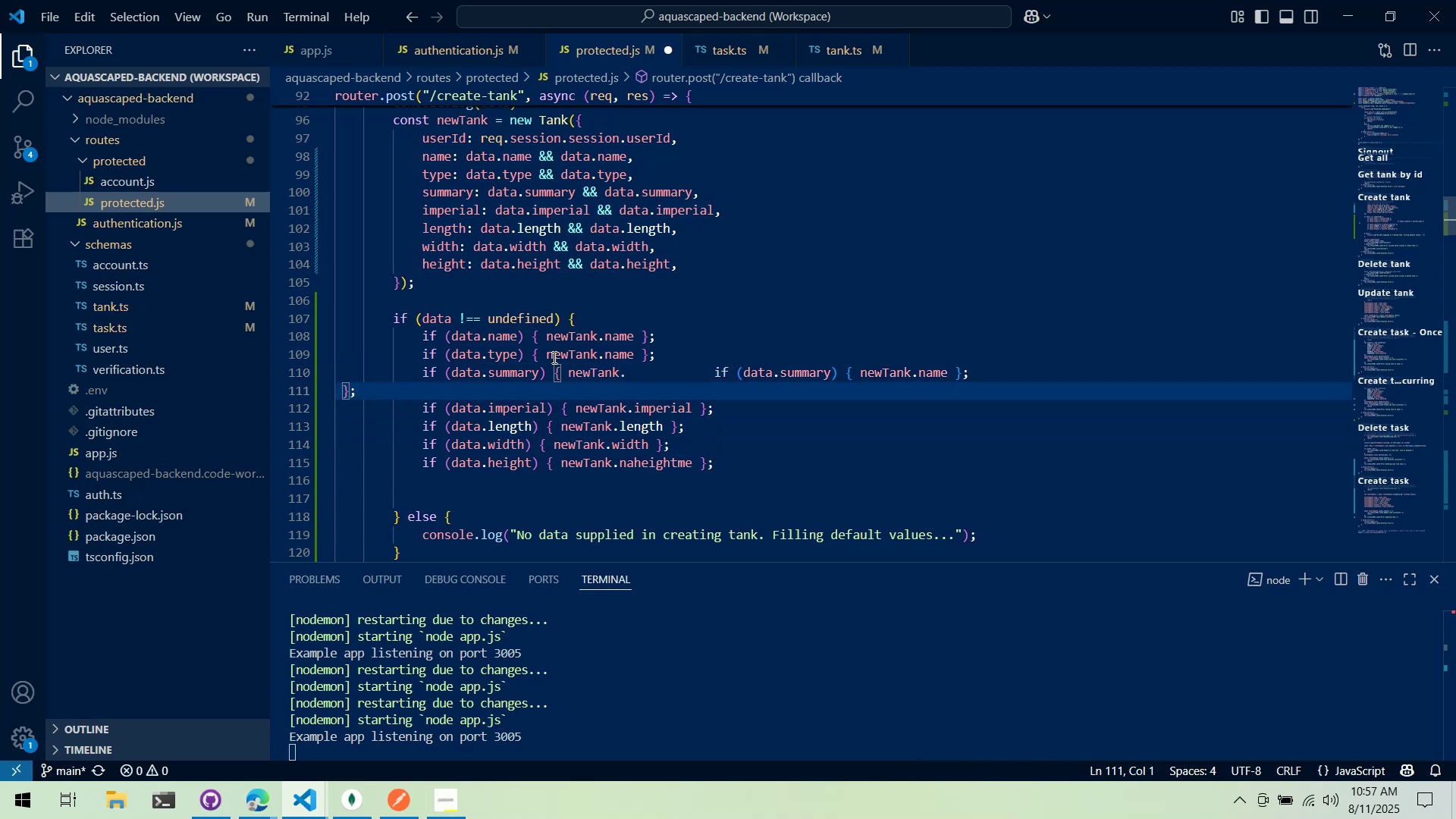 
key(Control+Z)
 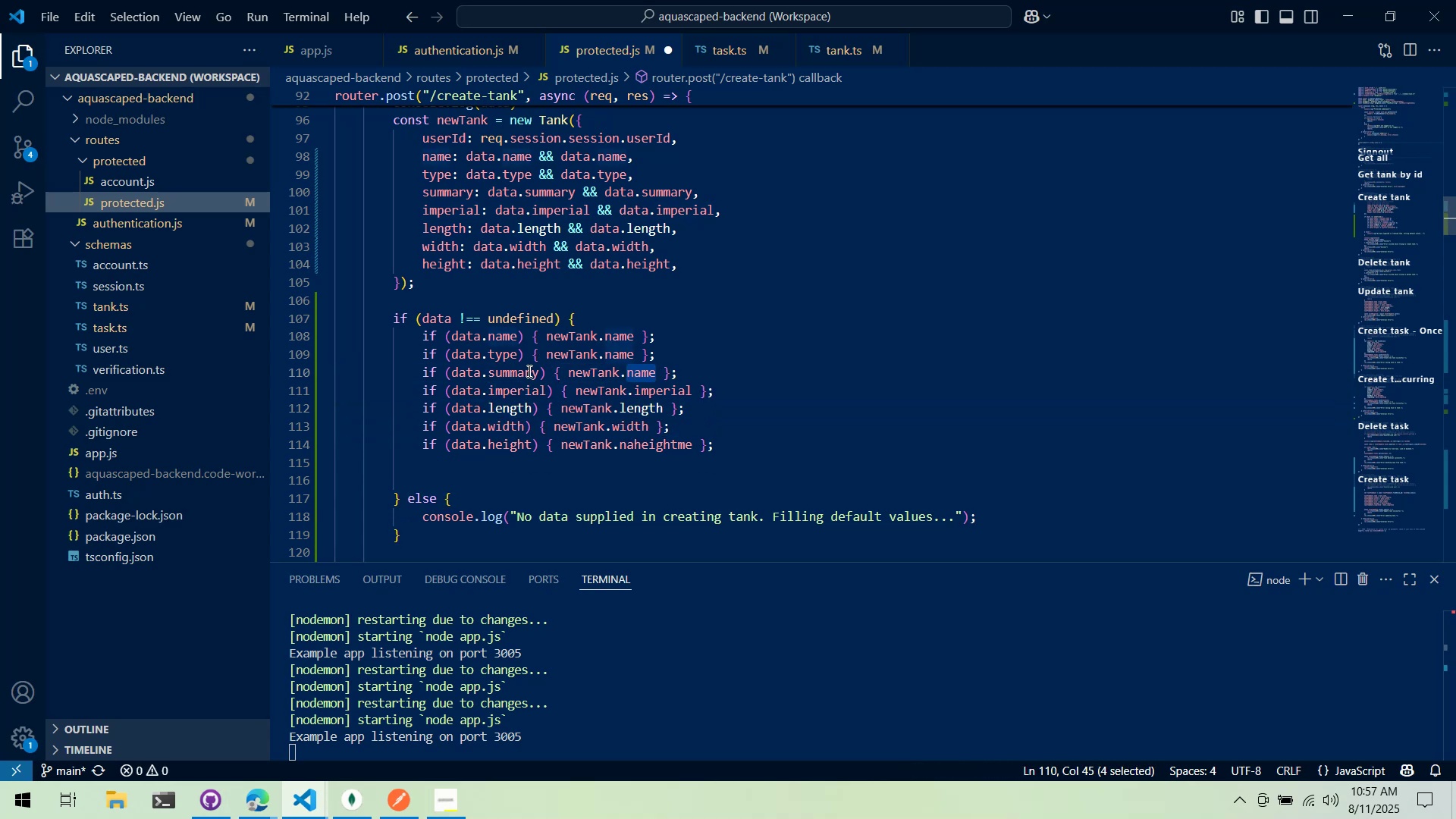 
double_click([526, 370])
 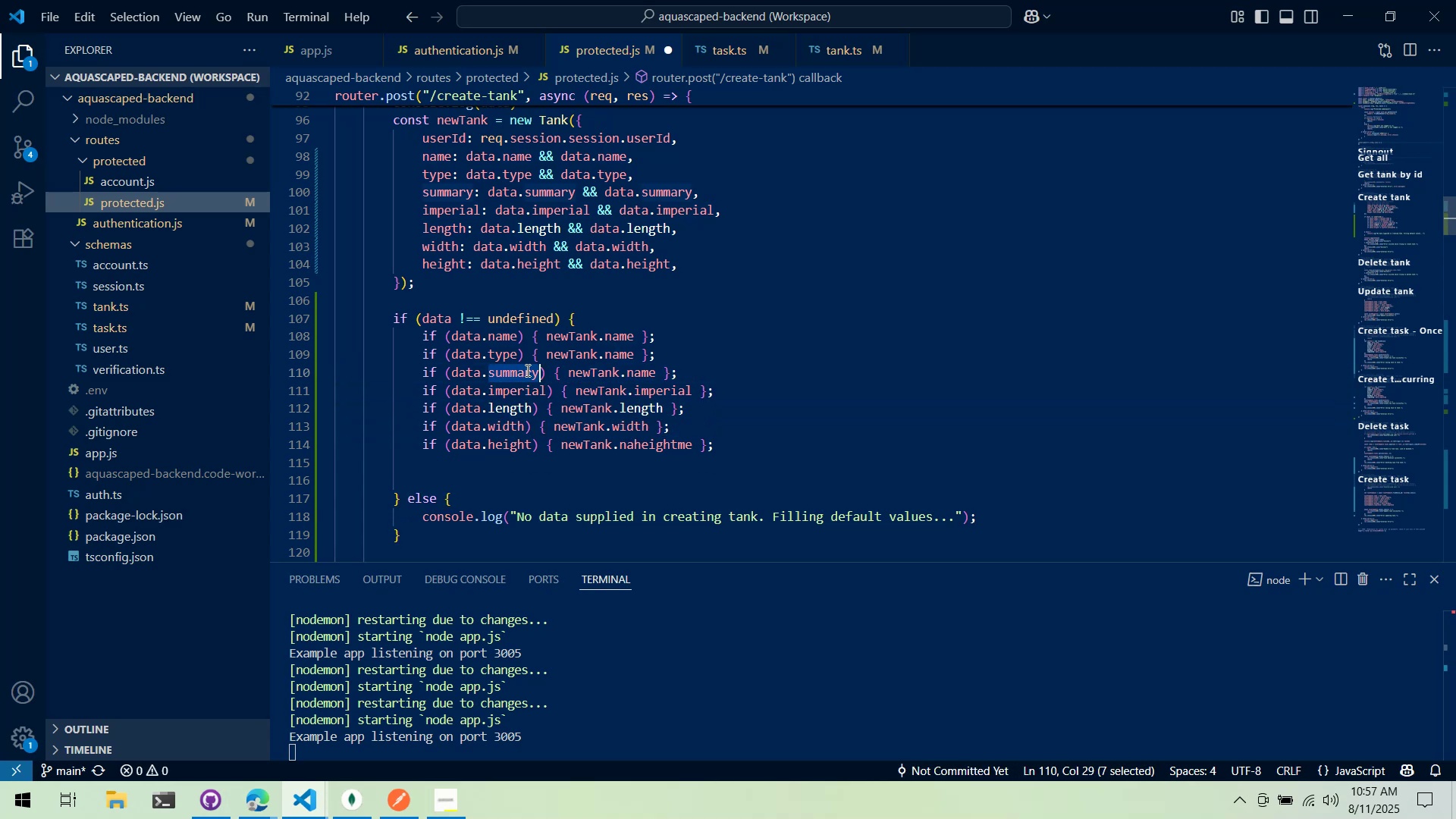 
key(Control+ControlLeft)
 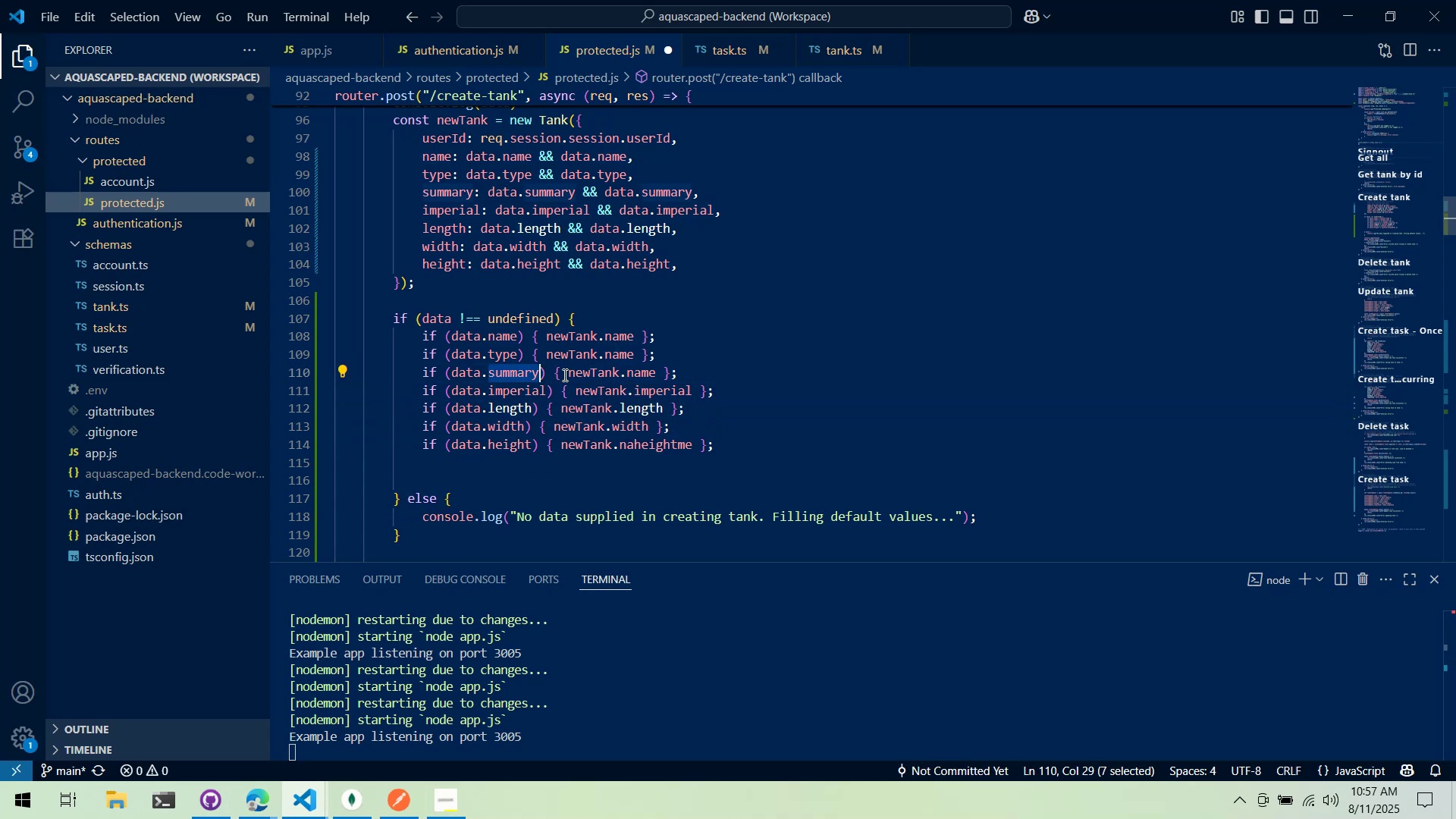 
key(Control+C)
 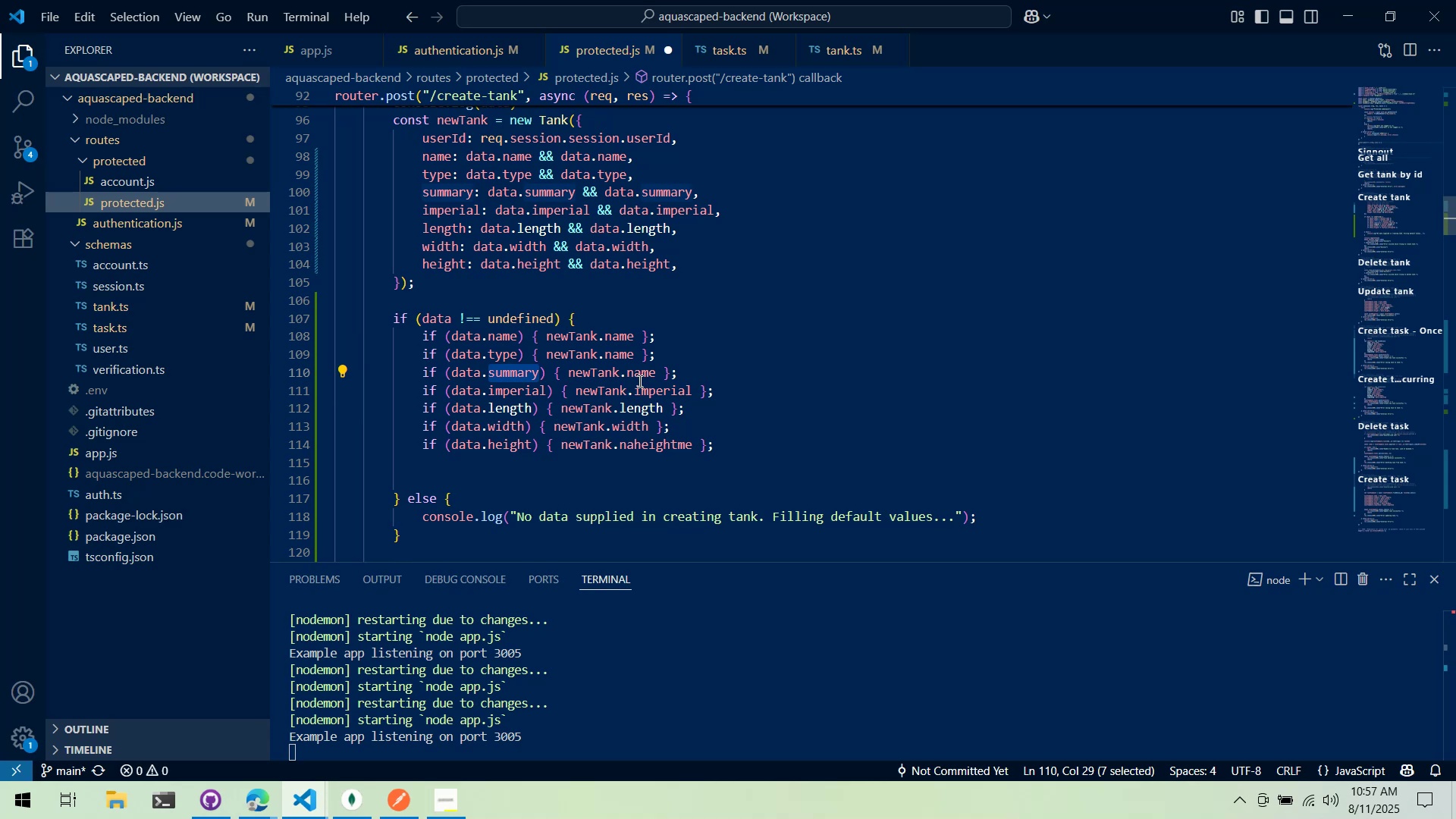 
double_click([639, 381])
 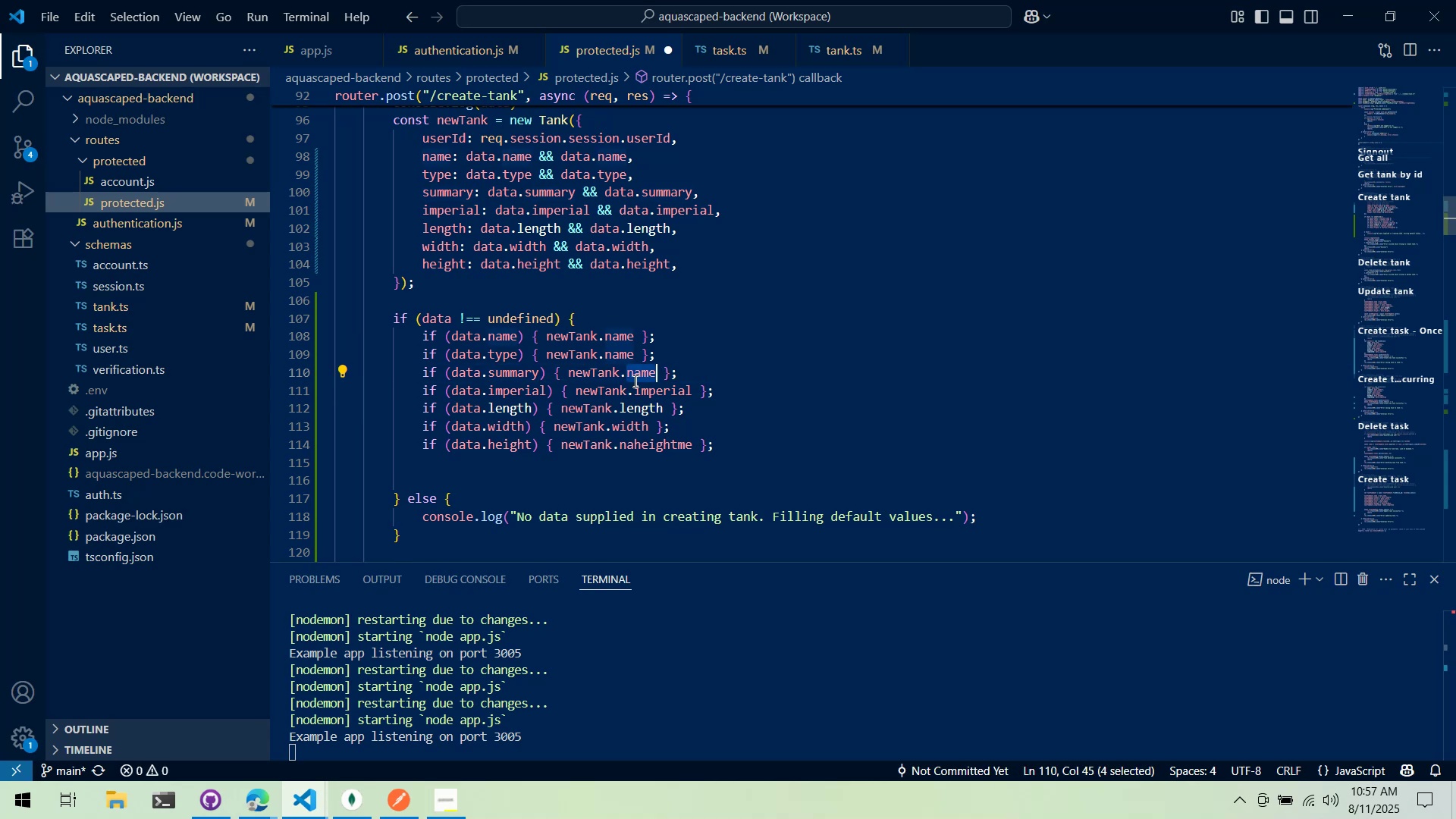 
key(Control+ControlLeft)
 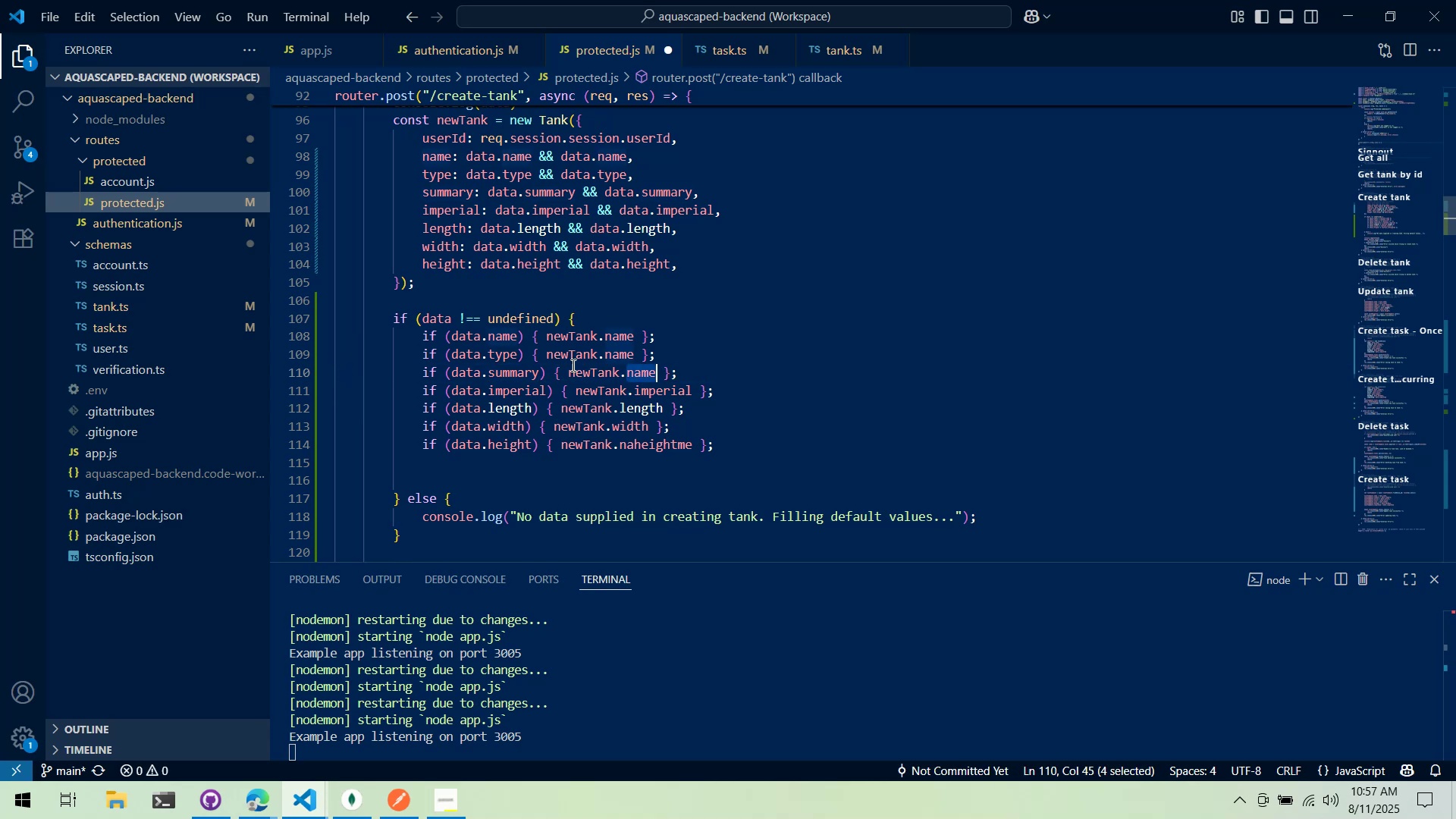 
key(Control+V)
 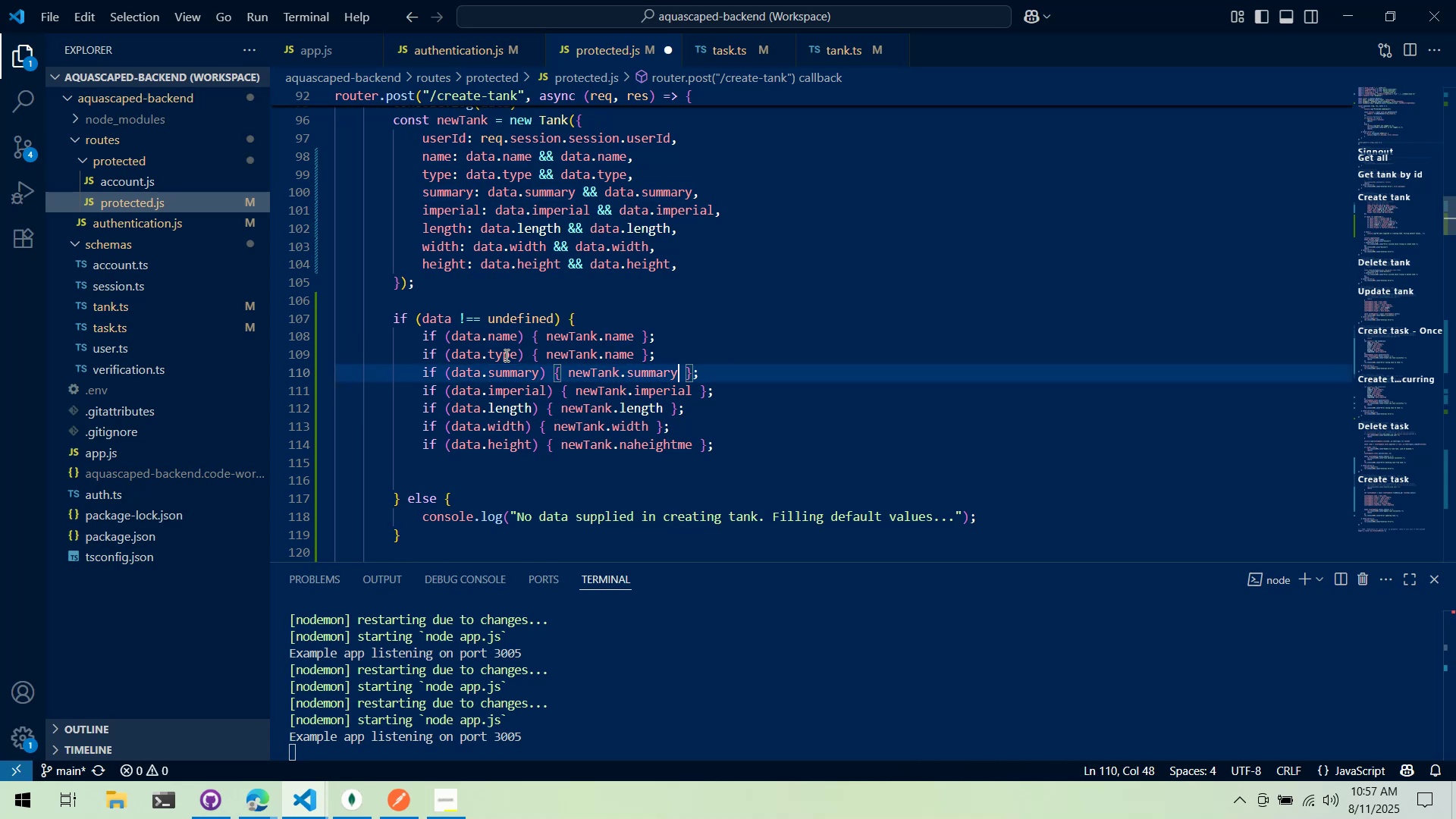 
double_click([506, 355])
 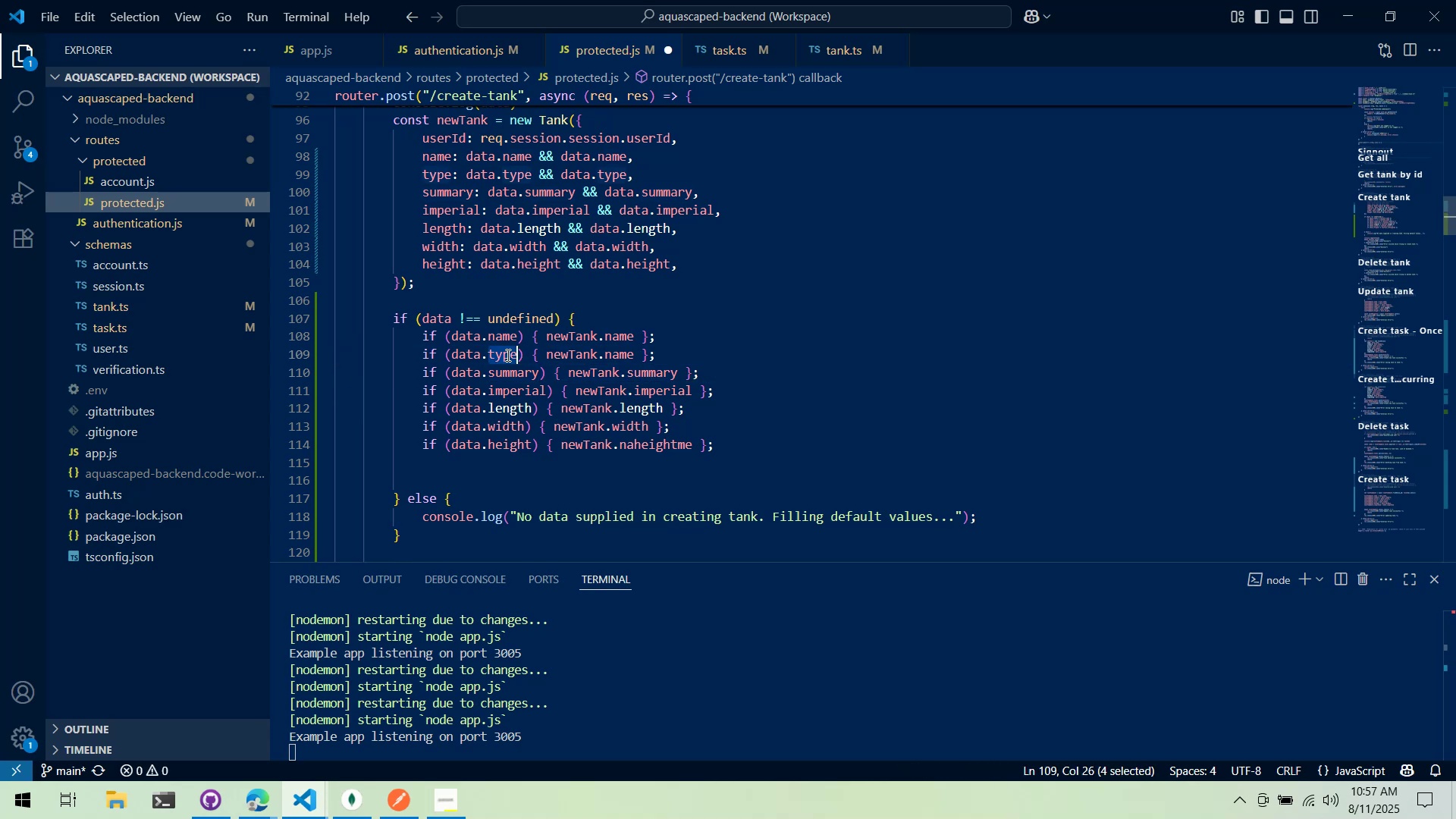 
key(Control+ControlLeft)
 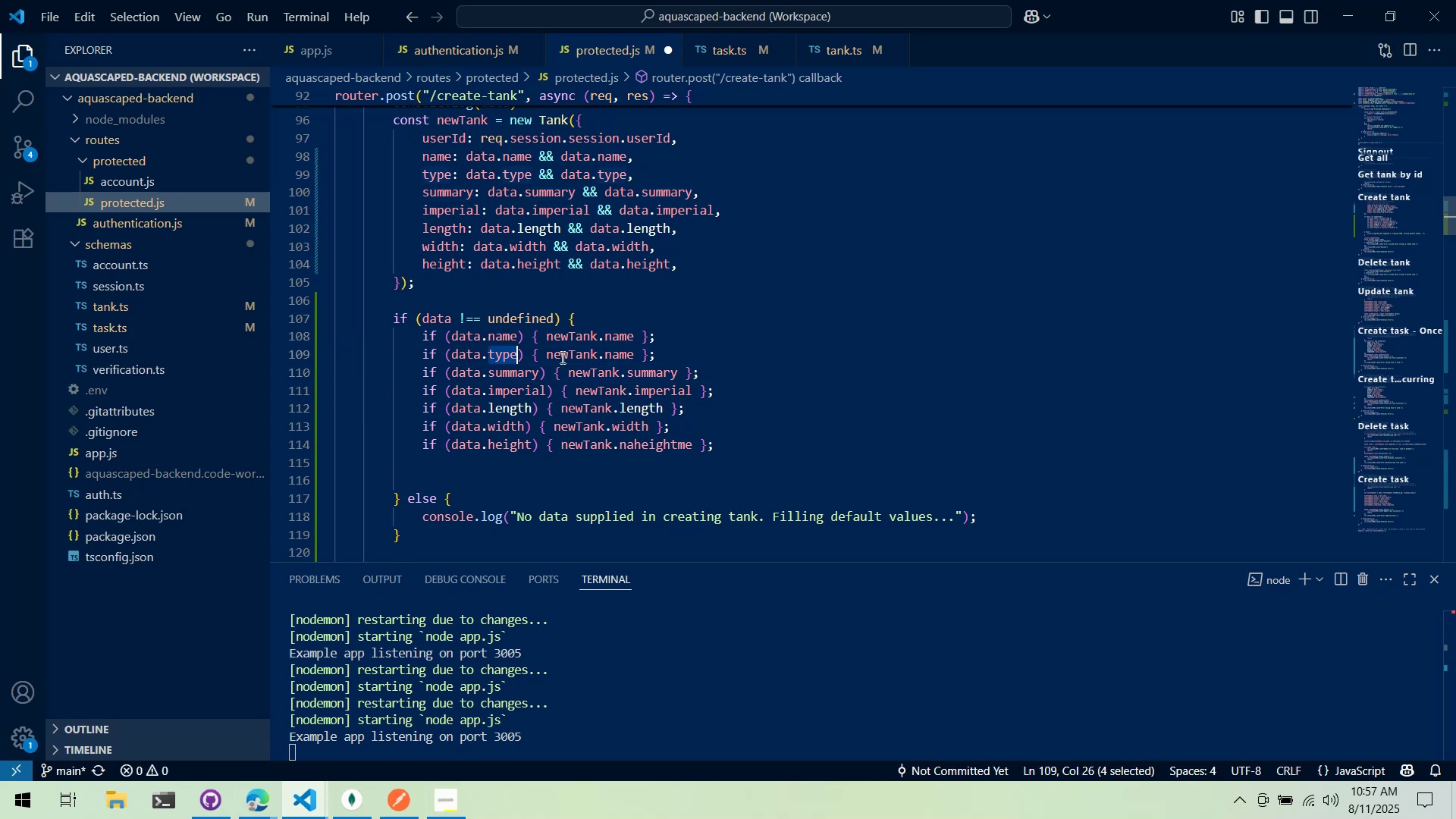 
key(Control+C)
 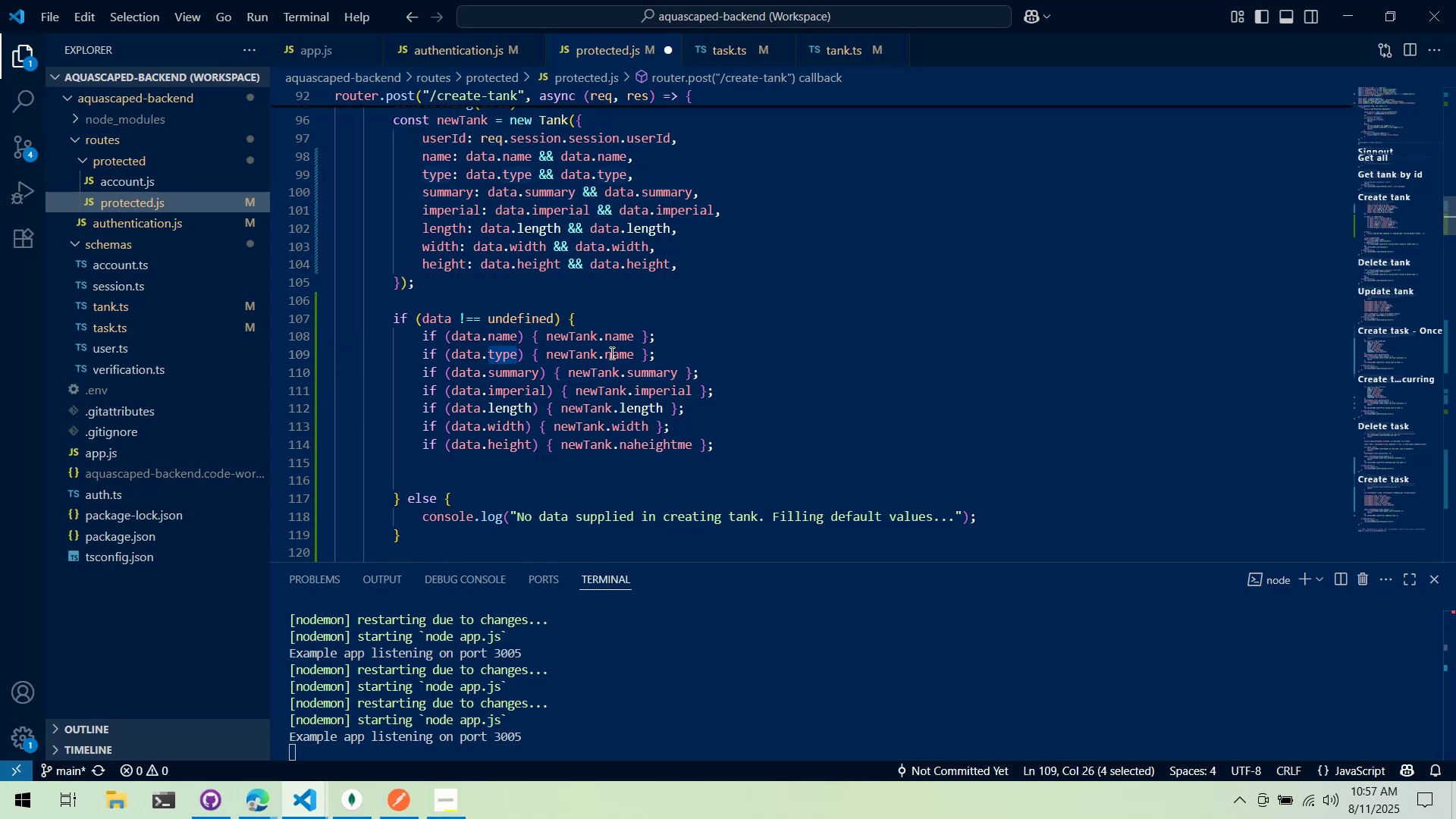 
left_click([609, 353])
 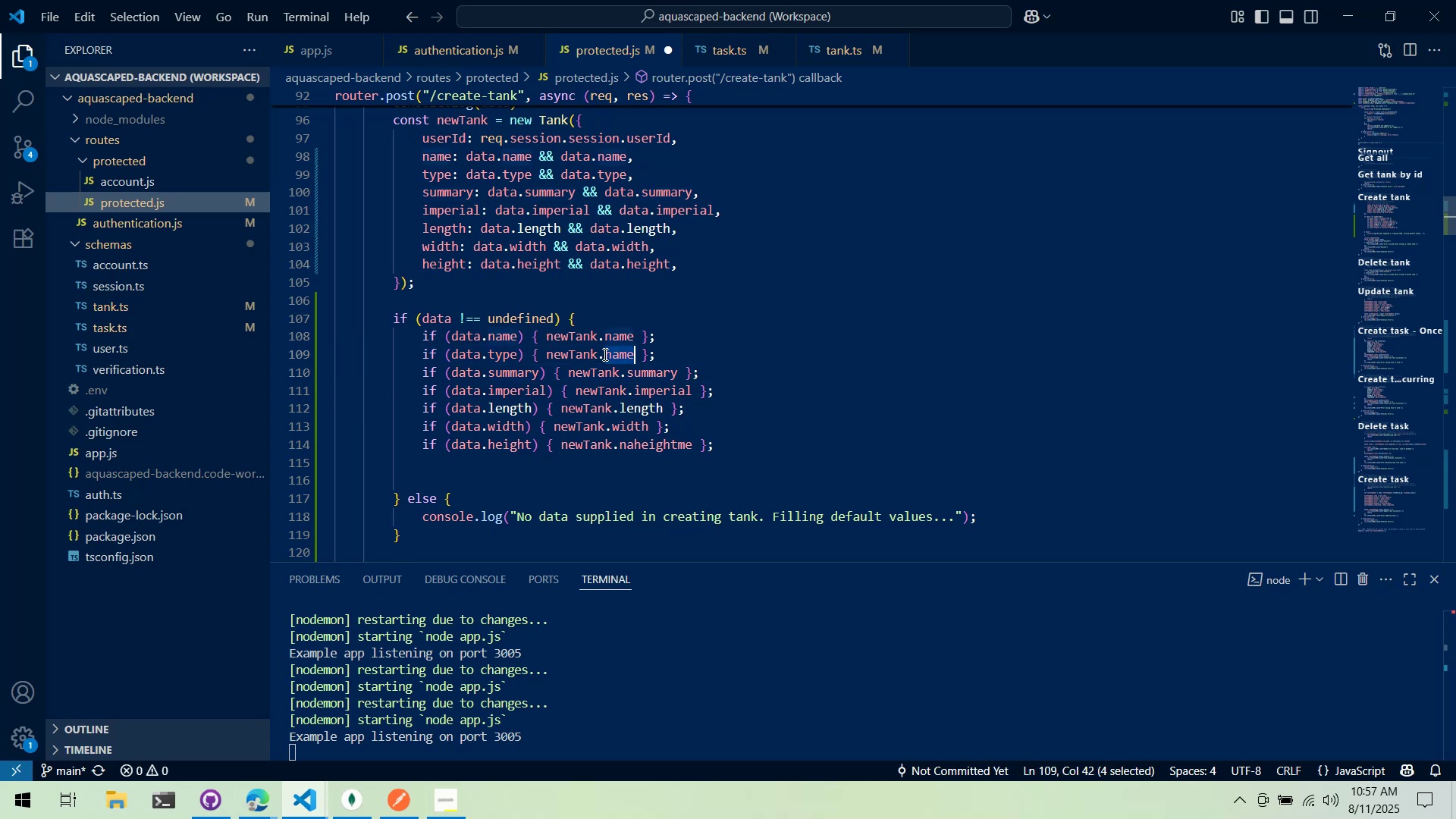 
key(Control+ControlLeft)
 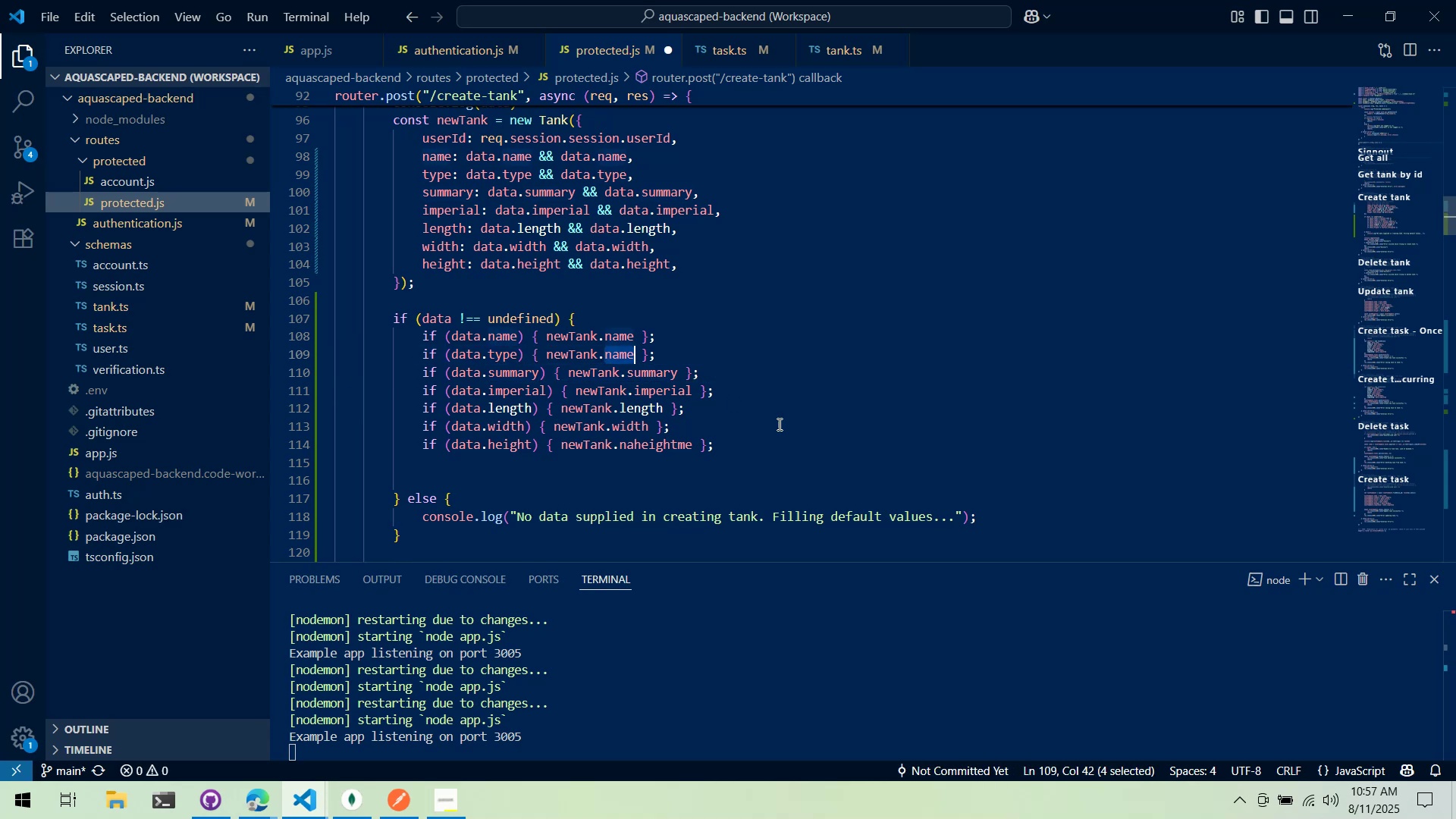 
key(Control+V)
 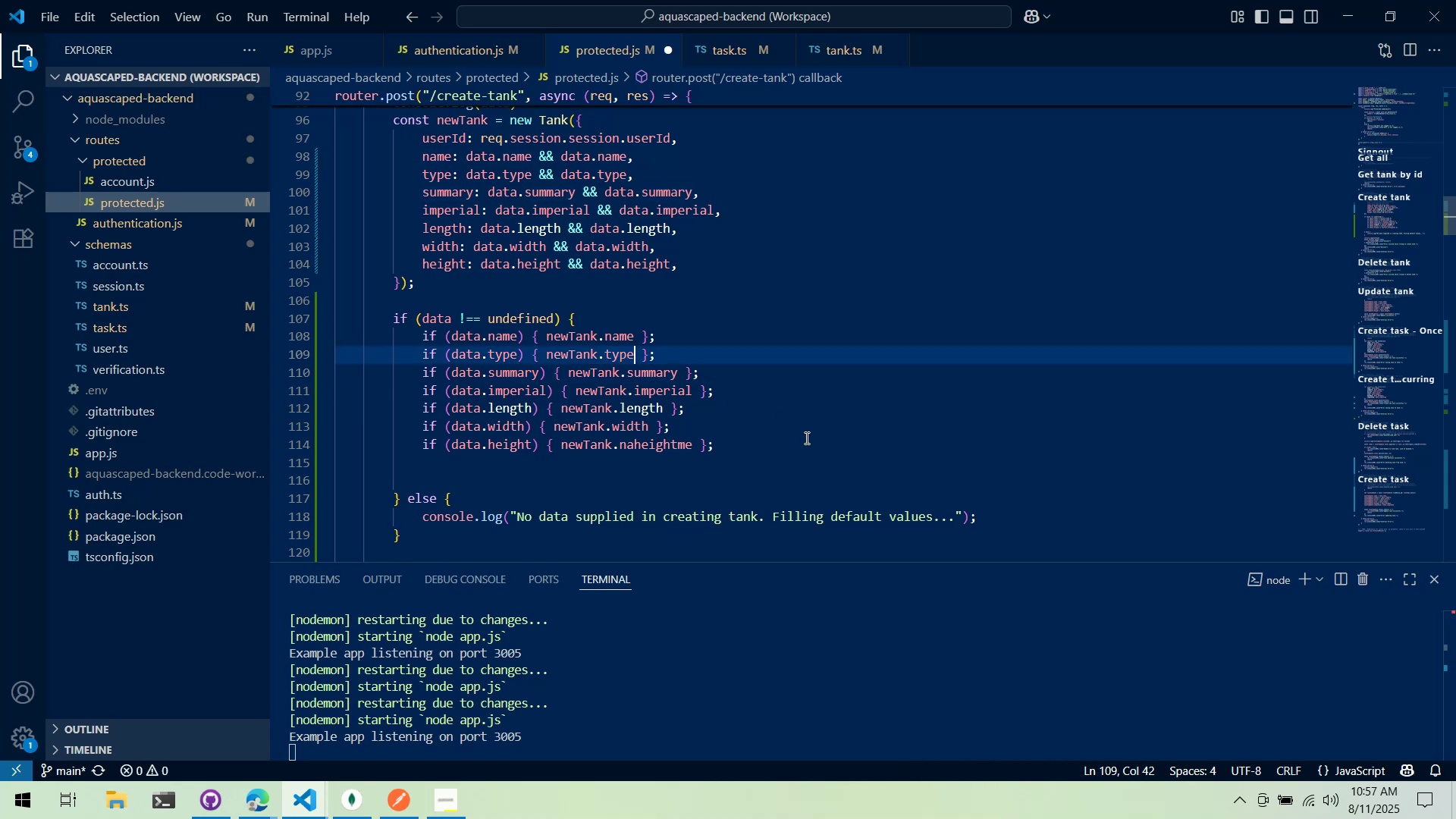 
left_click([805, 438])
 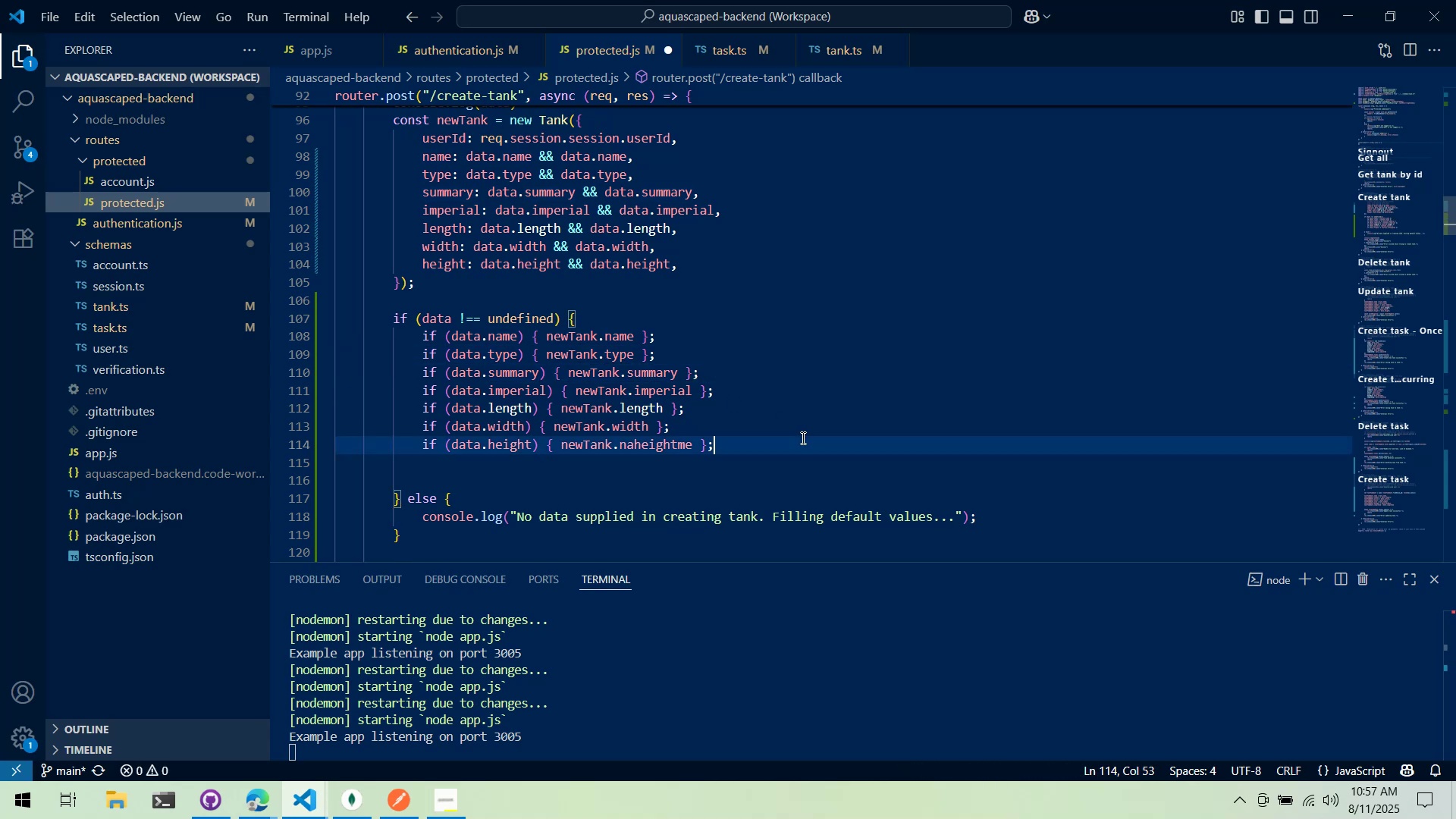 
scroll: coordinate [592, 428], scroll_direction: up, amount: 3.0
 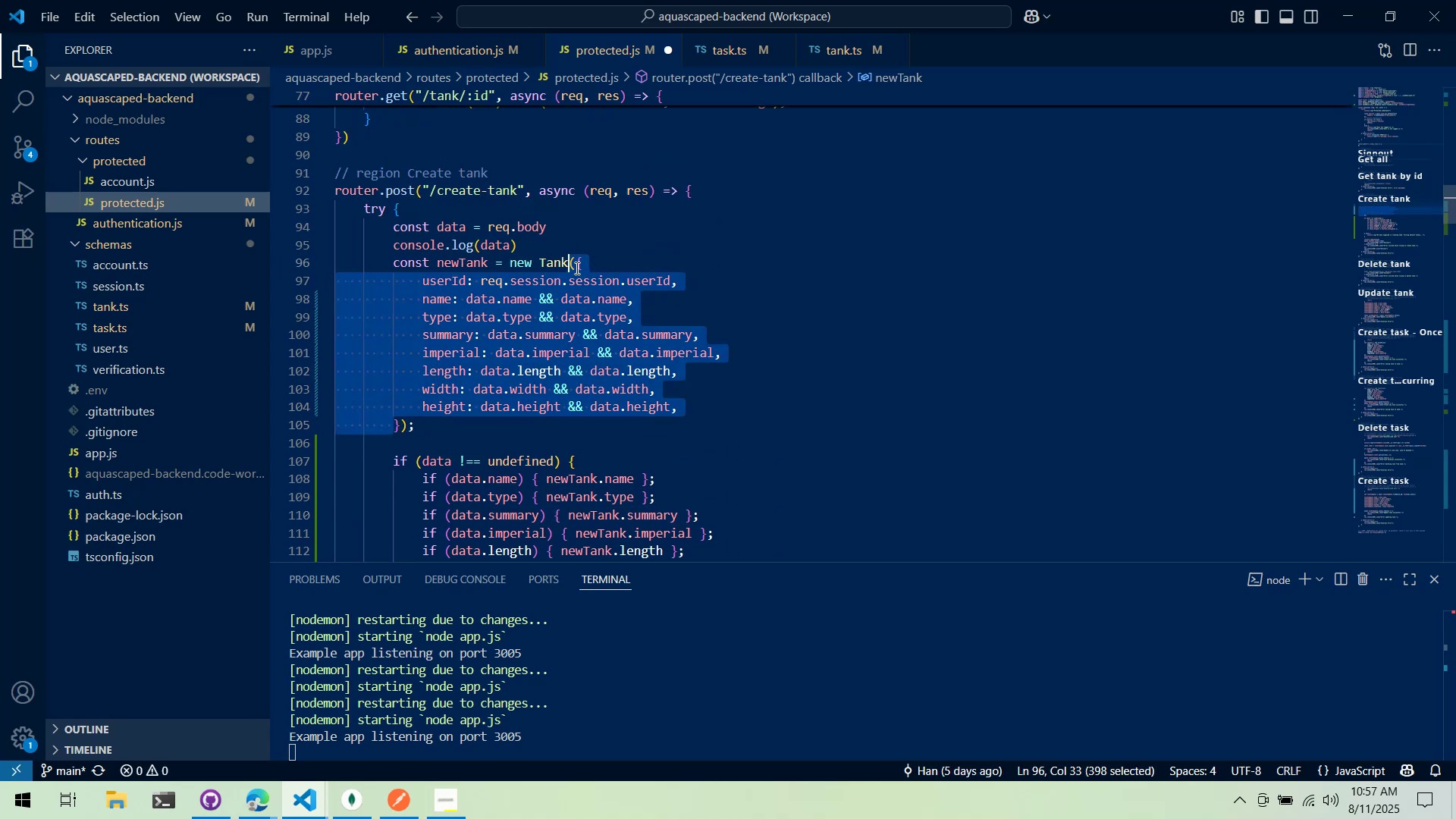 
key(Control+ControlLeft)
 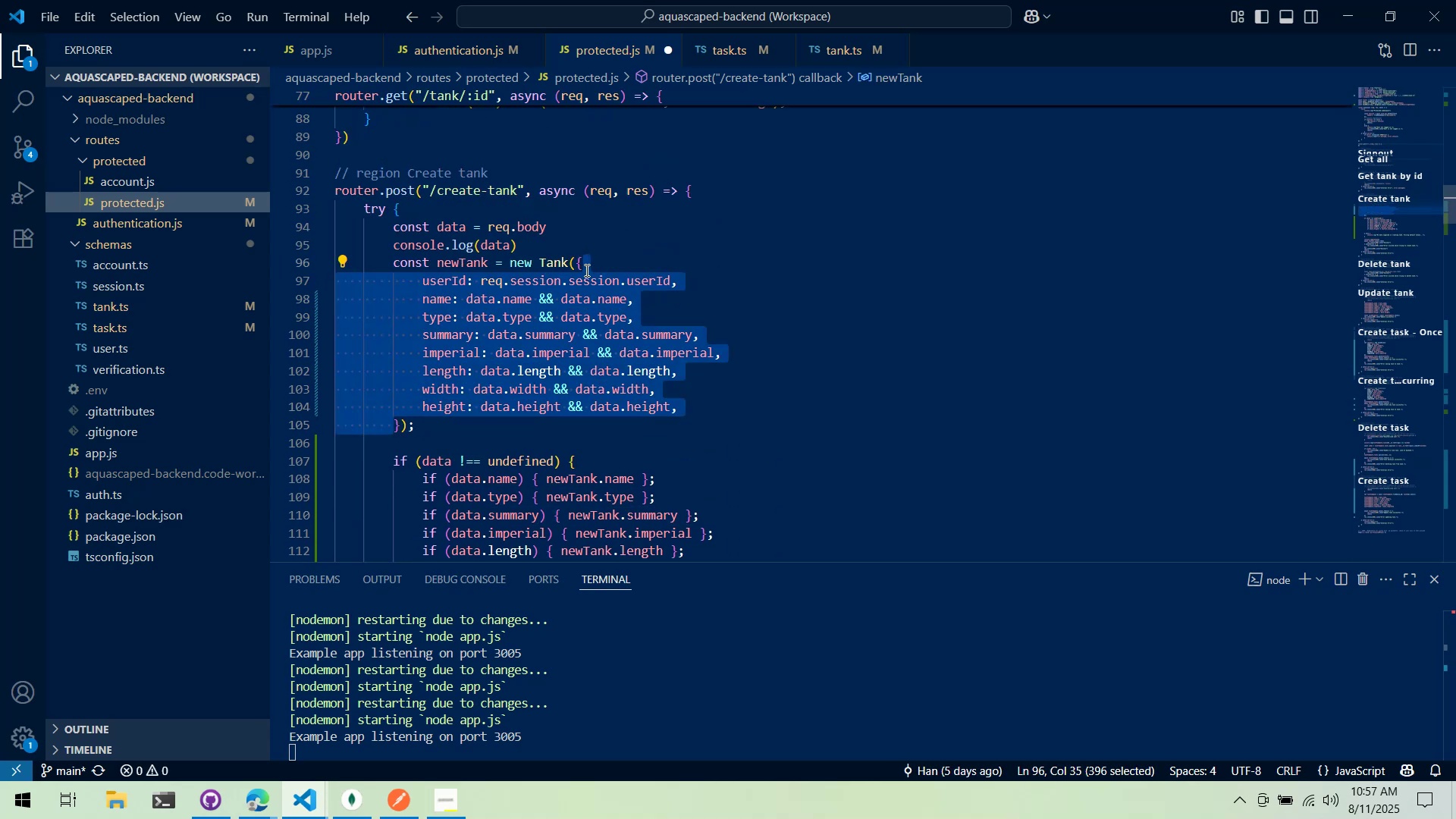 
key(Control+X)
 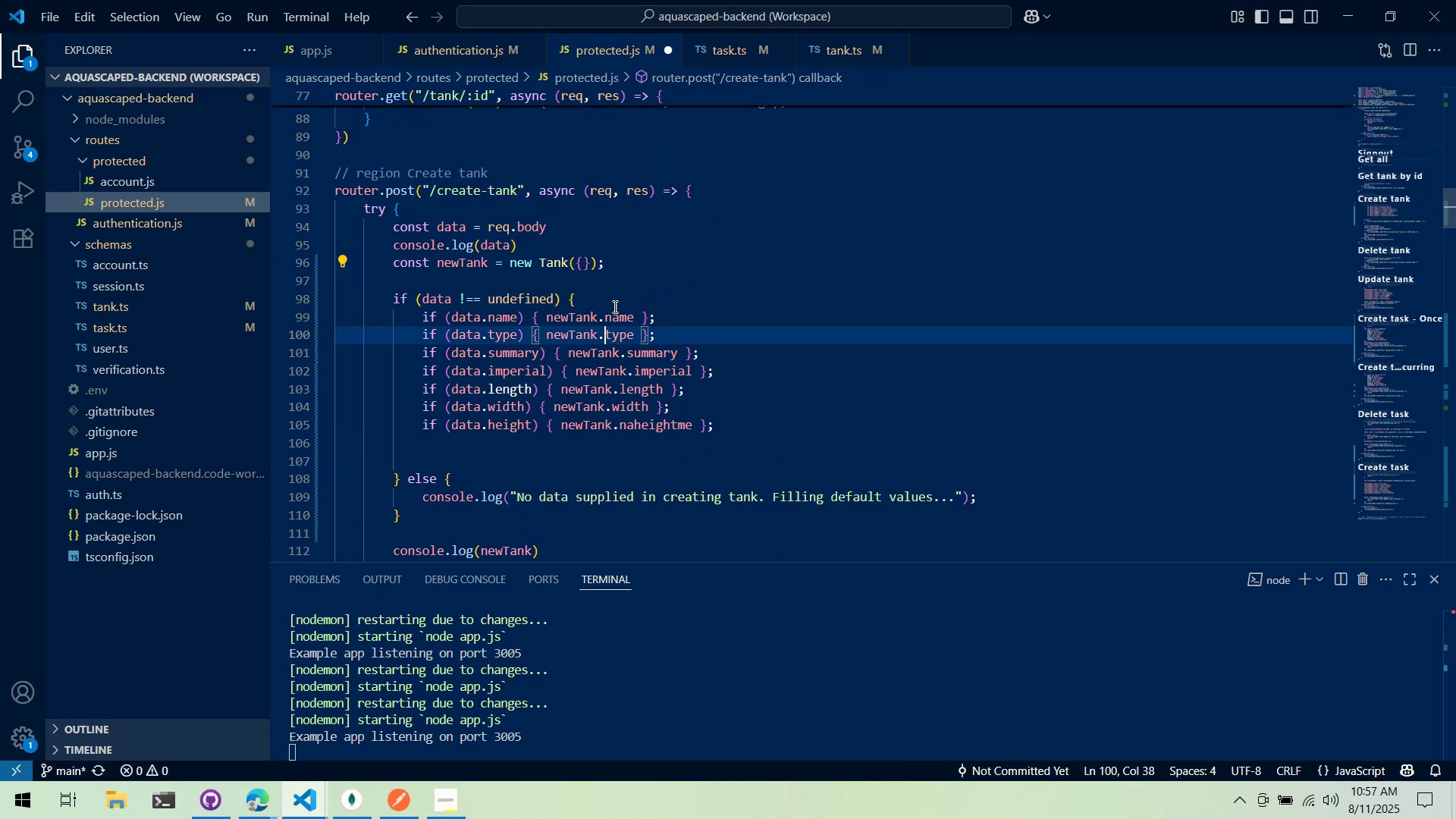 
left_click([618, 288])
 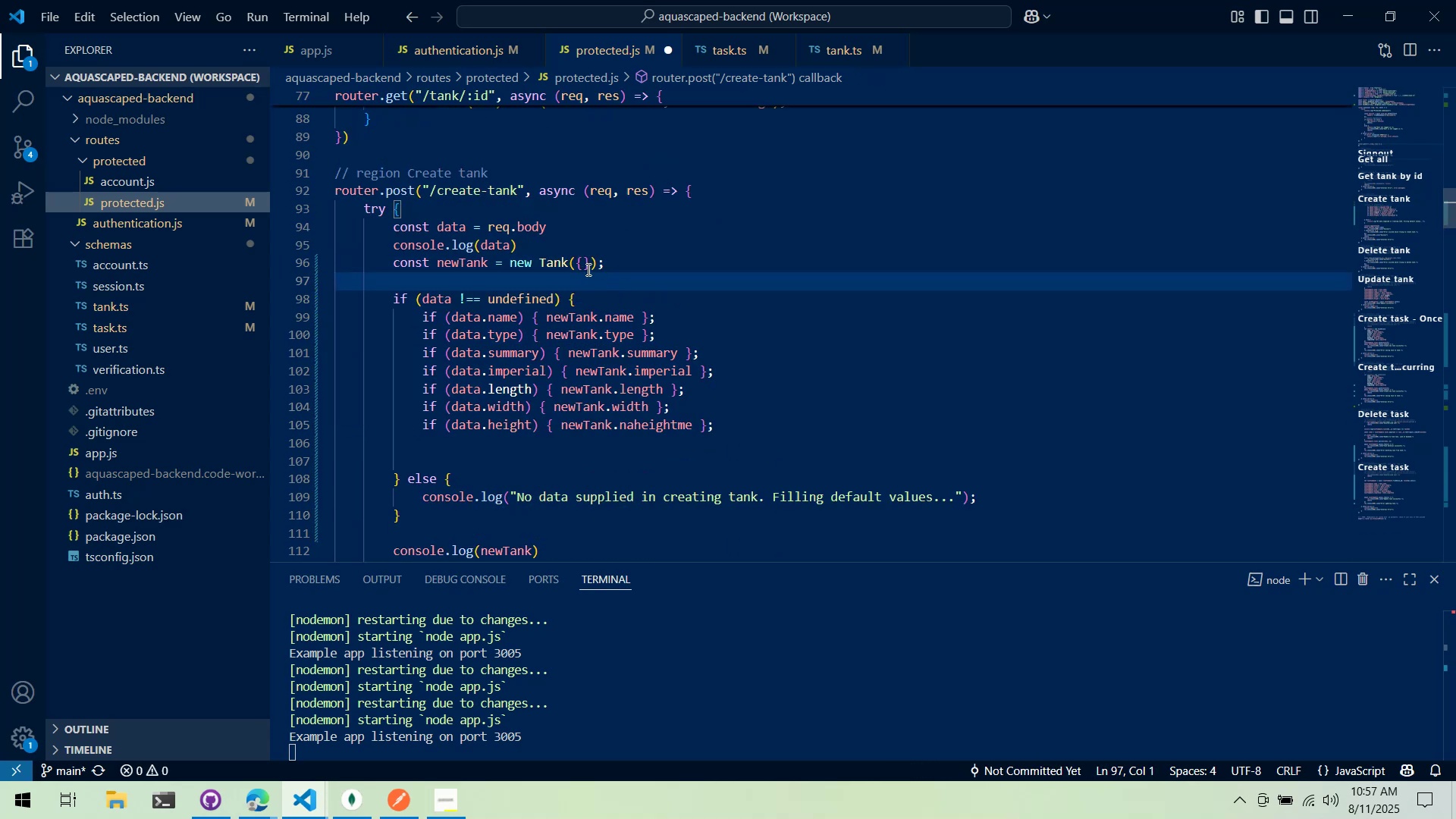 
key(Control+ControlLeft)
 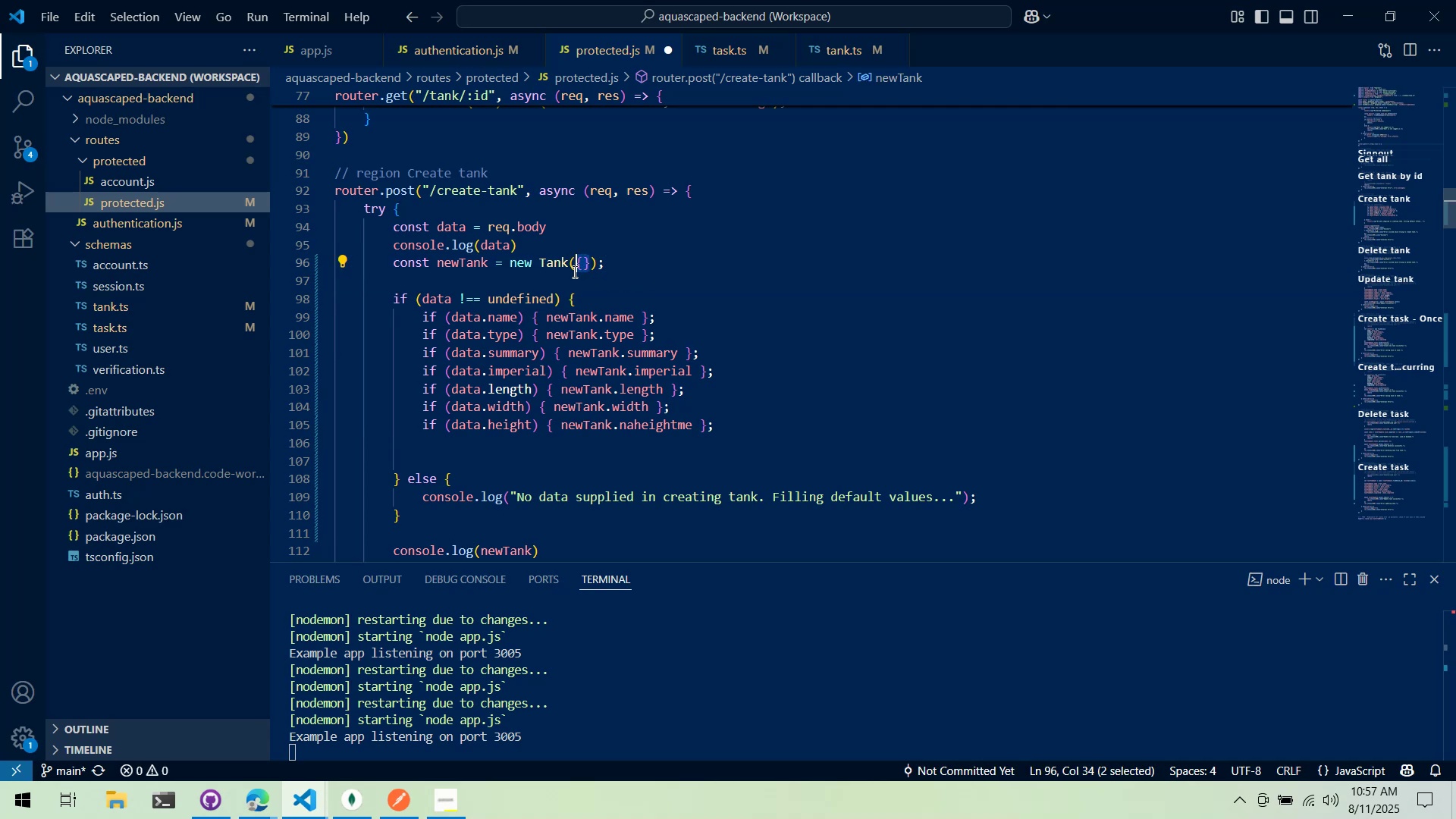 
key(Backspace)
 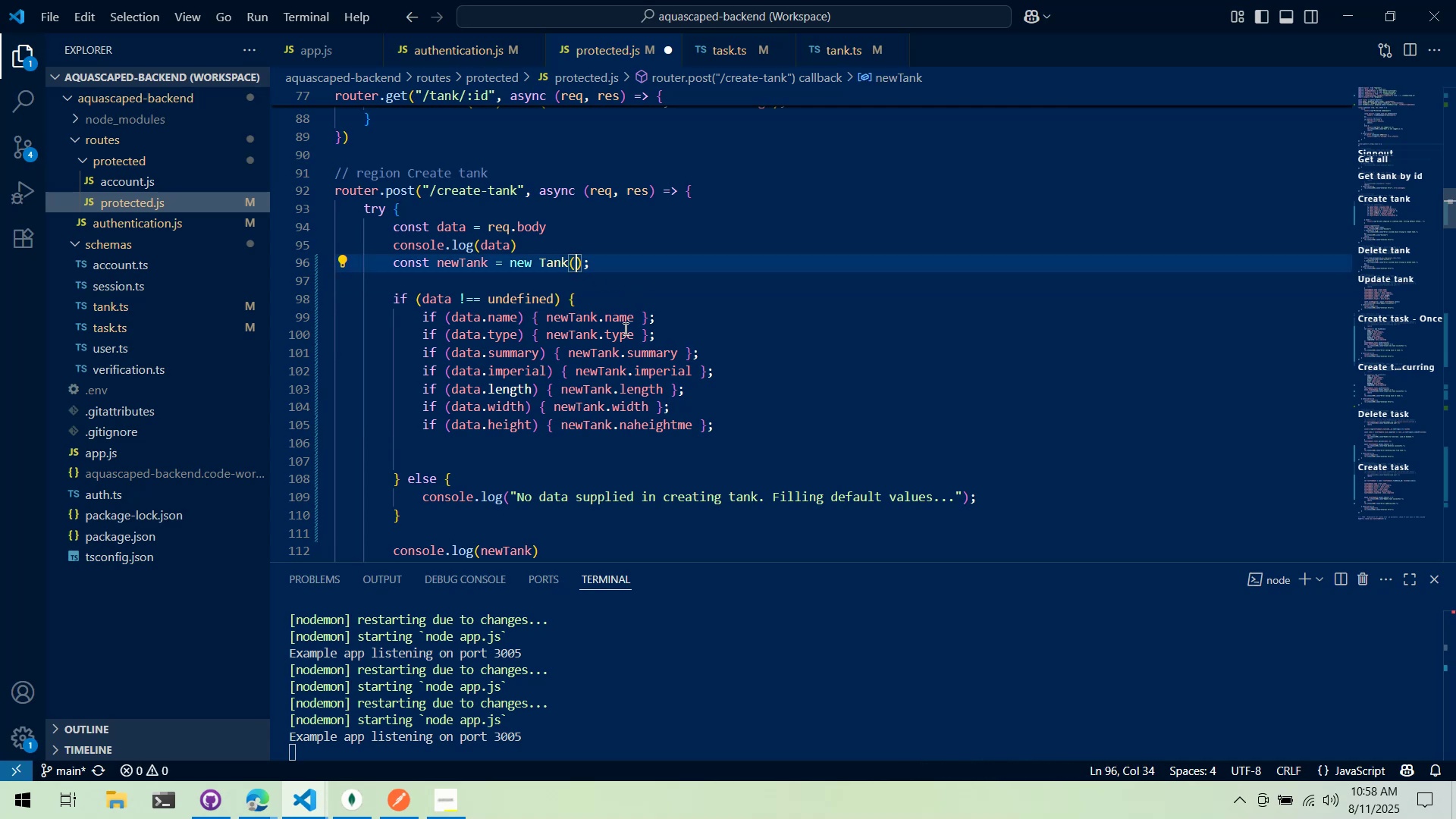 
key(Control+ControlLeft)
 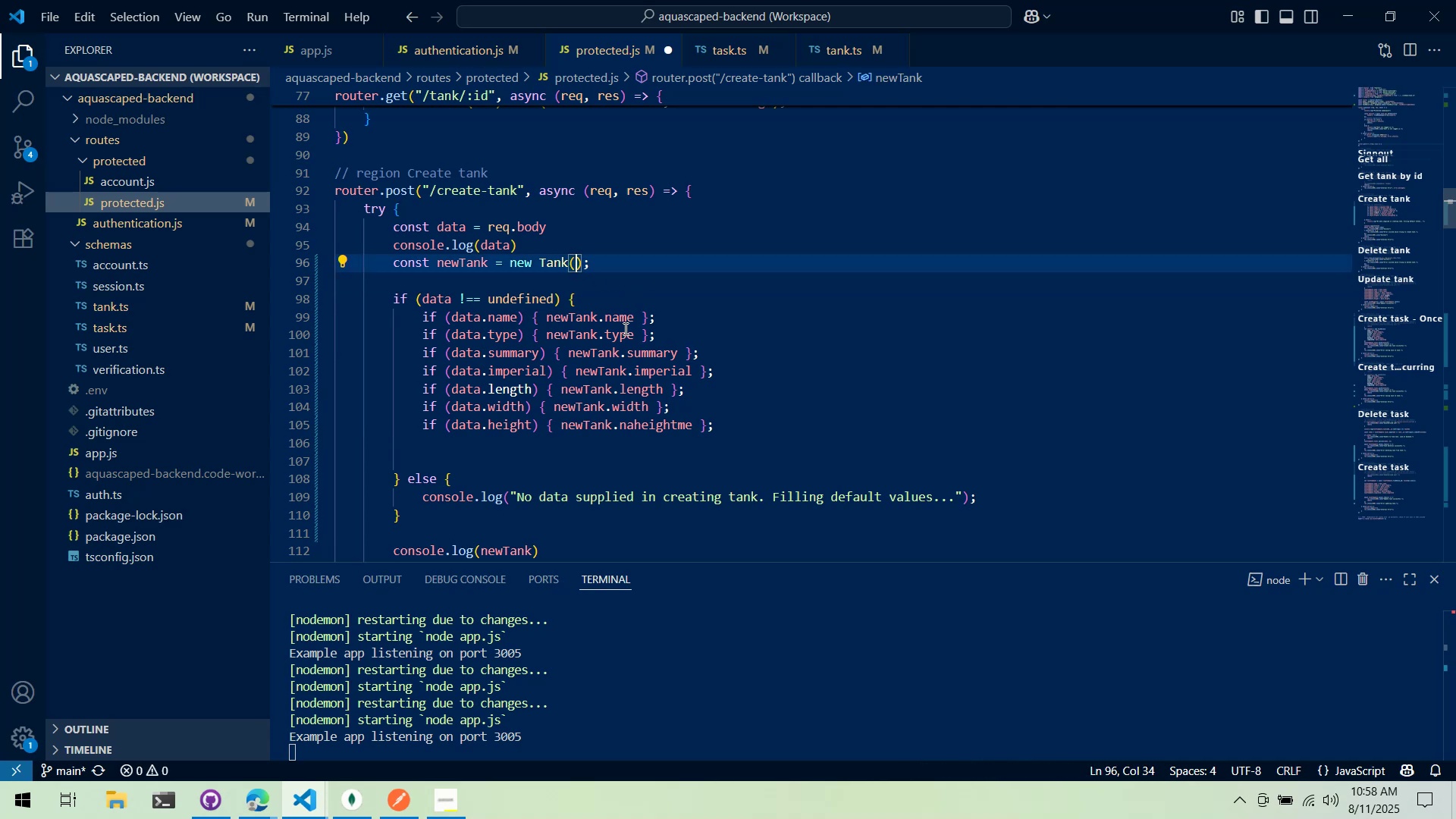 
key(Control+S)
 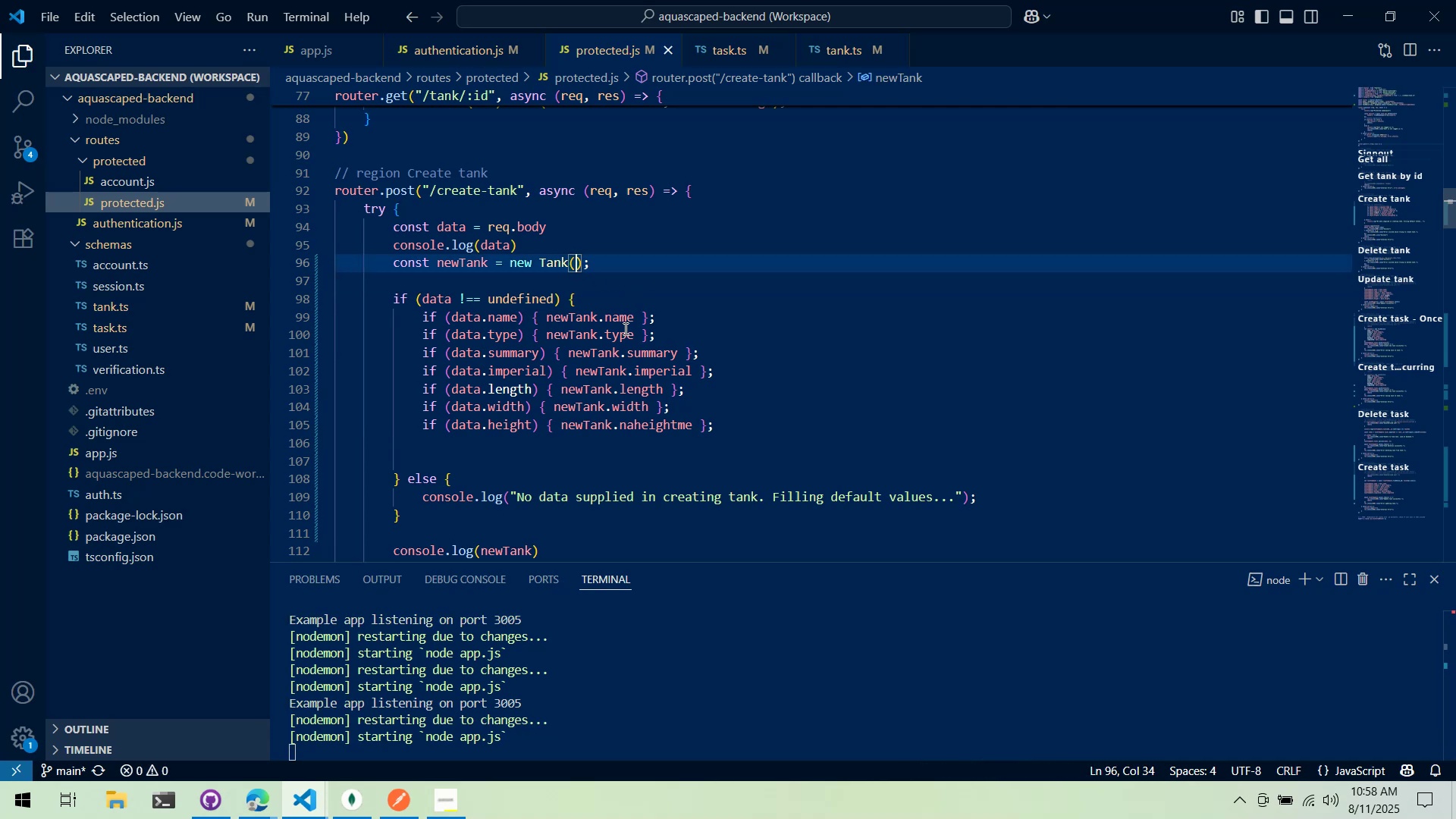 
wait(10.05)
 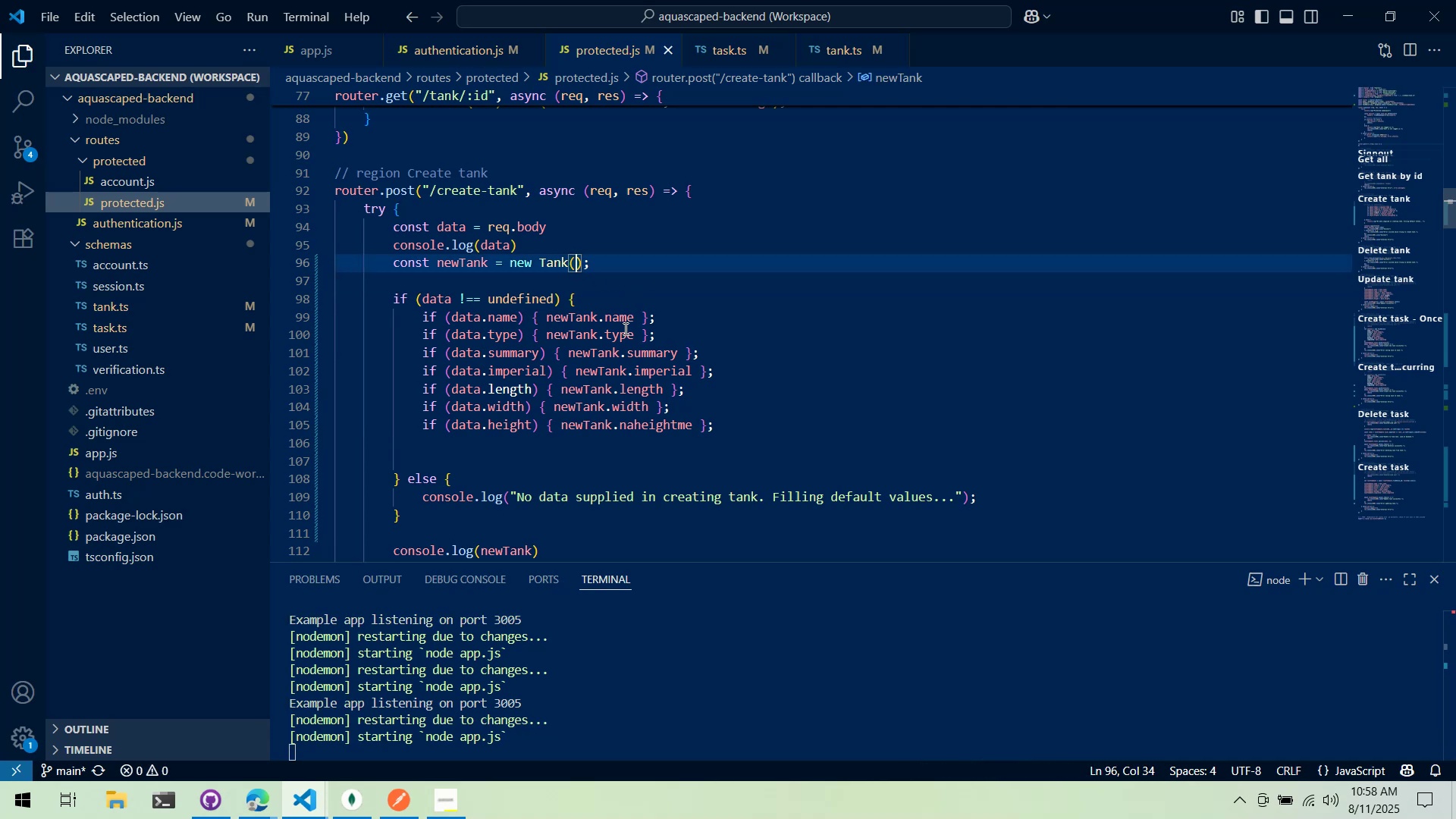 
key(Alt+AltLeft)
 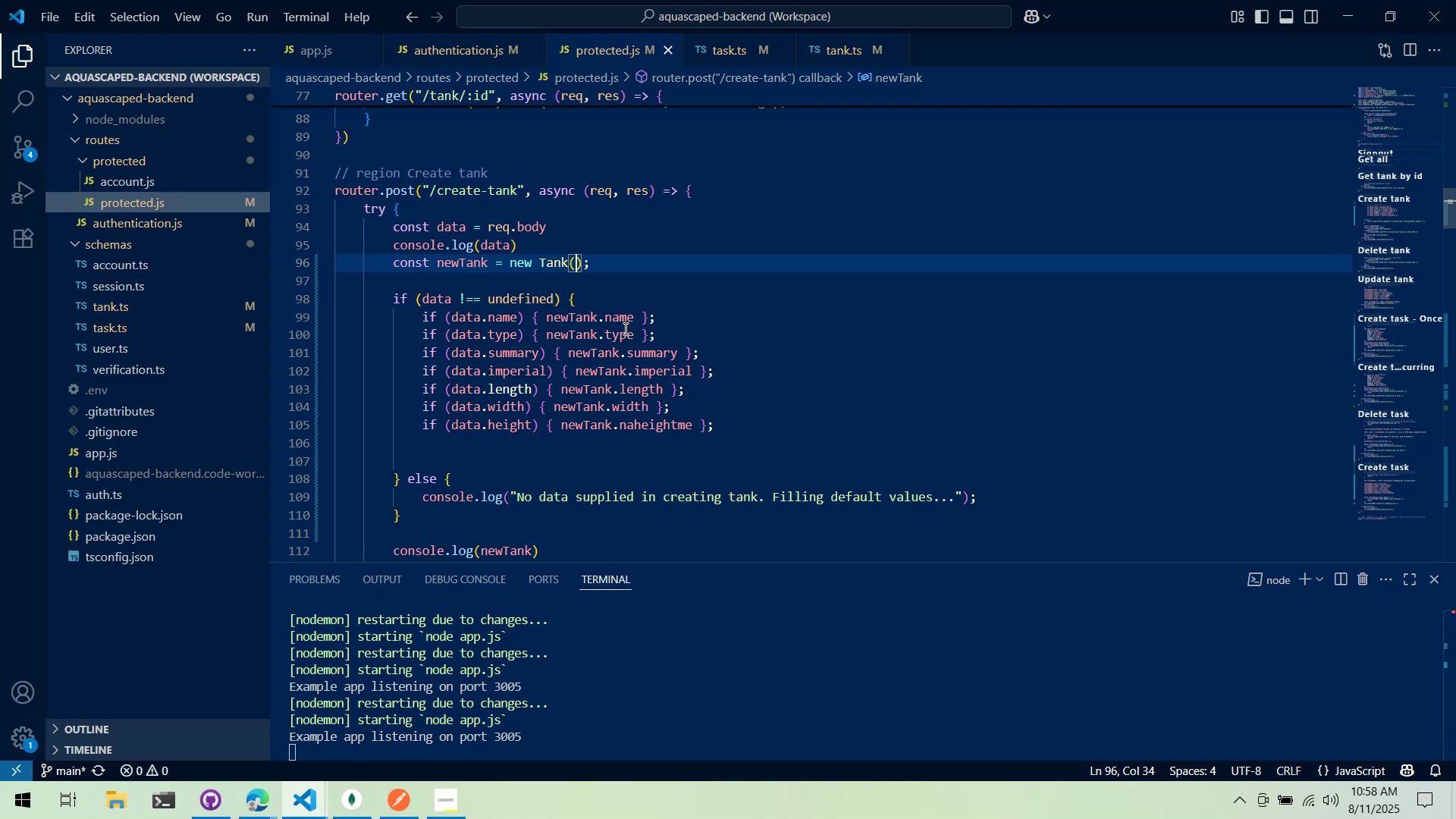 
key(Alt+Tab)
 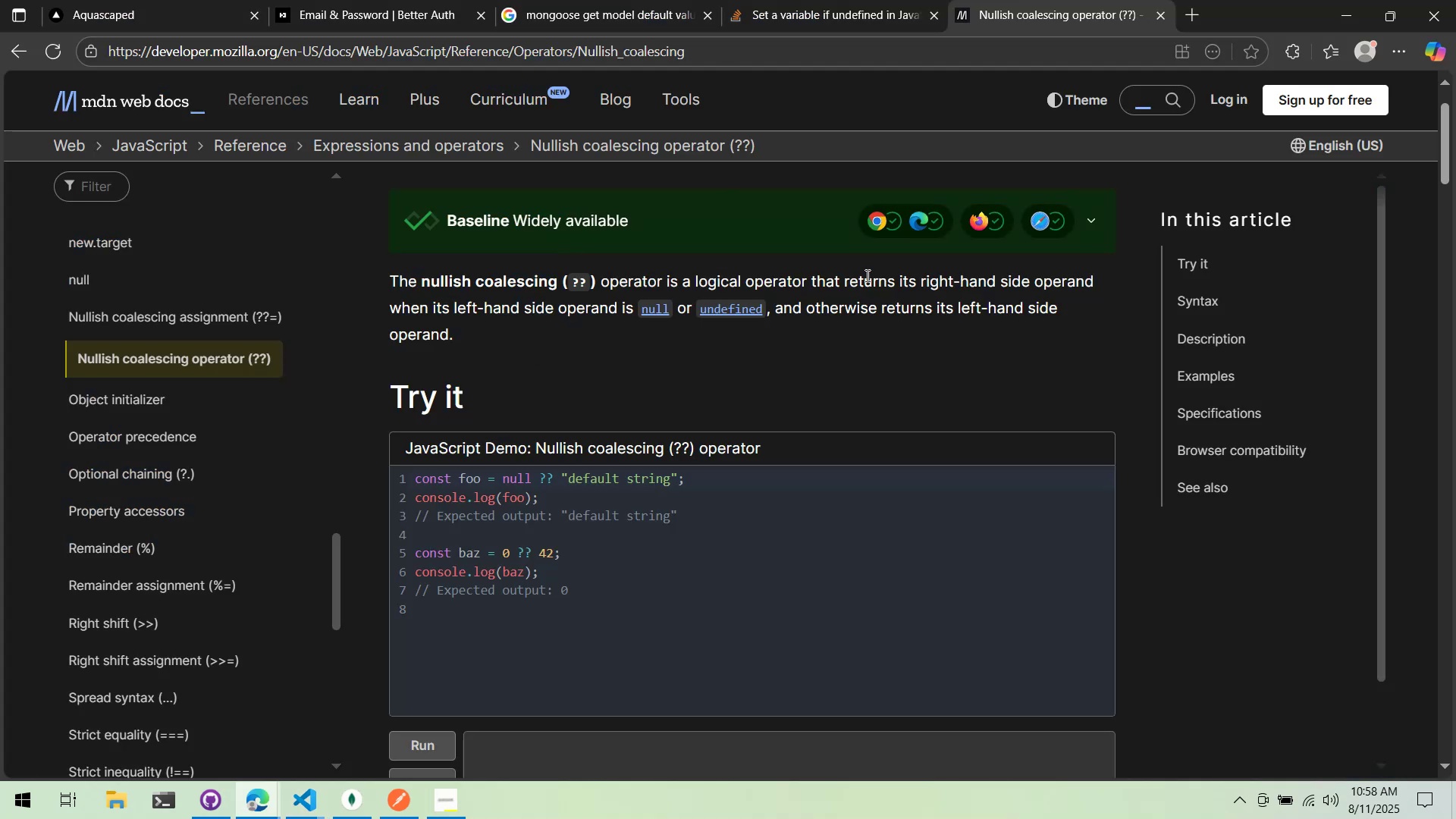 
key(Alt+AltLeft)
 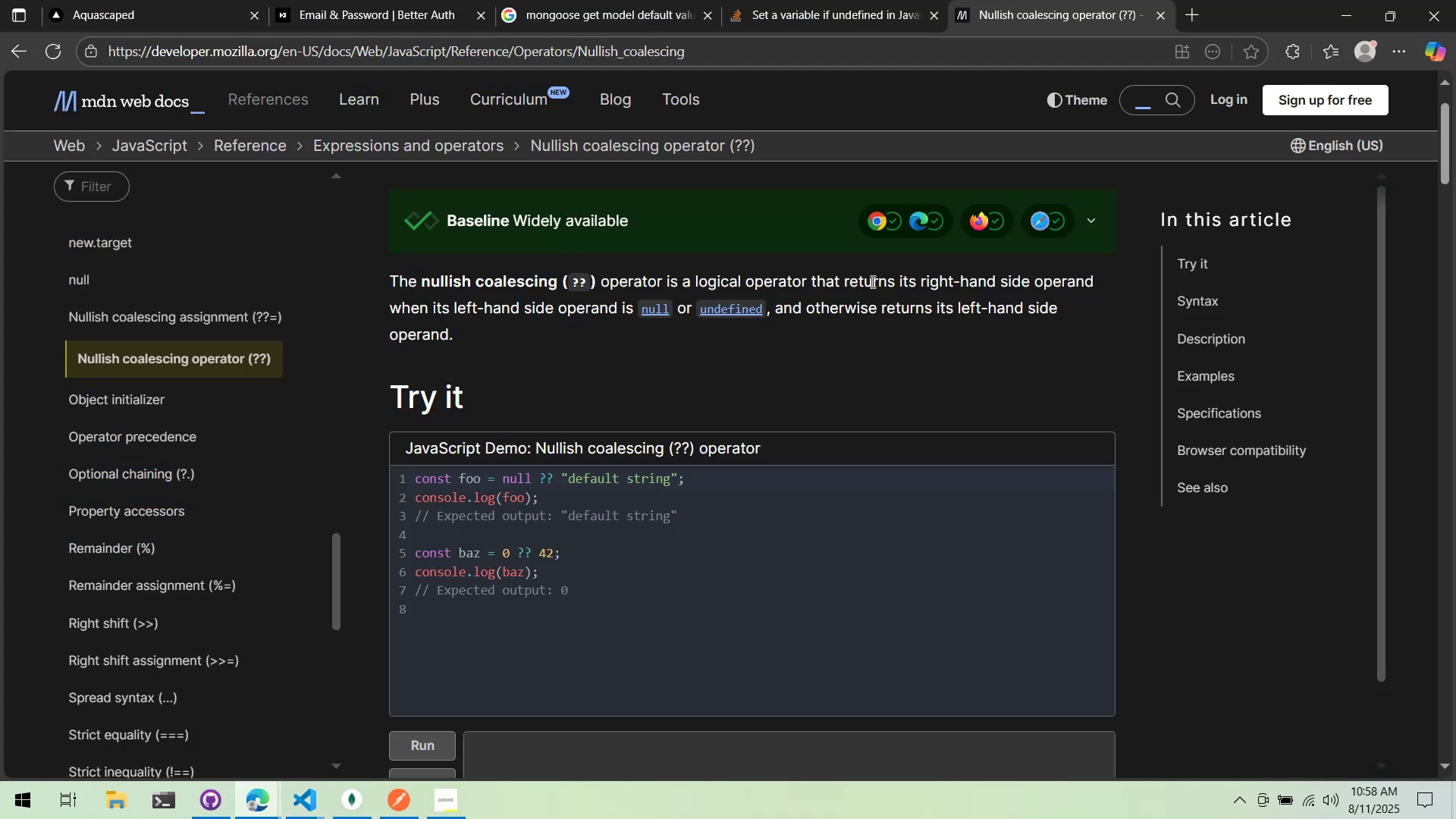 
key(Alt+Tab)
 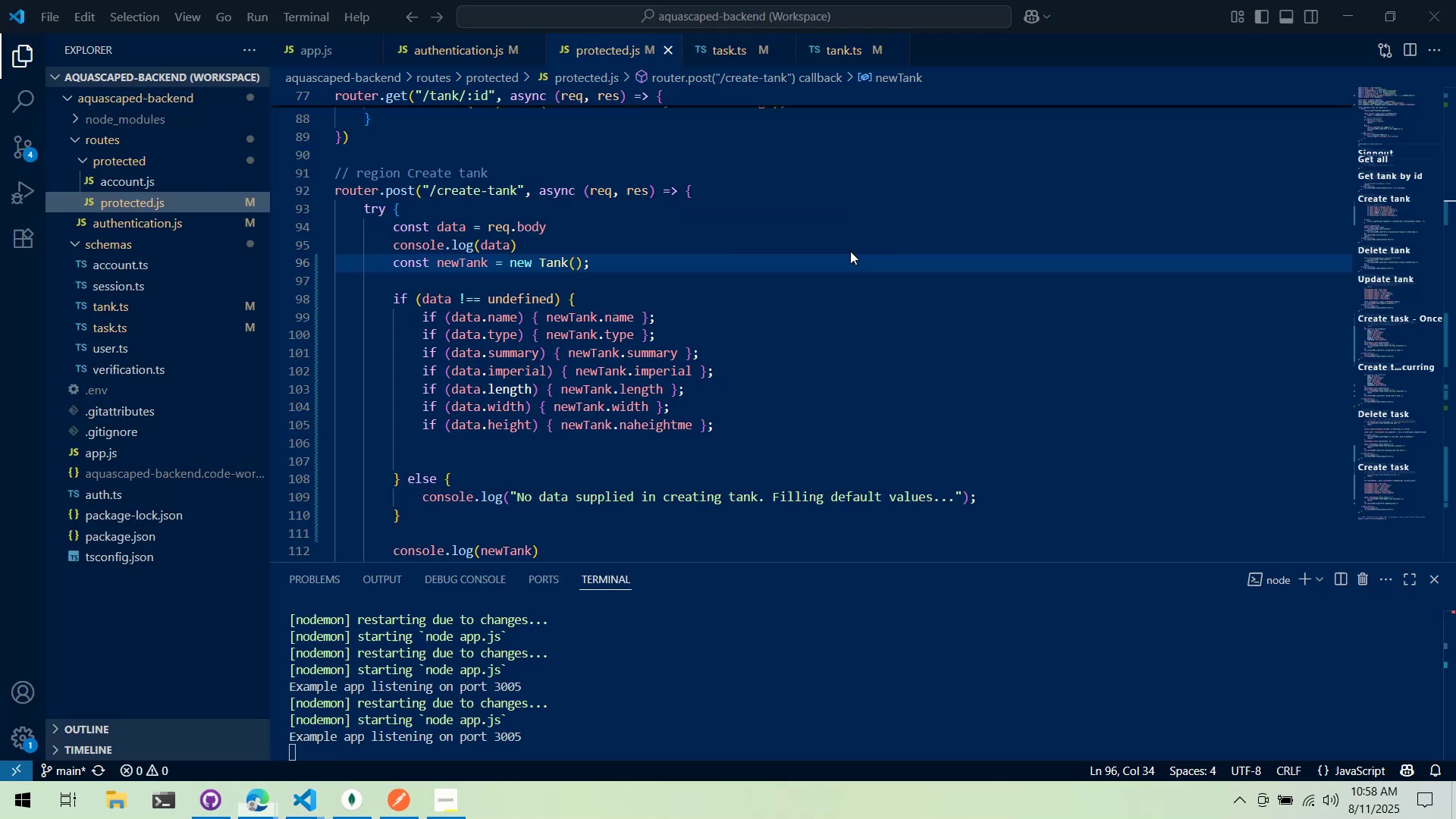 
key(Alt+Tab)
 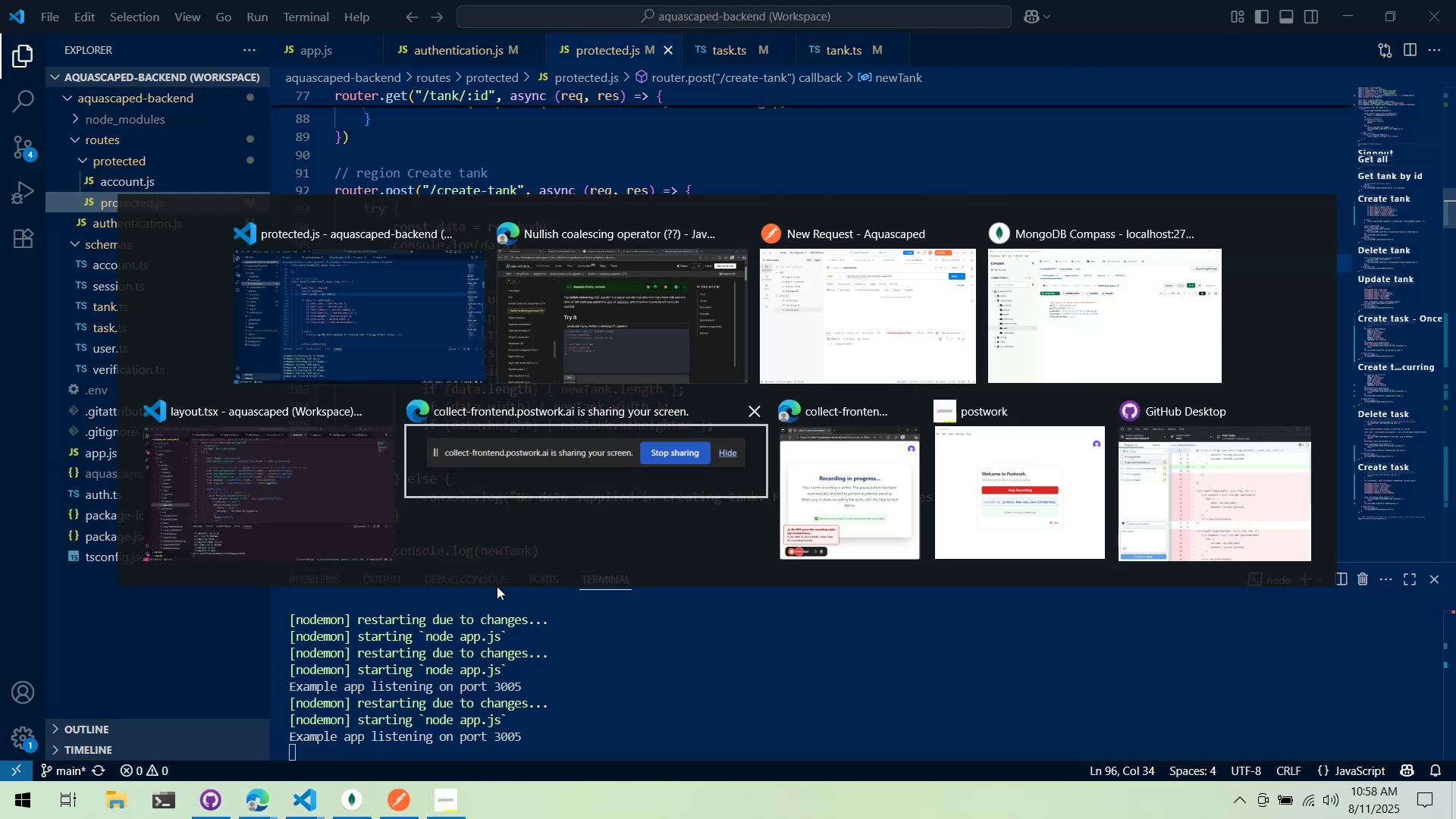 
key(Alt+AltLeft)
 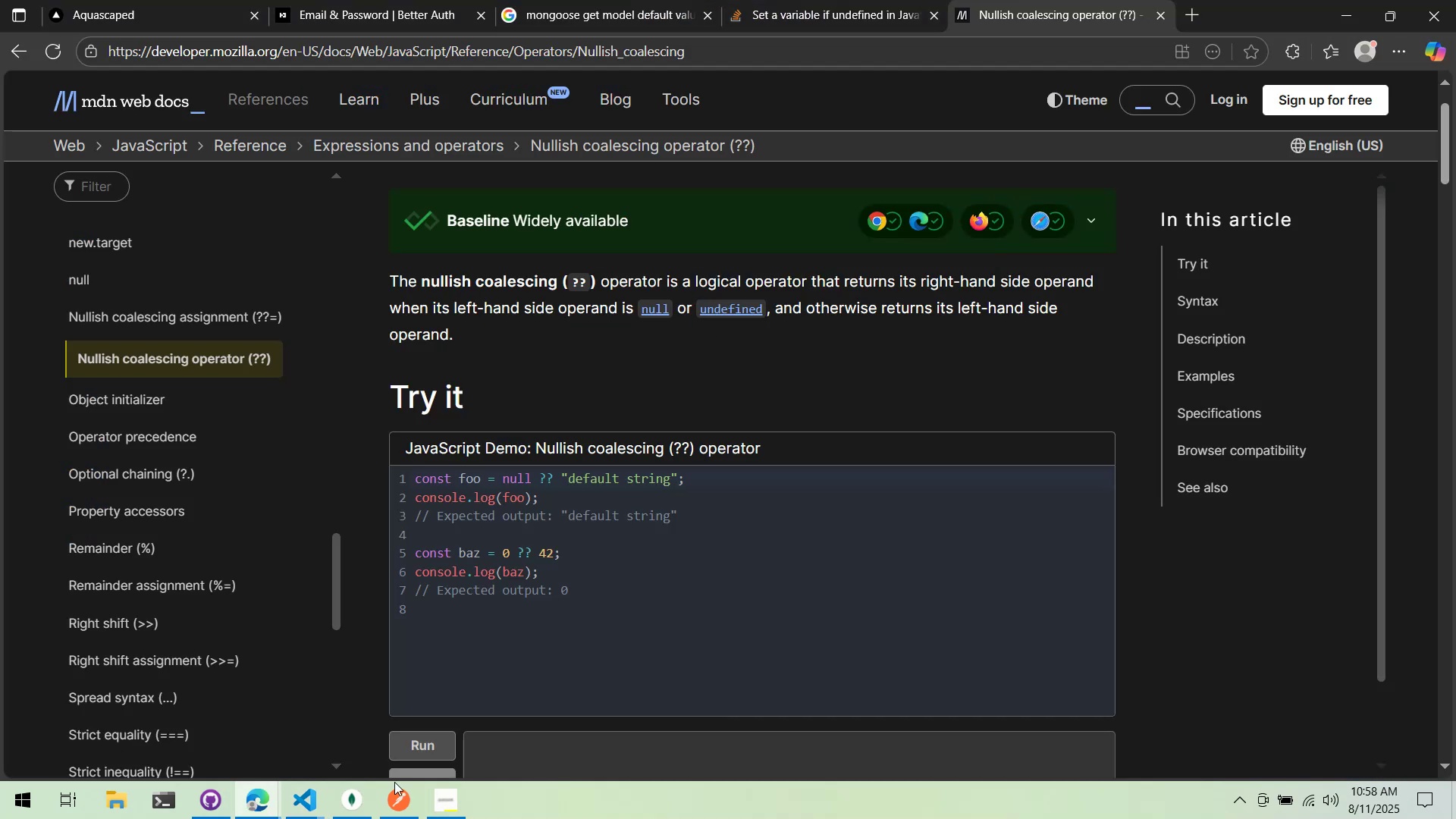 
key(Alt+Tab)
 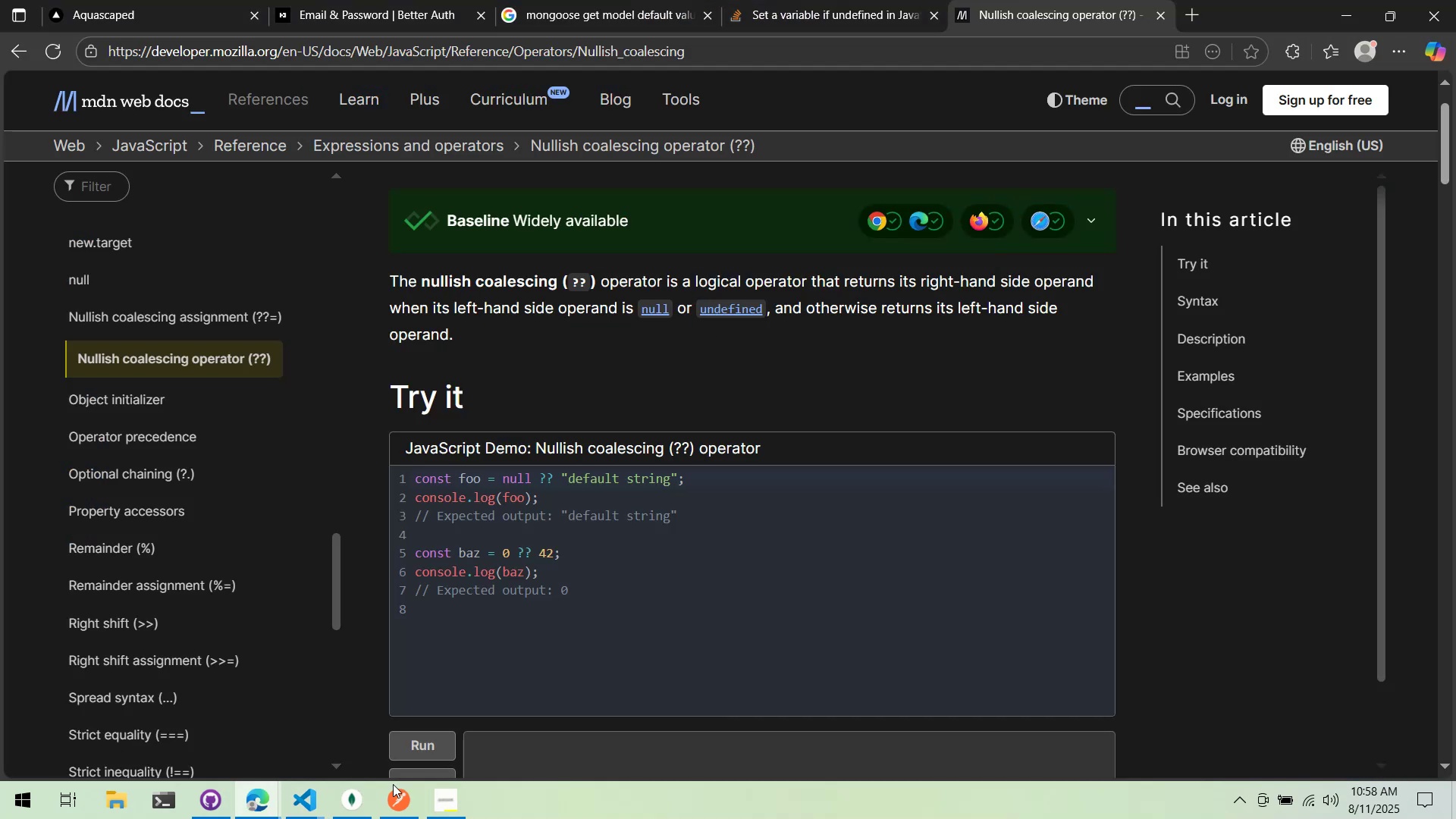 
left_click([405, 799])
 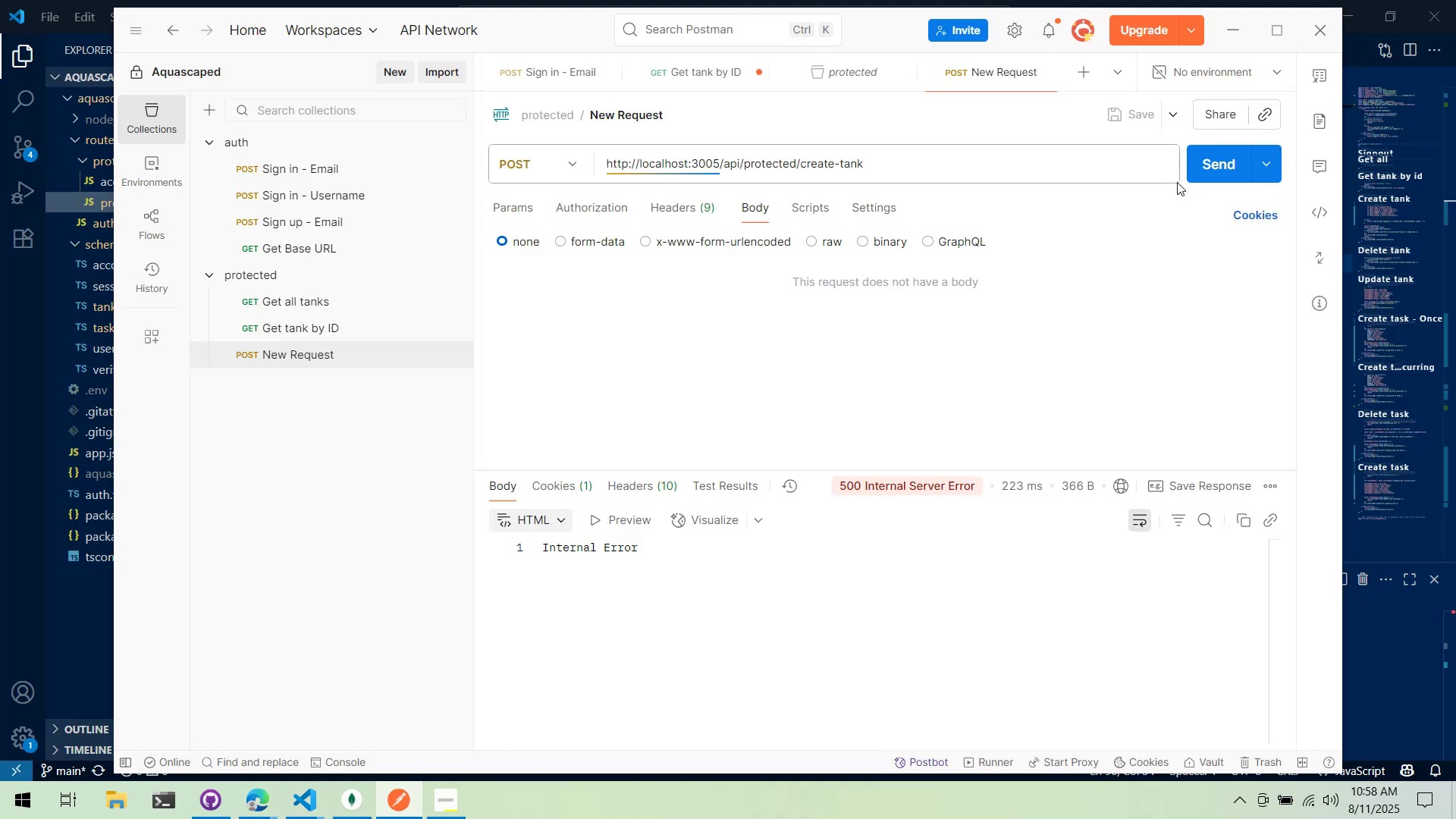 
left_click([1191, 170])
 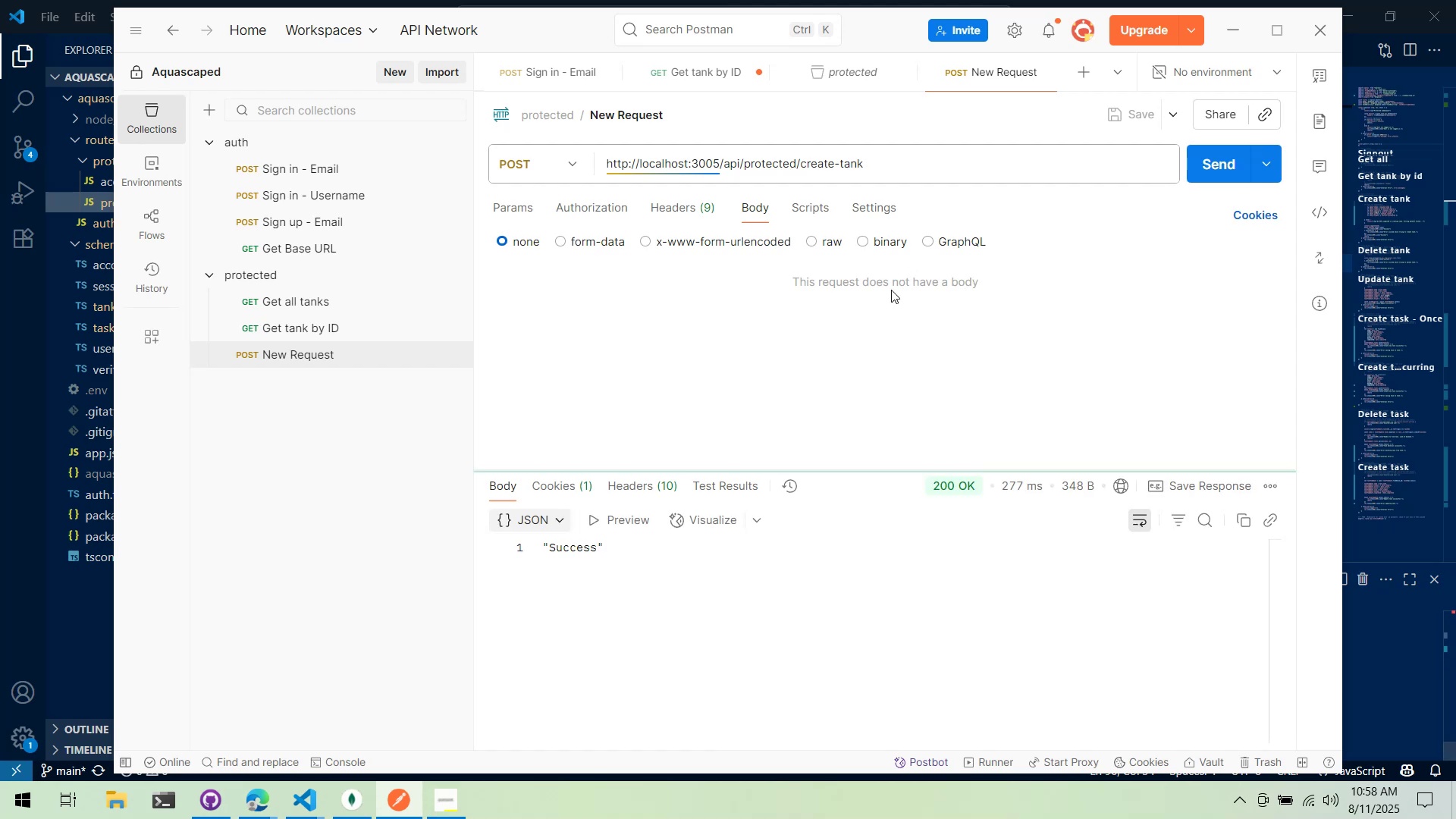 
left_click([63, 639])
 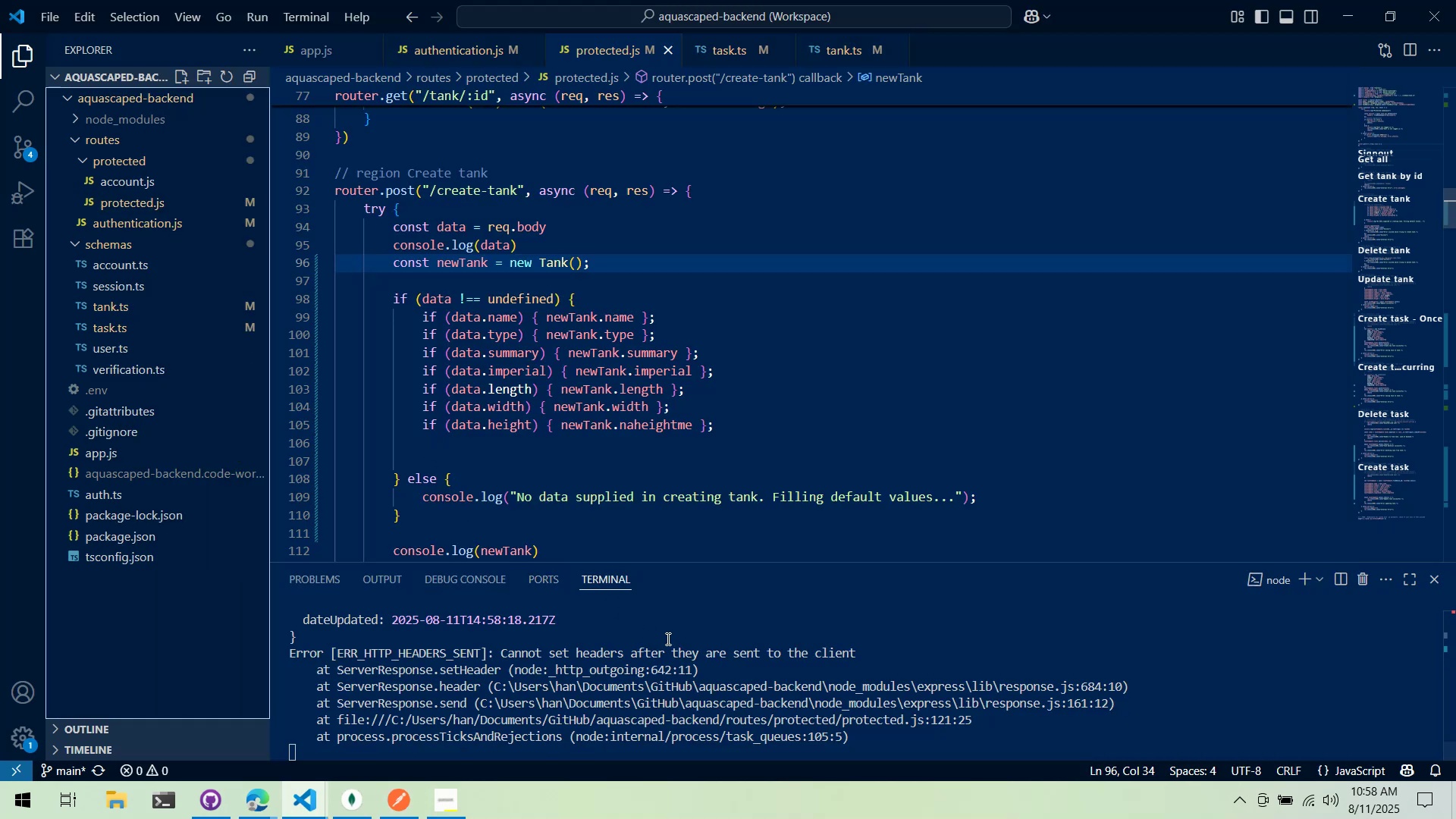 
scroll: coordinate [639, 384], scroll_direction: down, amount: 8.0
 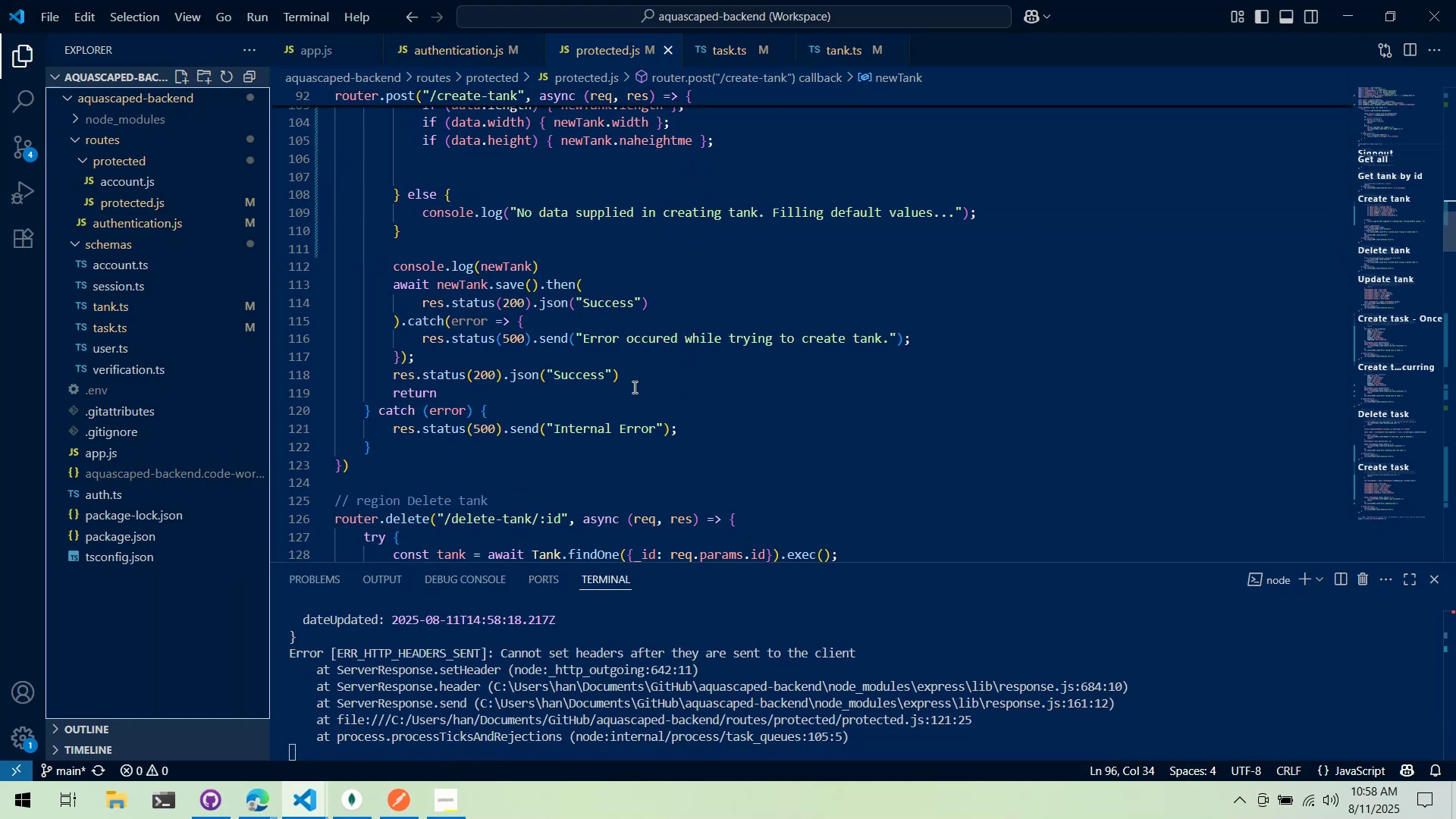 
left_click([651, 303])
 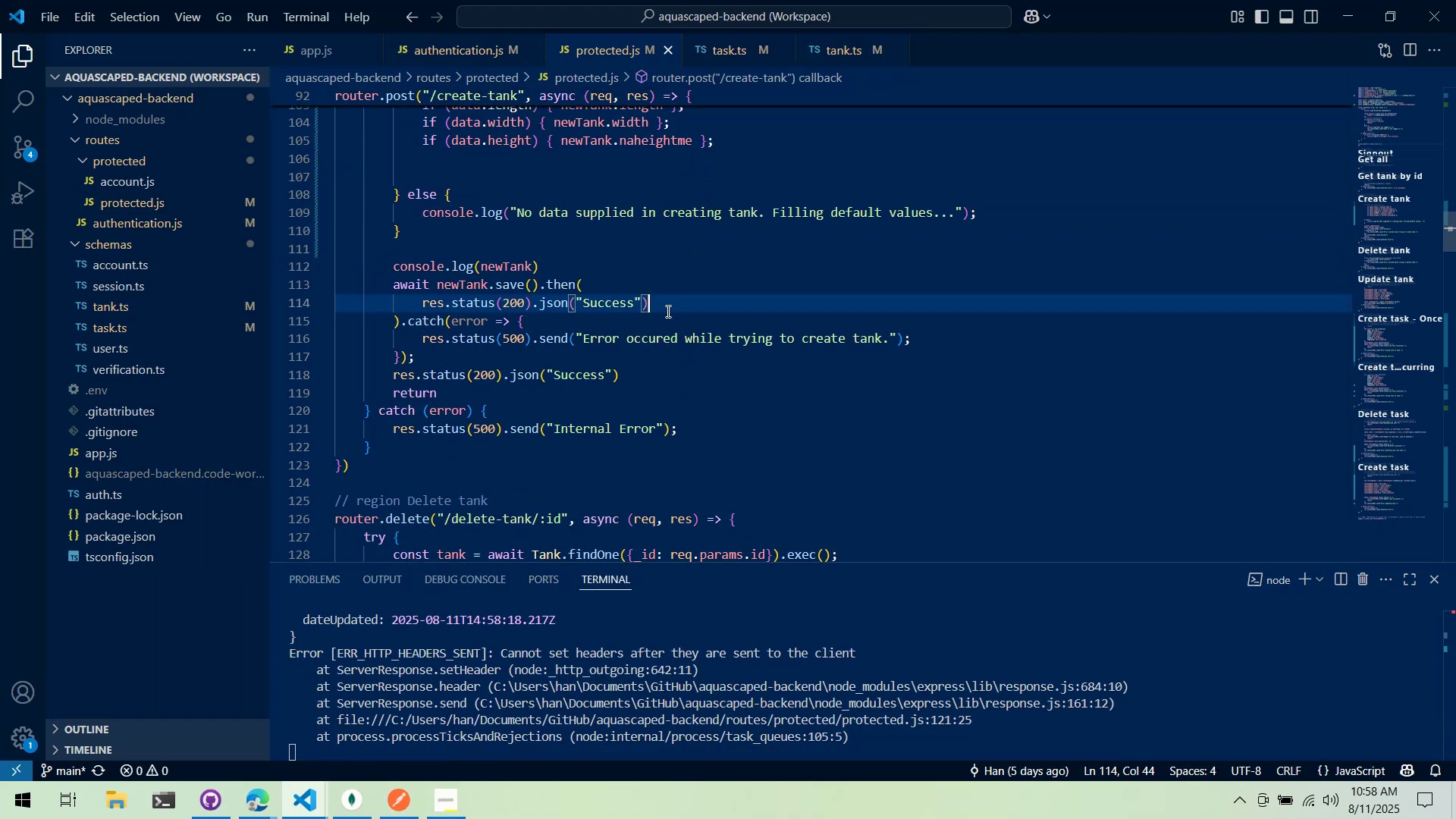 
key(Enter)
 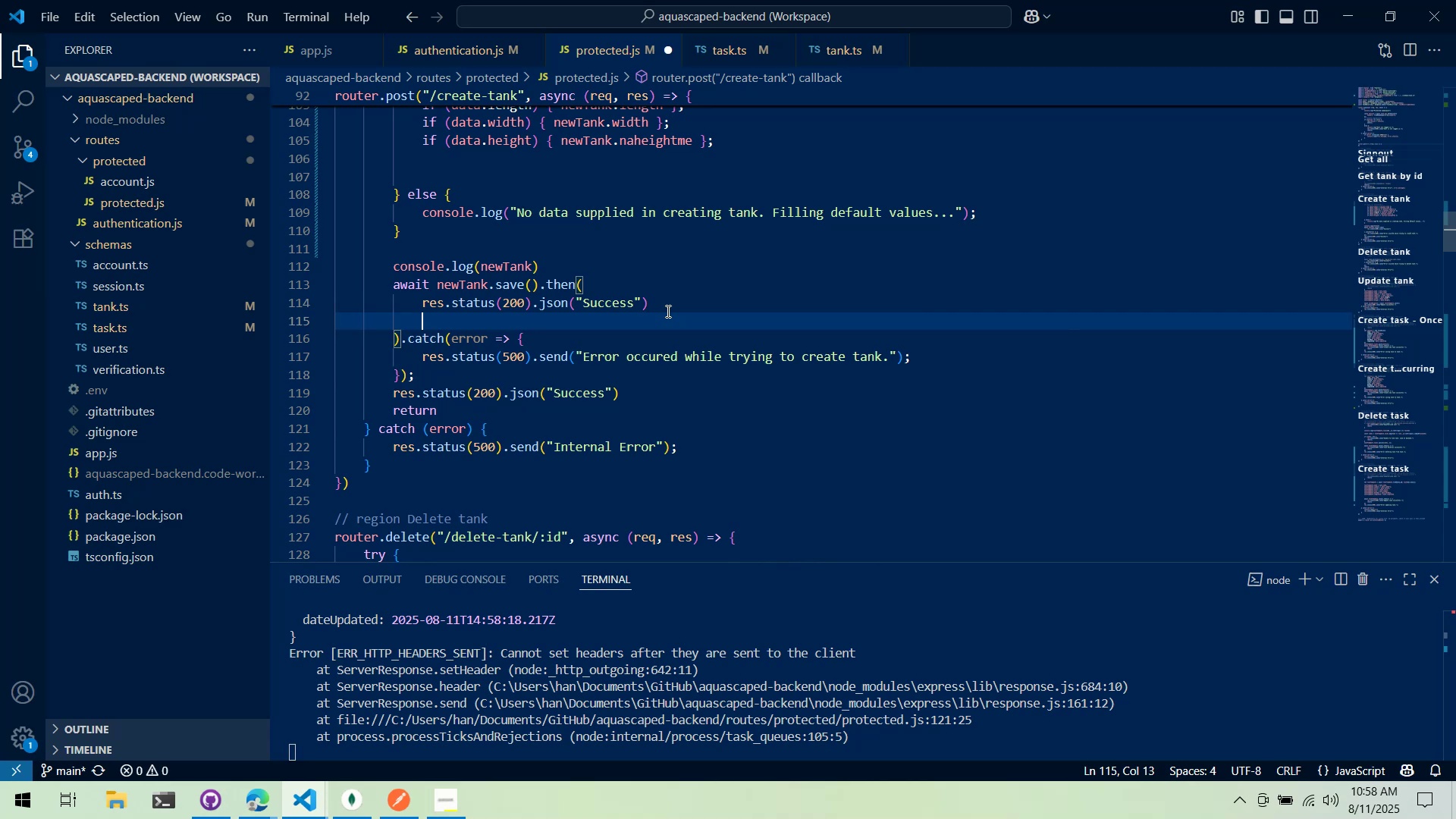 
type(return;)
key(Backspace)
 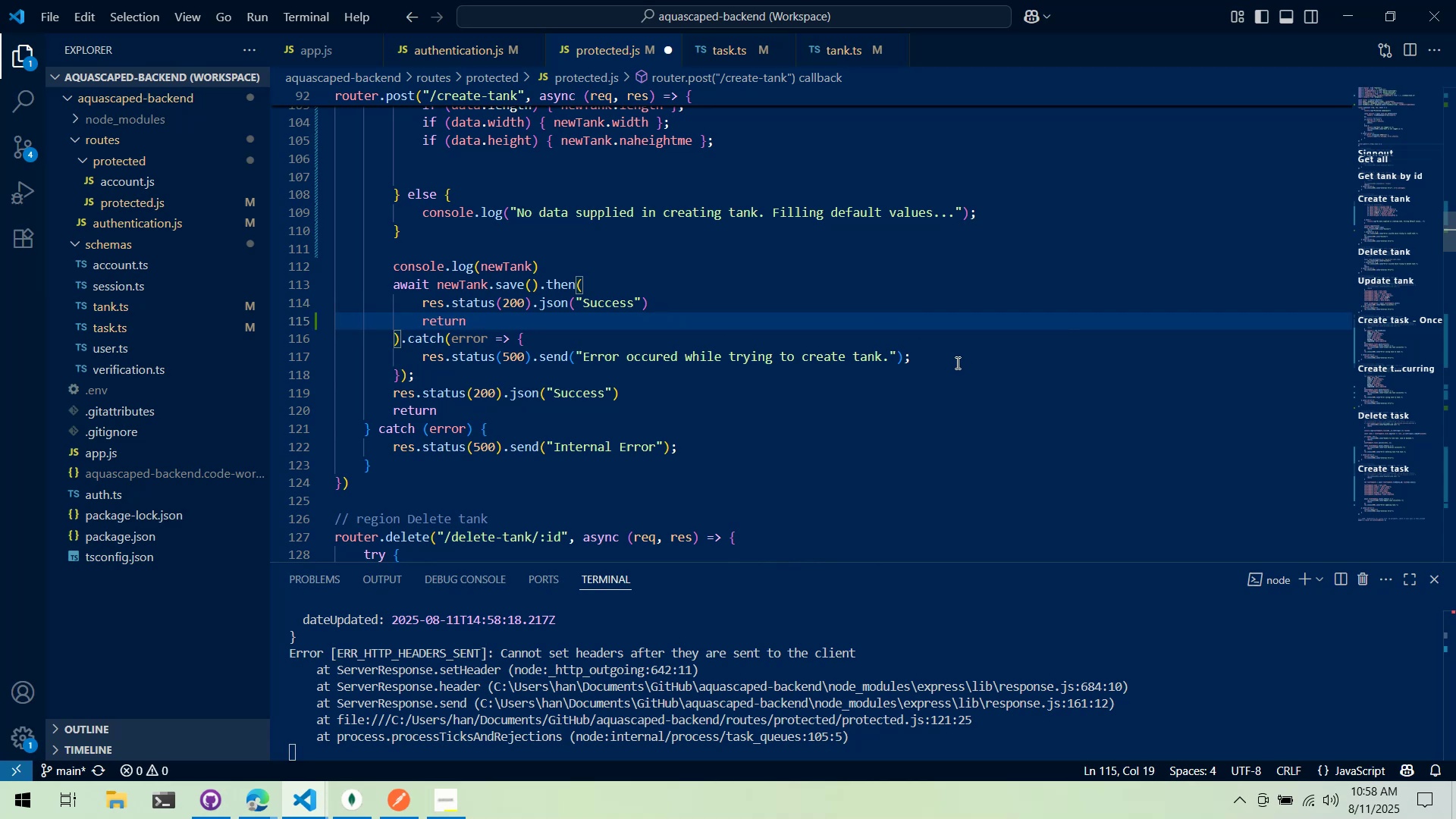 
key(Enter)
 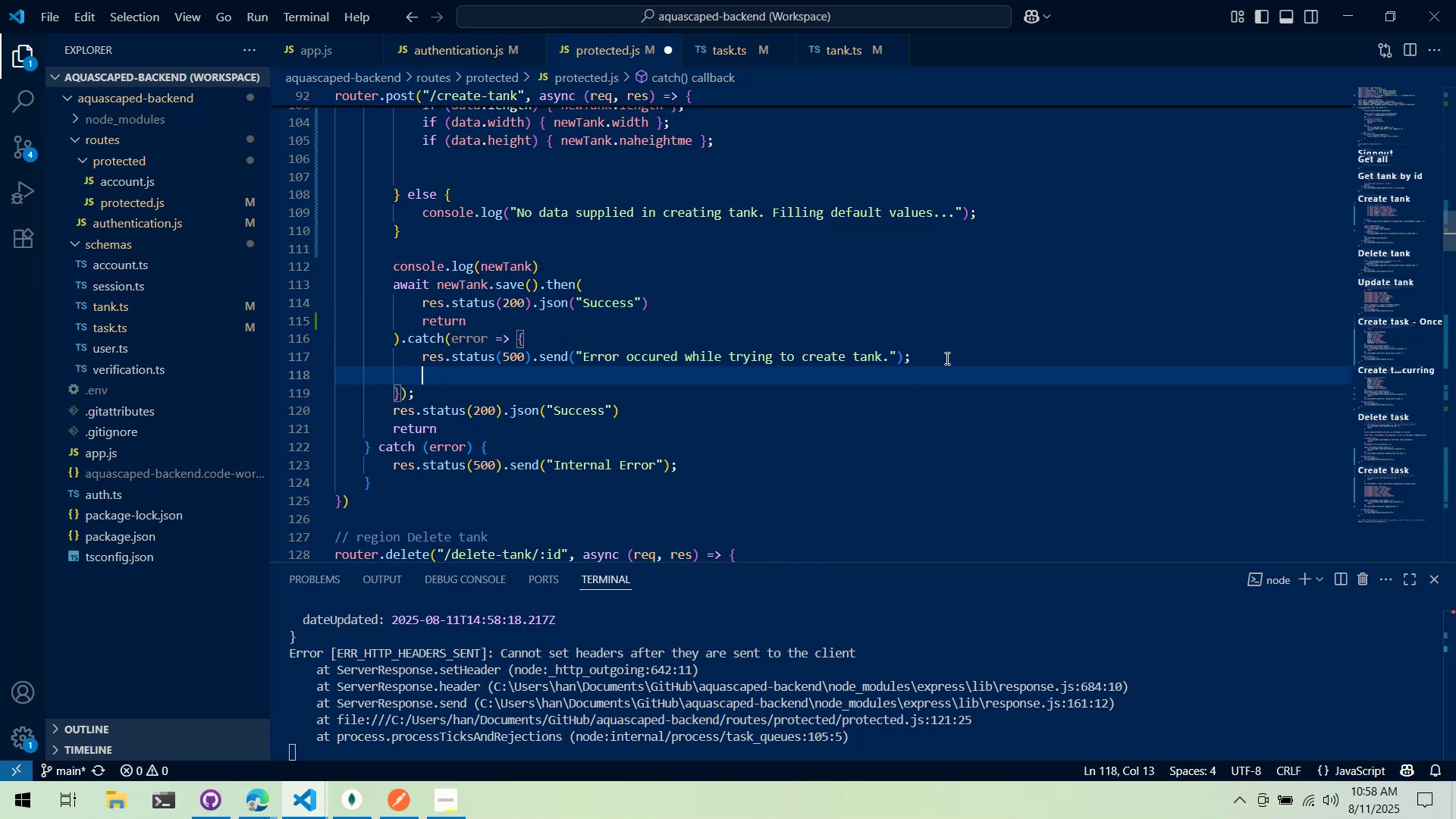 
type(return;)
 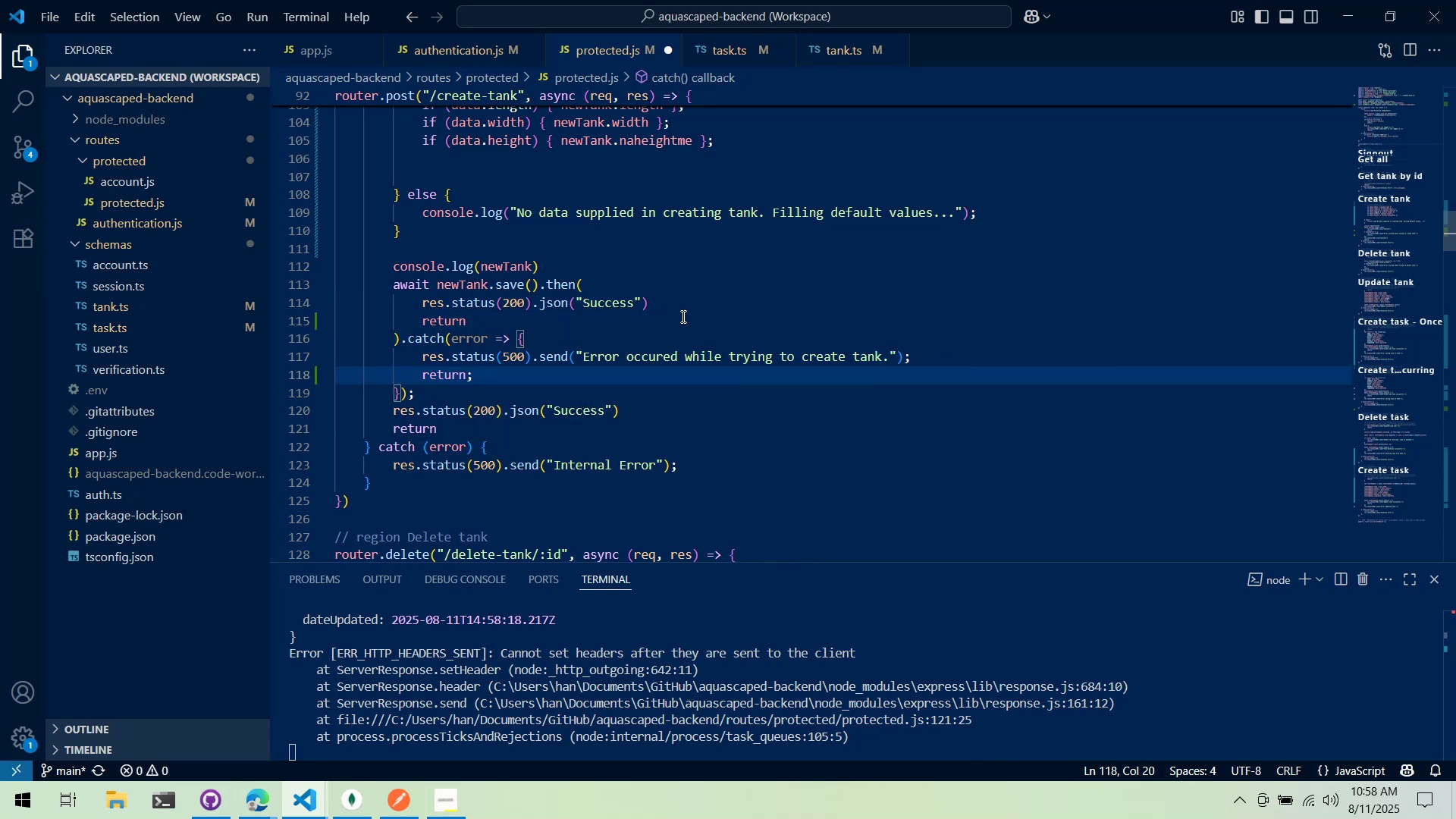 
key(Control+ControlLeft)
 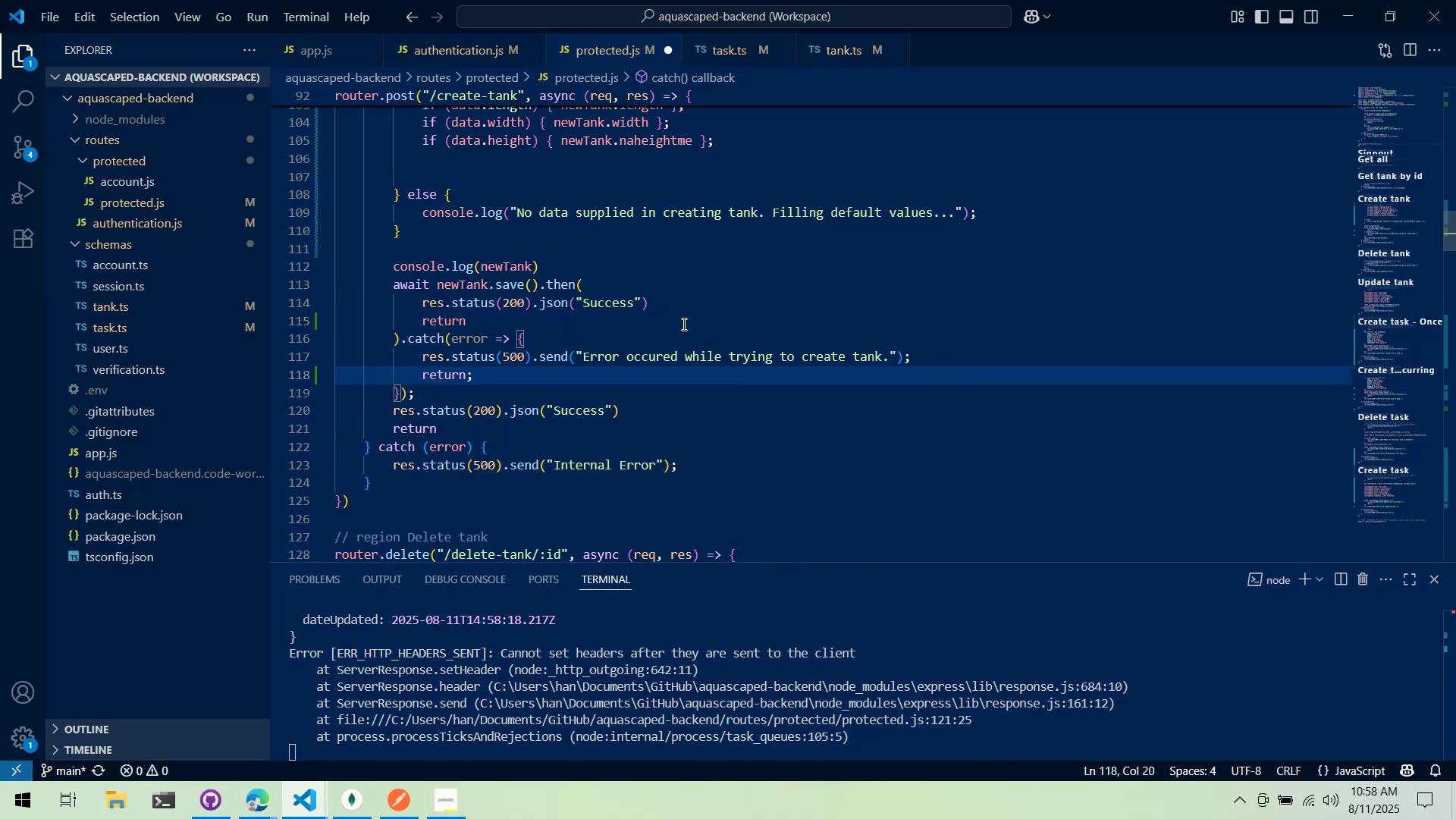 
key(Control+Z)
 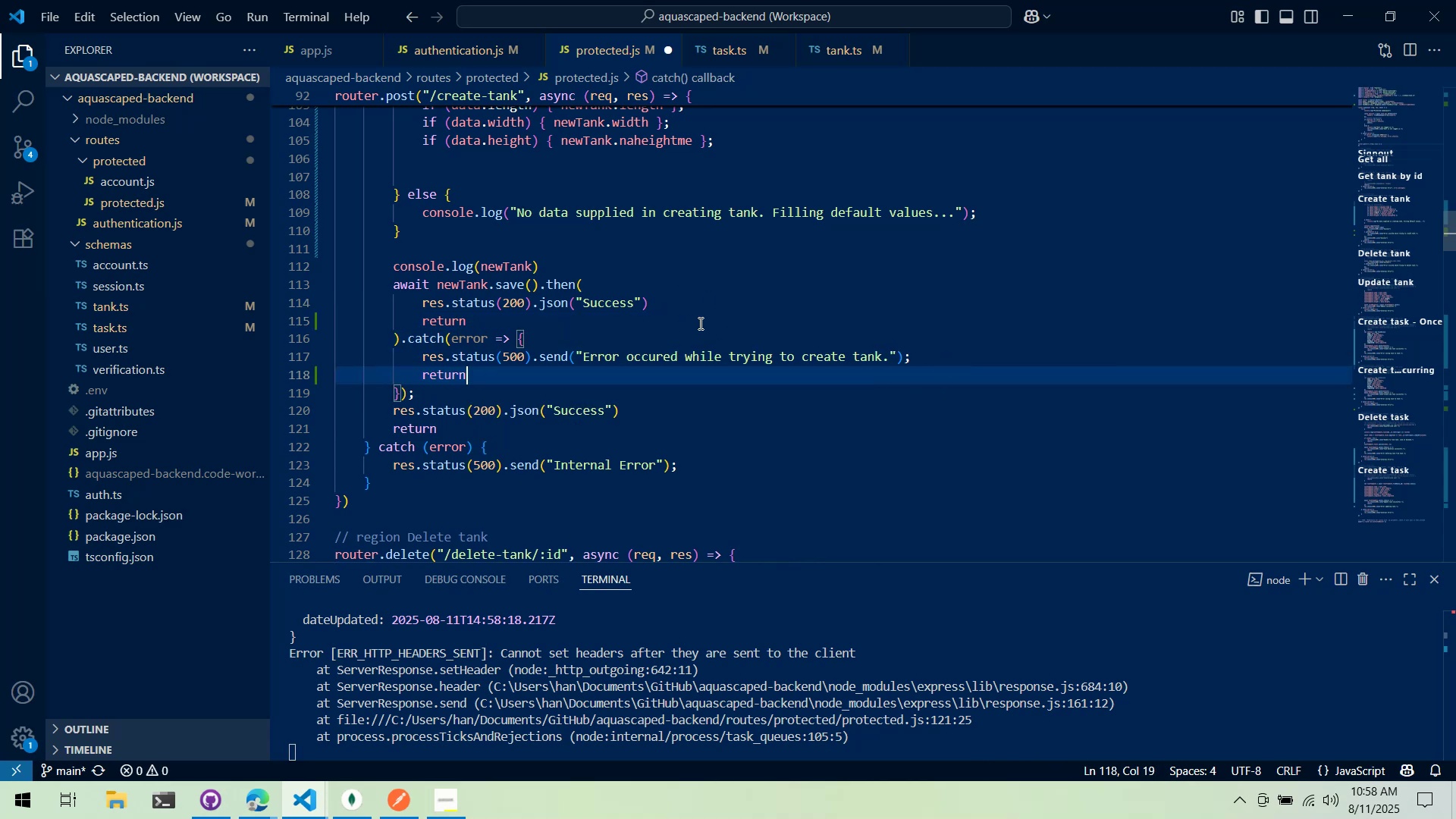 
scroll: coordinate [726, 367], scroll_direction: down, amount: 9.0
 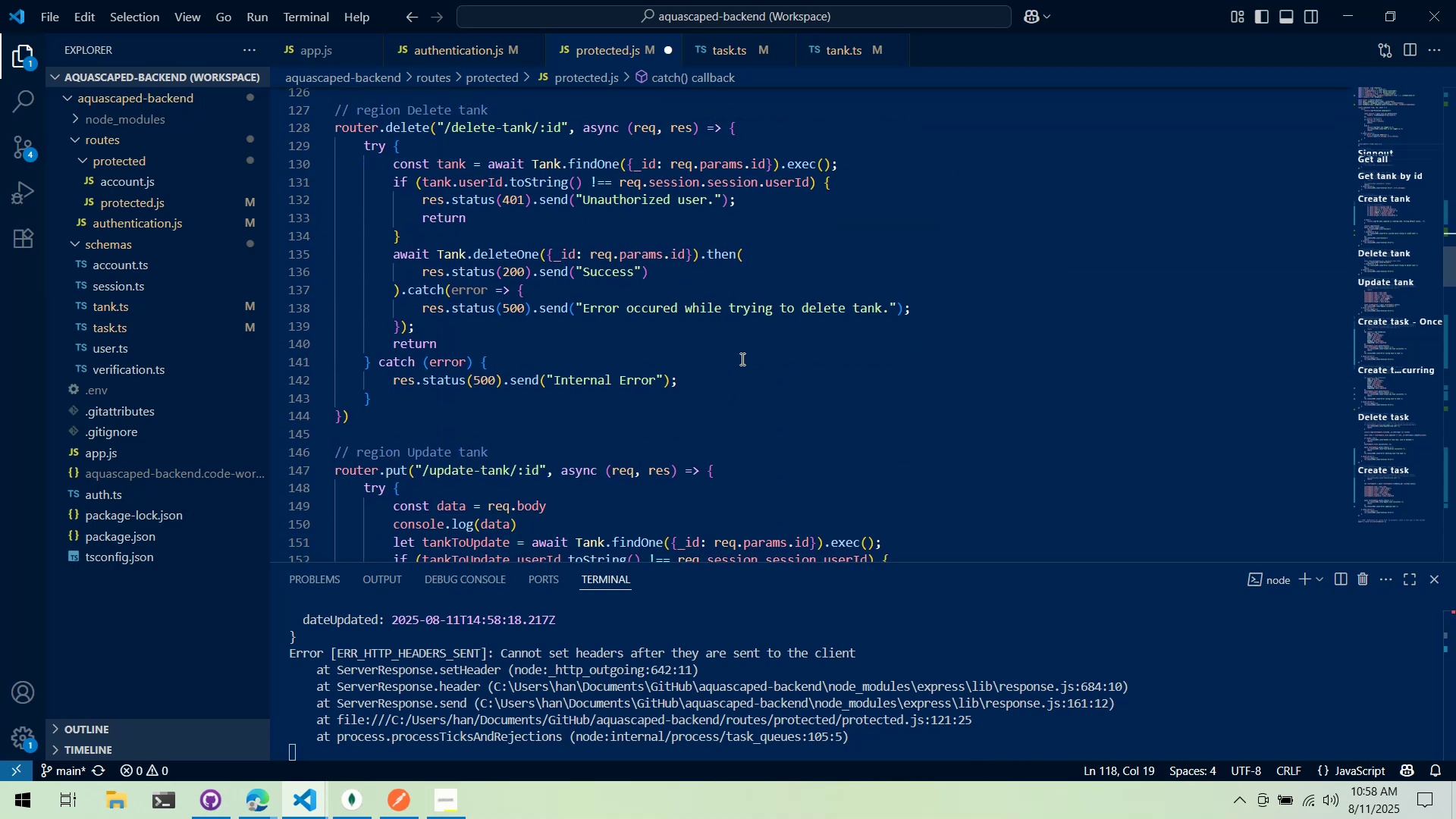 
scroll: coordinate [739, 348], scroll_direction: up, amount: 11.0
 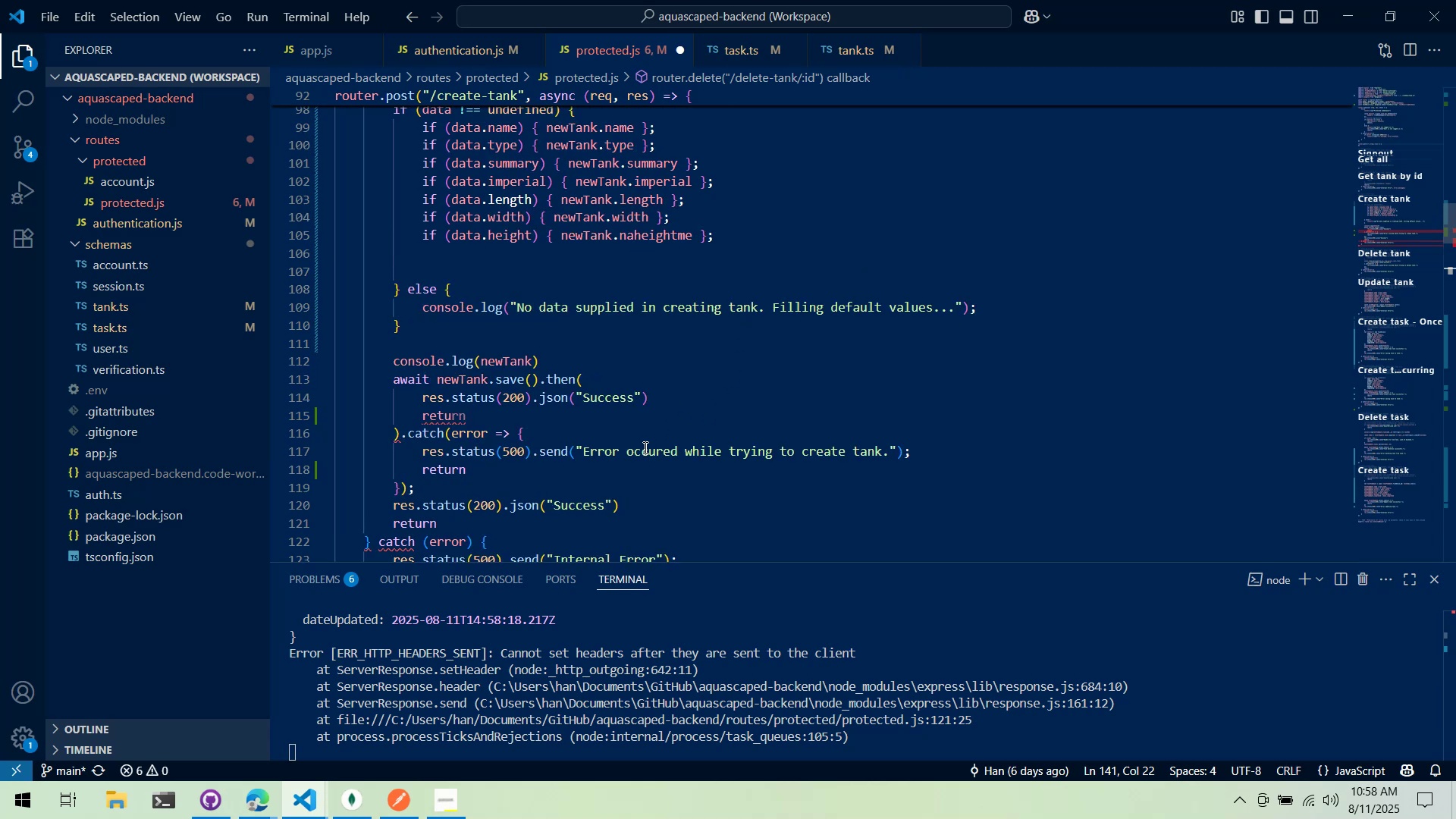 
left_click([643, 448])
 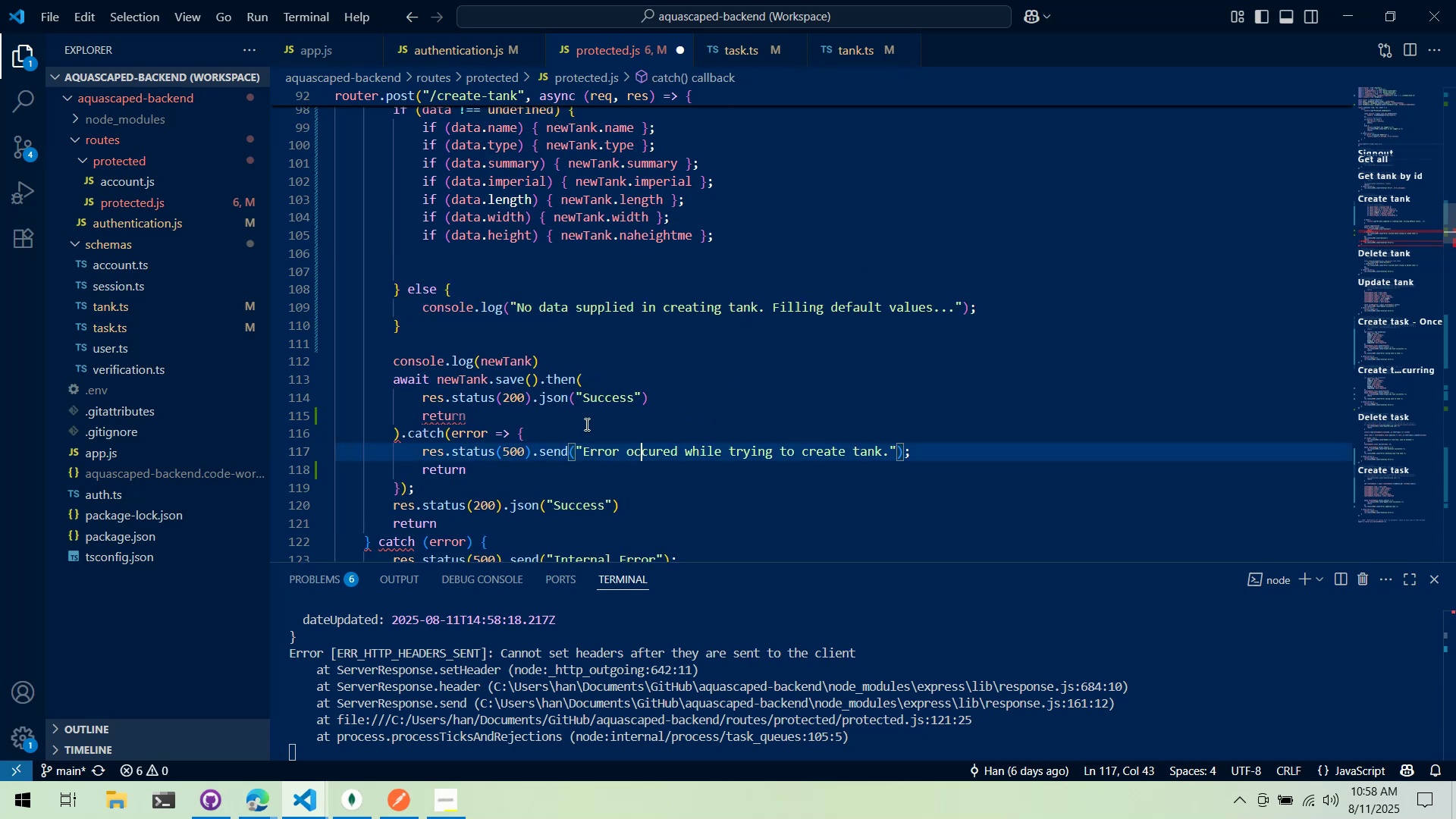 
left_click([592, 410])
 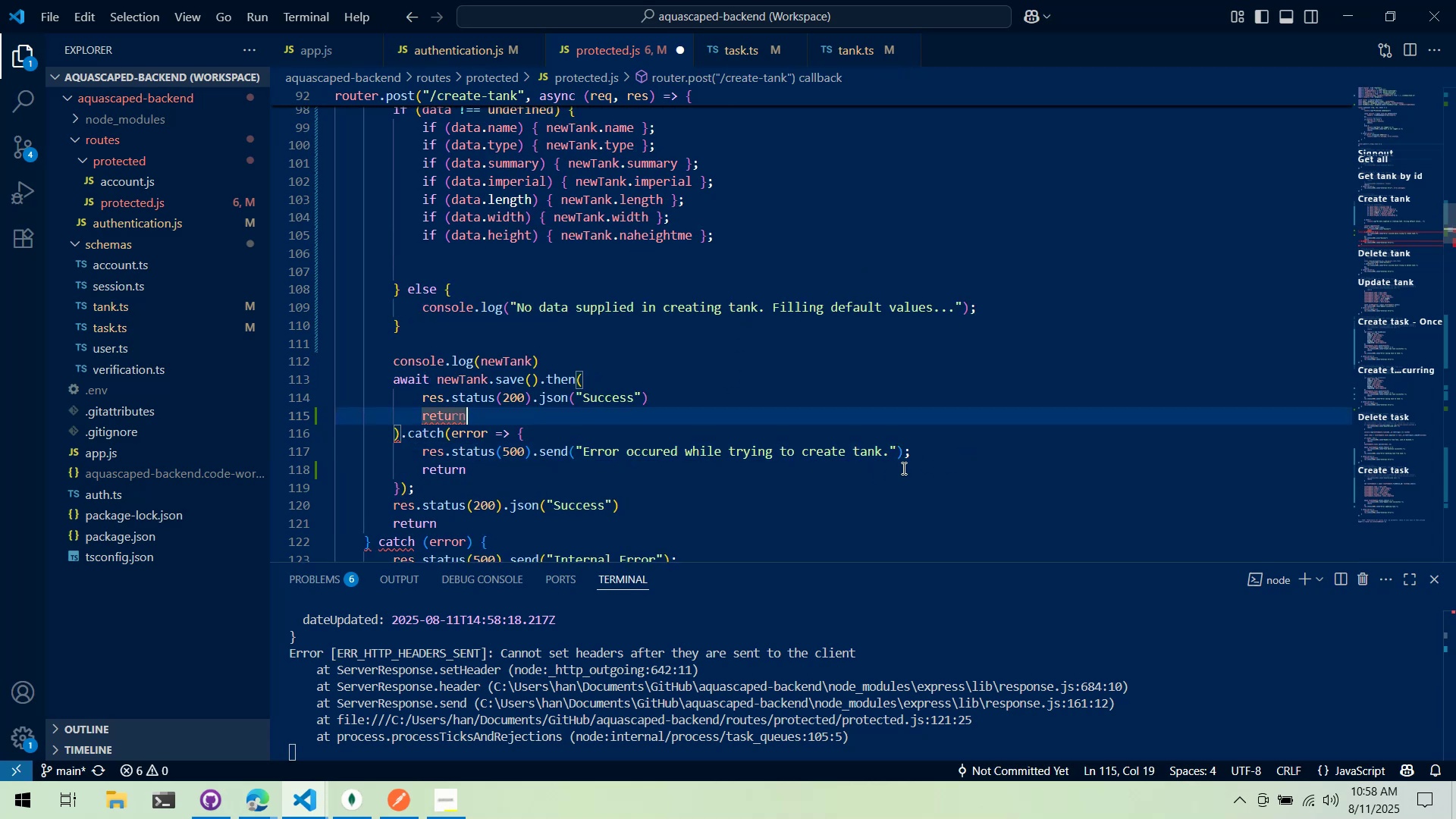 
left_click([949, 444])
 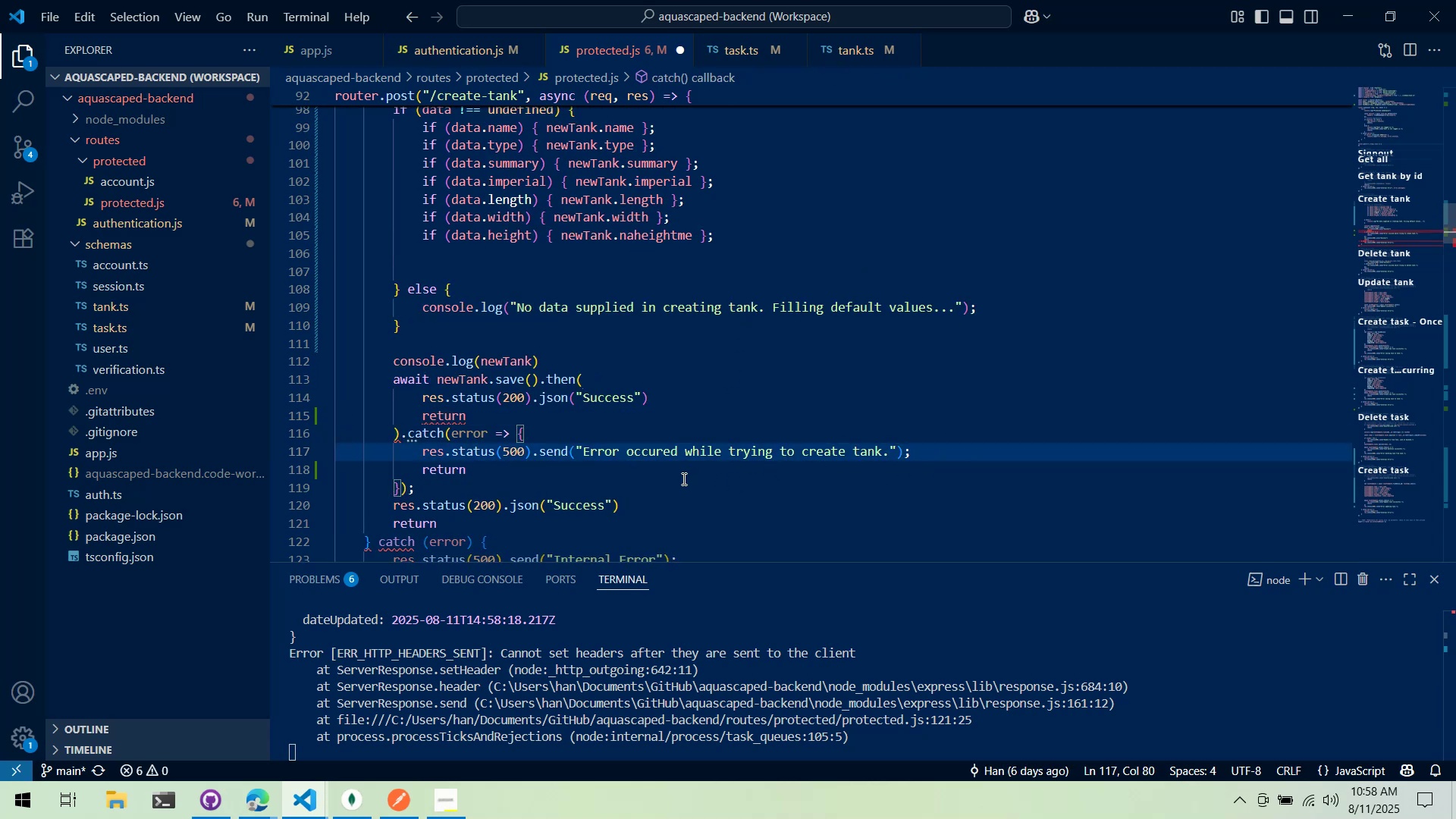 
left_click([672, 491])
 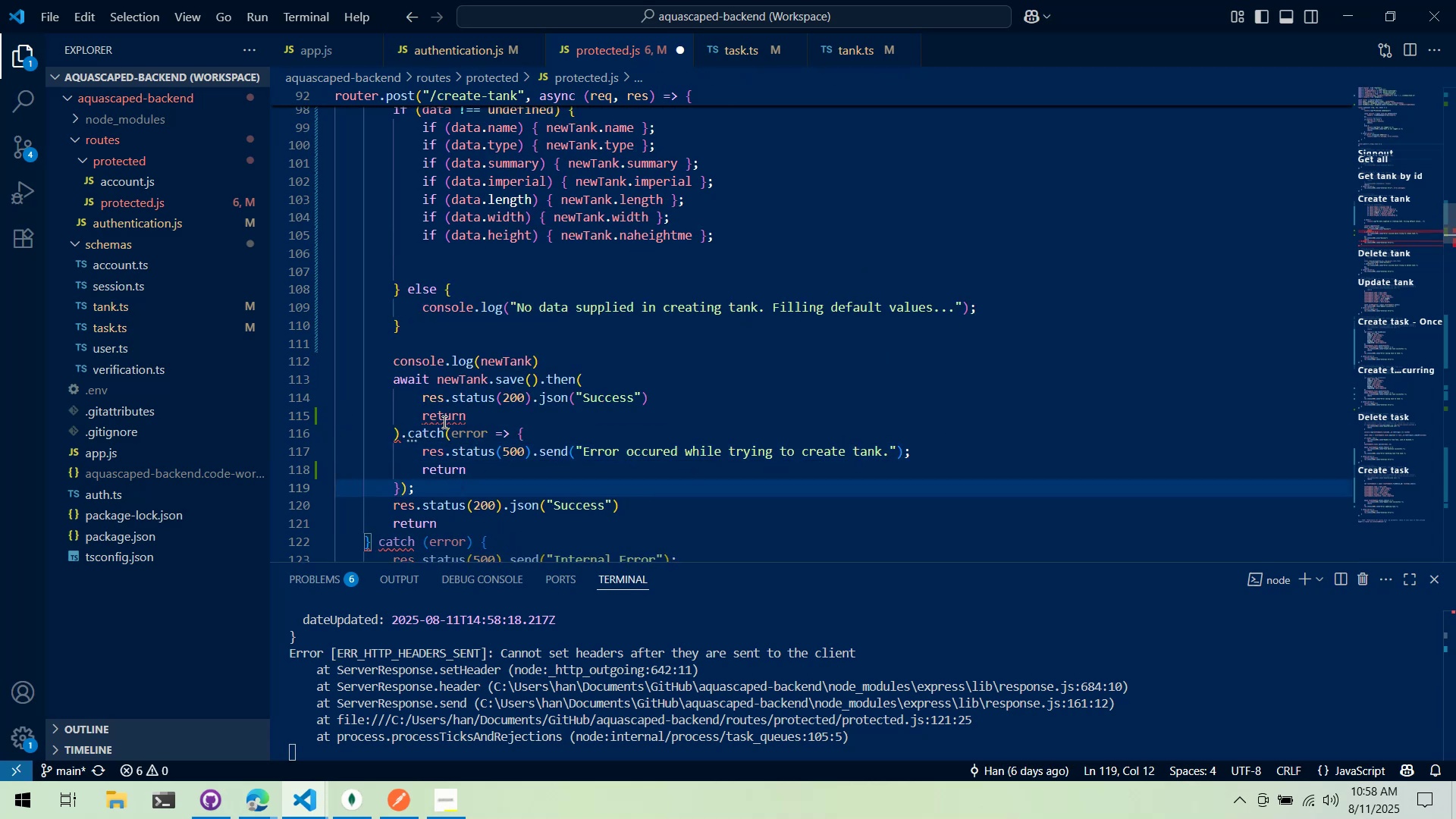 
wait(5.16)
 